 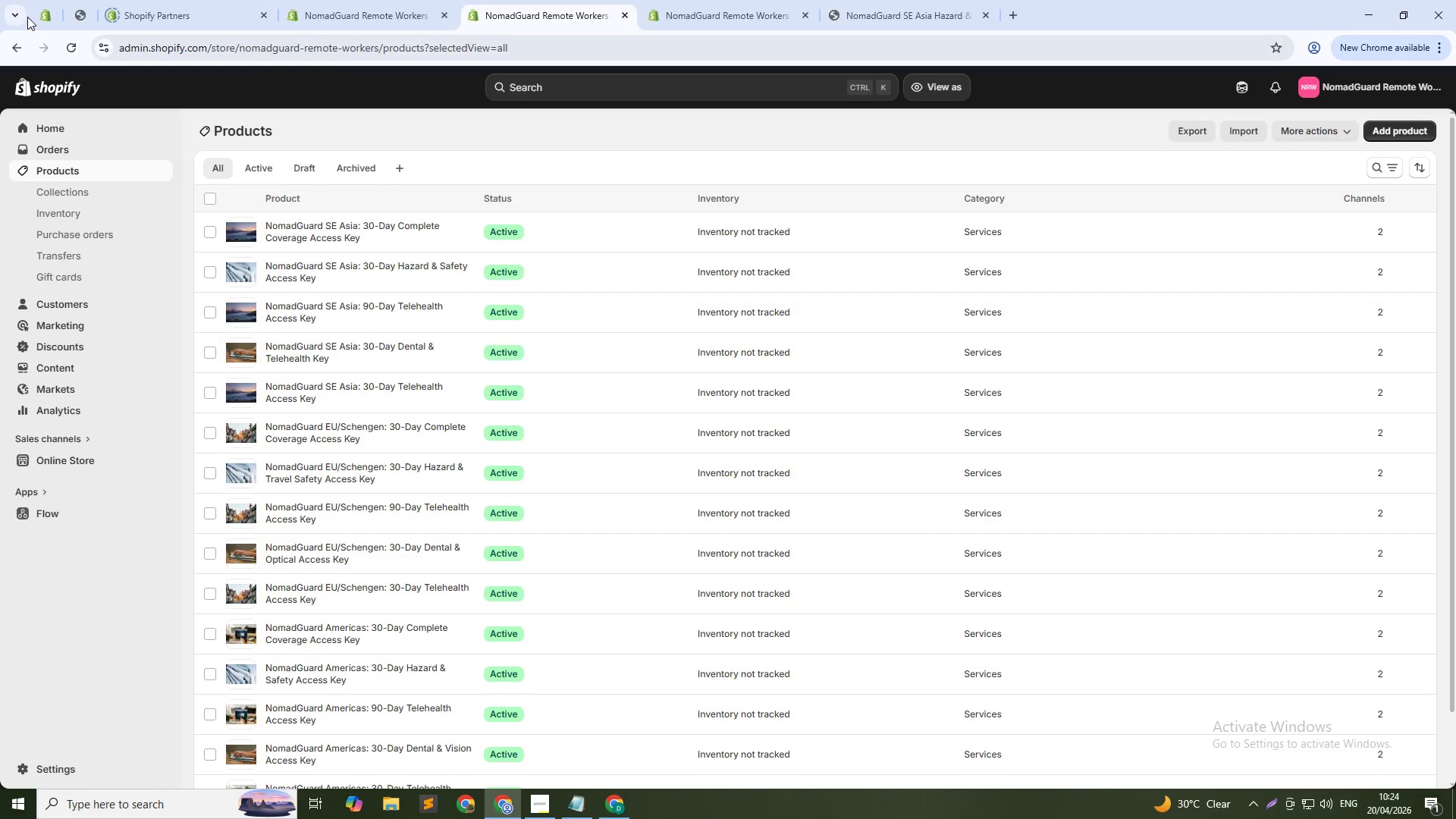 
key(Alt+Tab)
 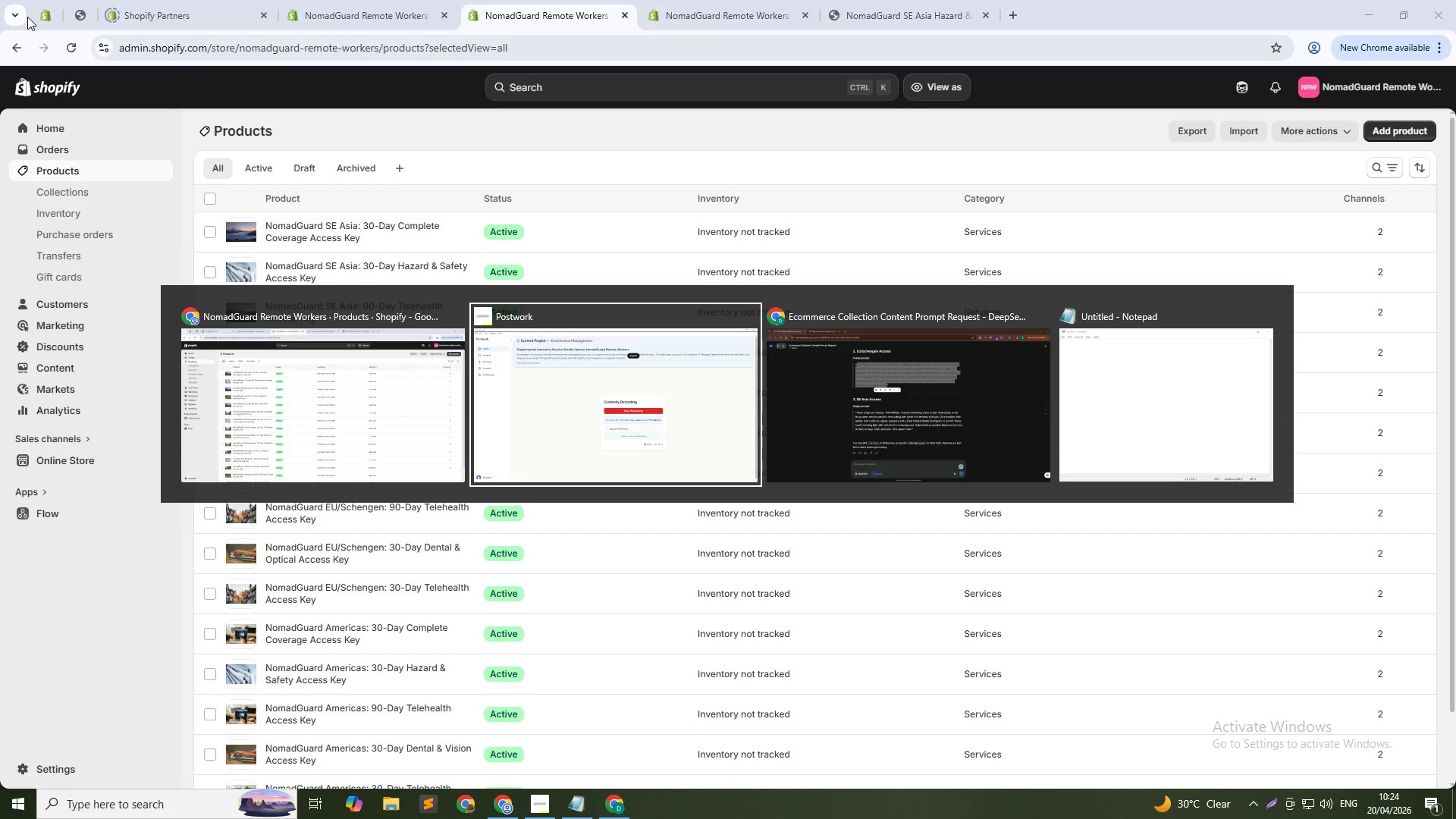 
key(Alt+Tab)
 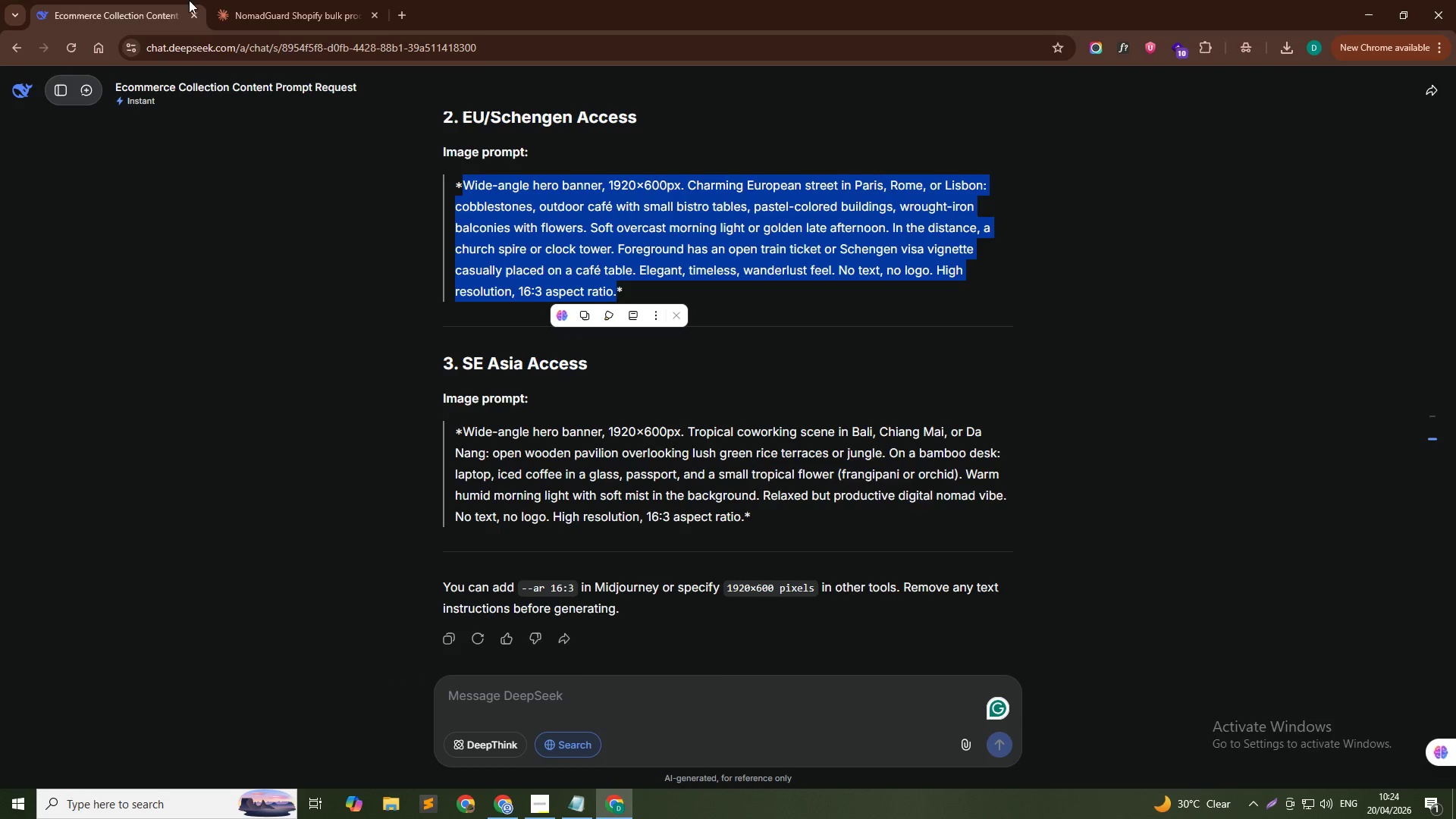 
left_click([315, 0])
 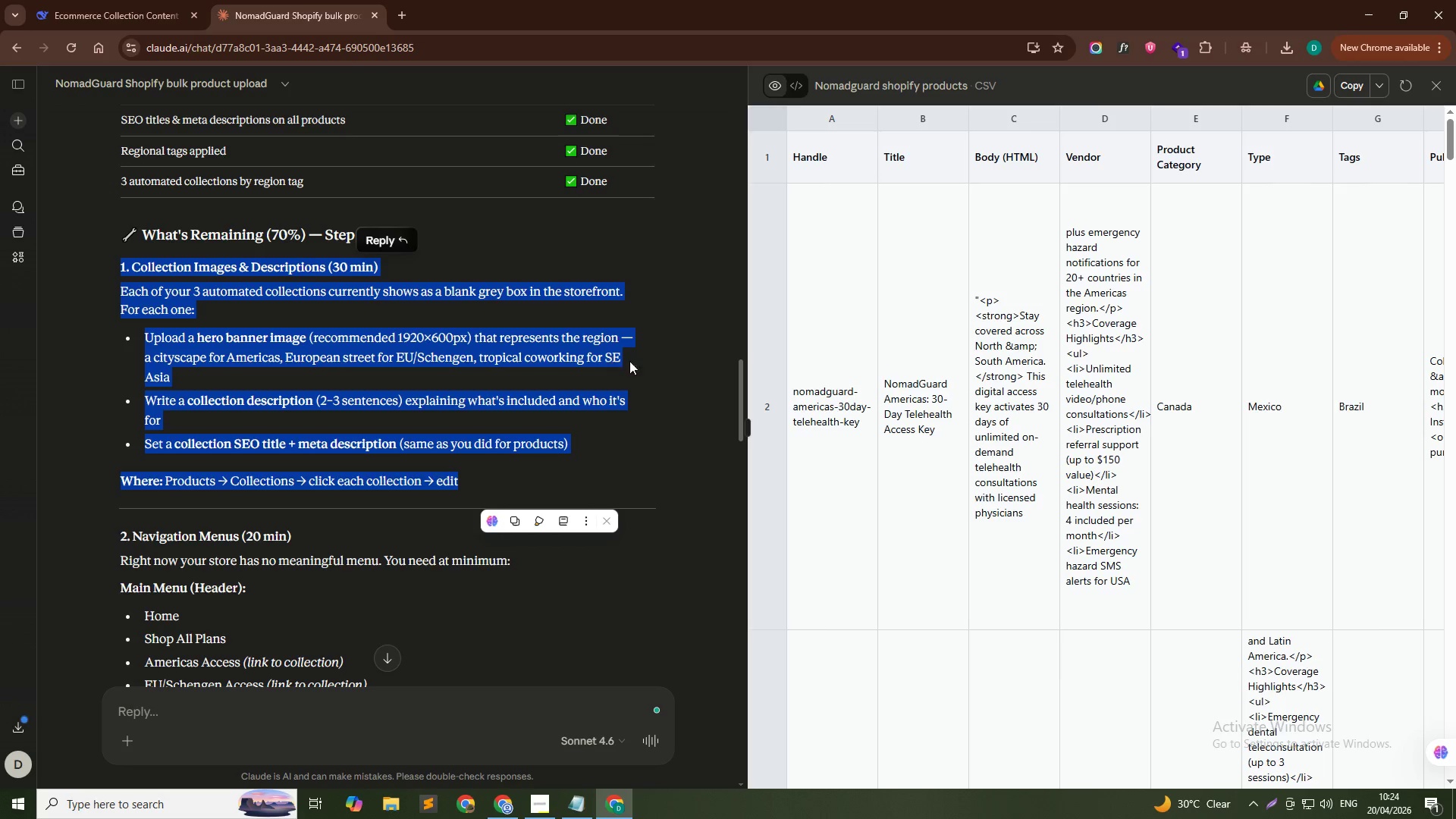 
left_click([679, 361])
 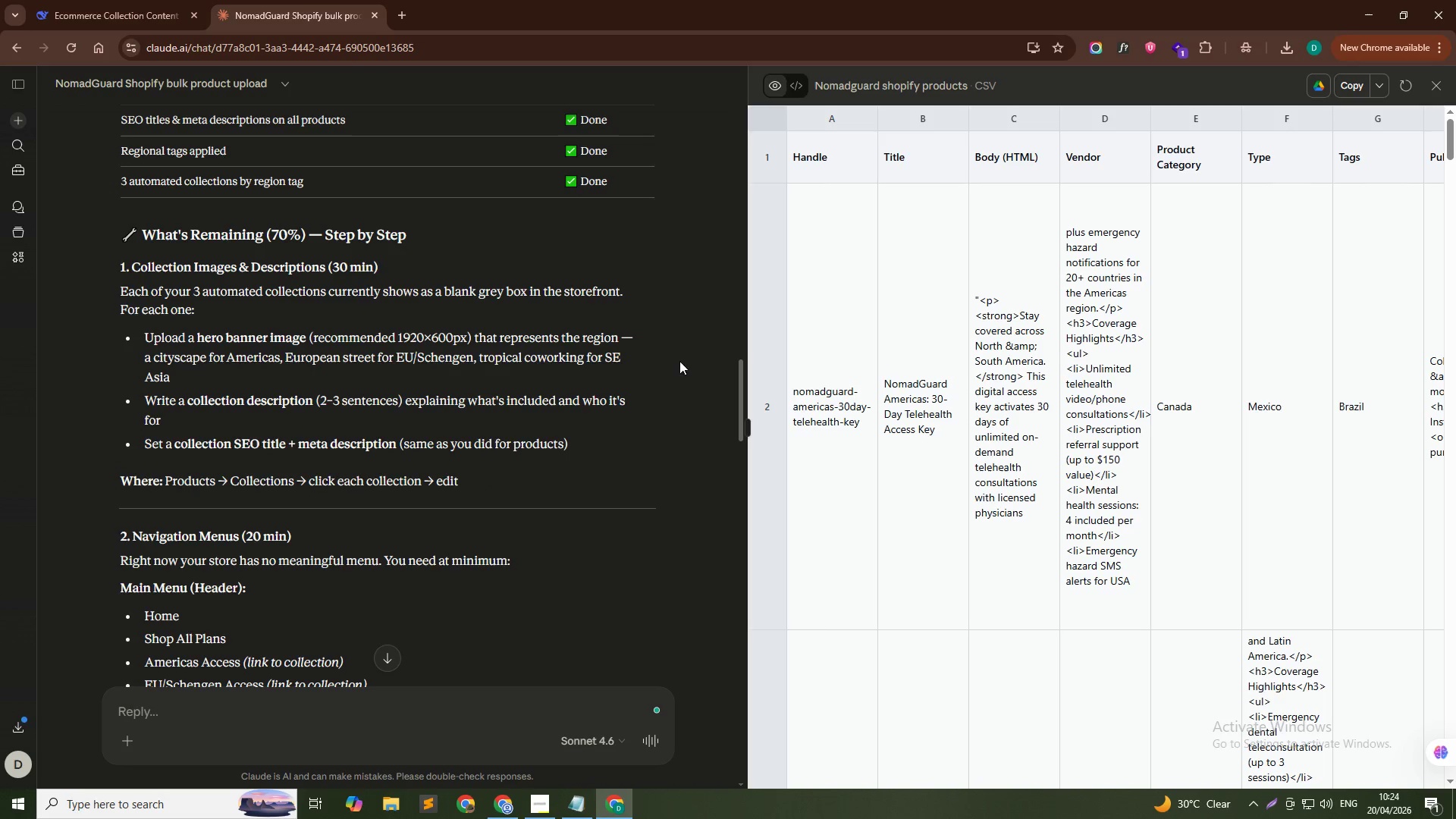 
scroll: coordinate [384, 576], scroll_direction: down, amount: 5.0
 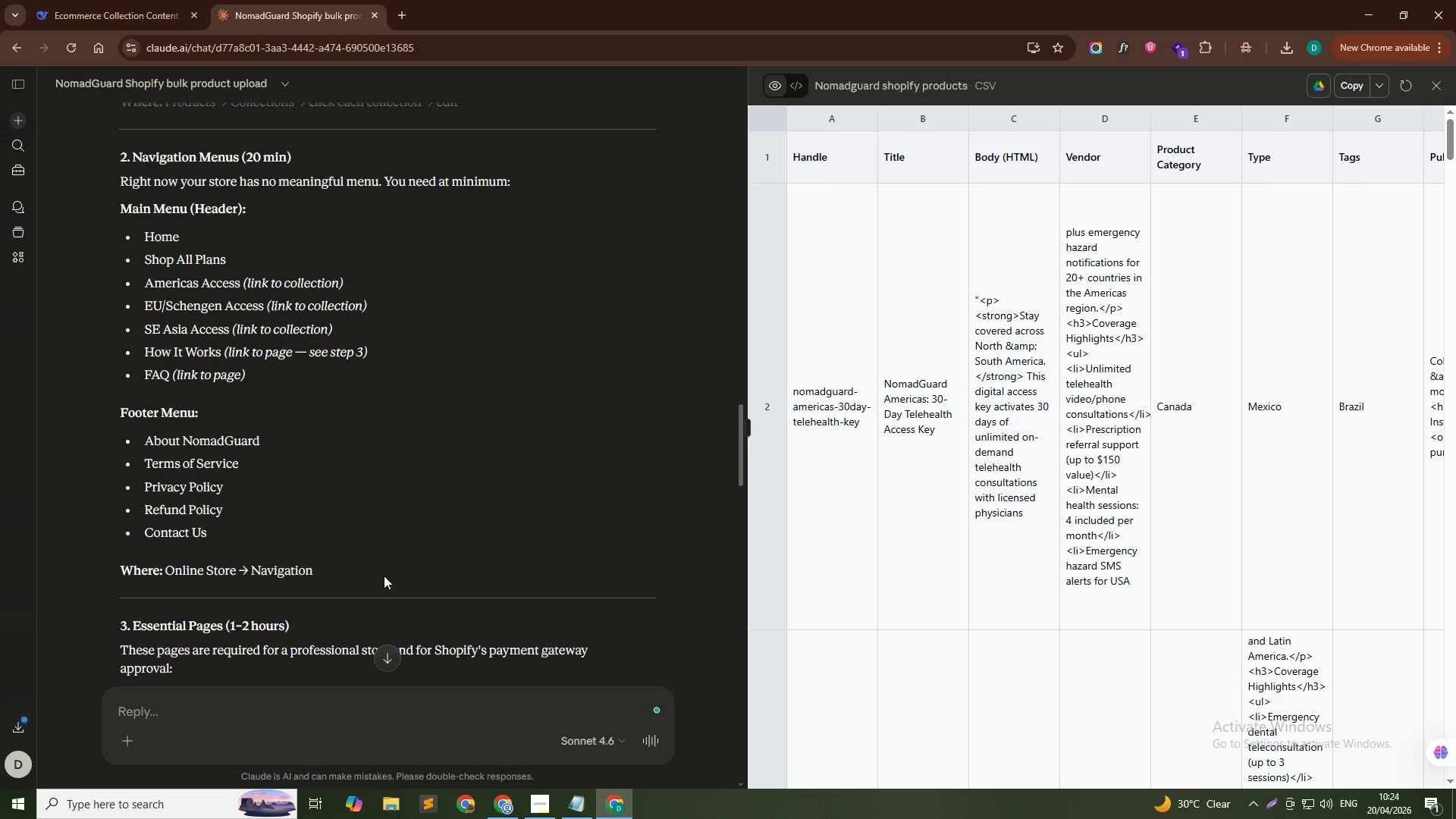 
scroll: coordinate [384, 576], scroll_direction: up, amount: 2.0
 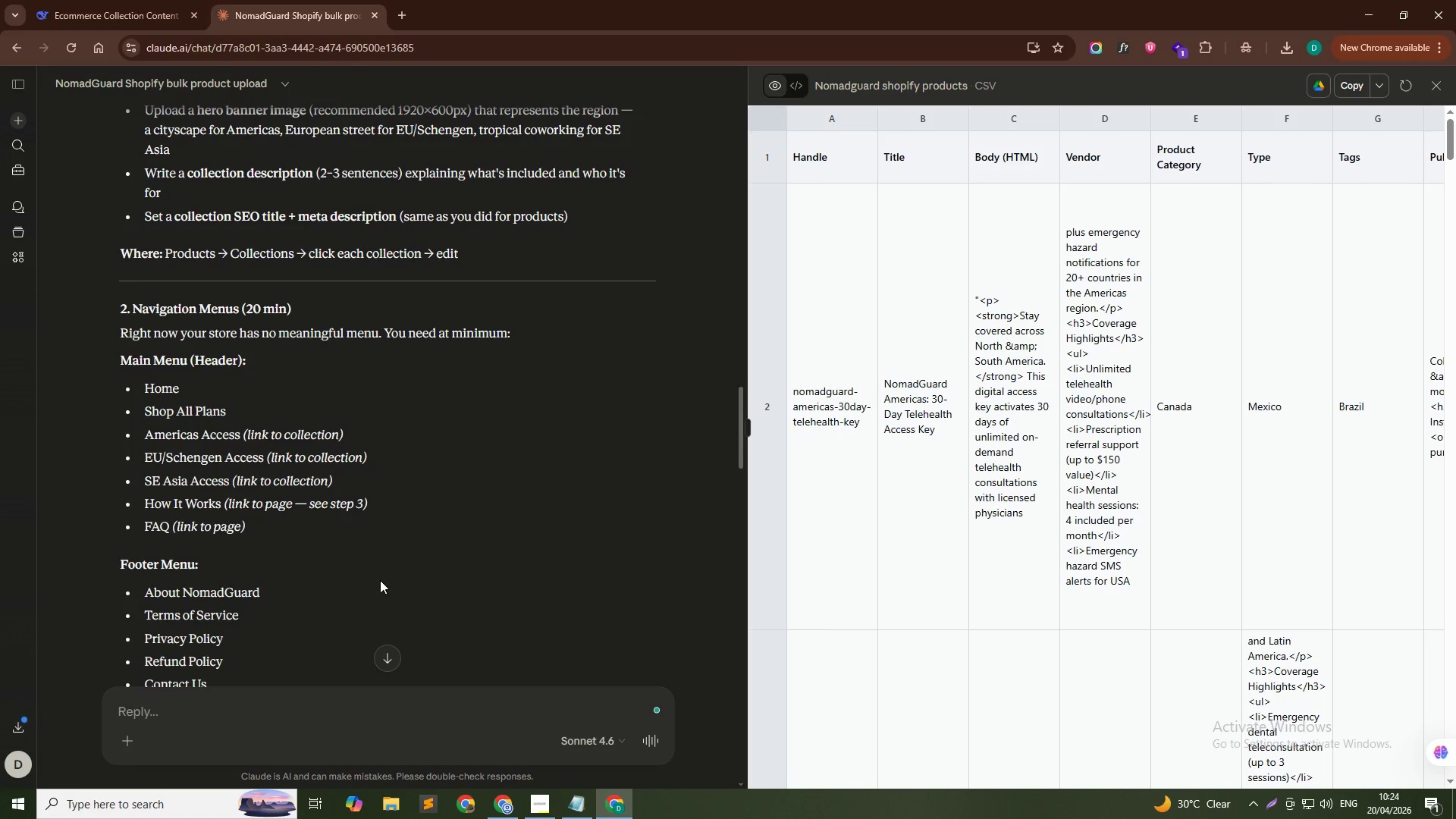 
key(Alt+Tab)
 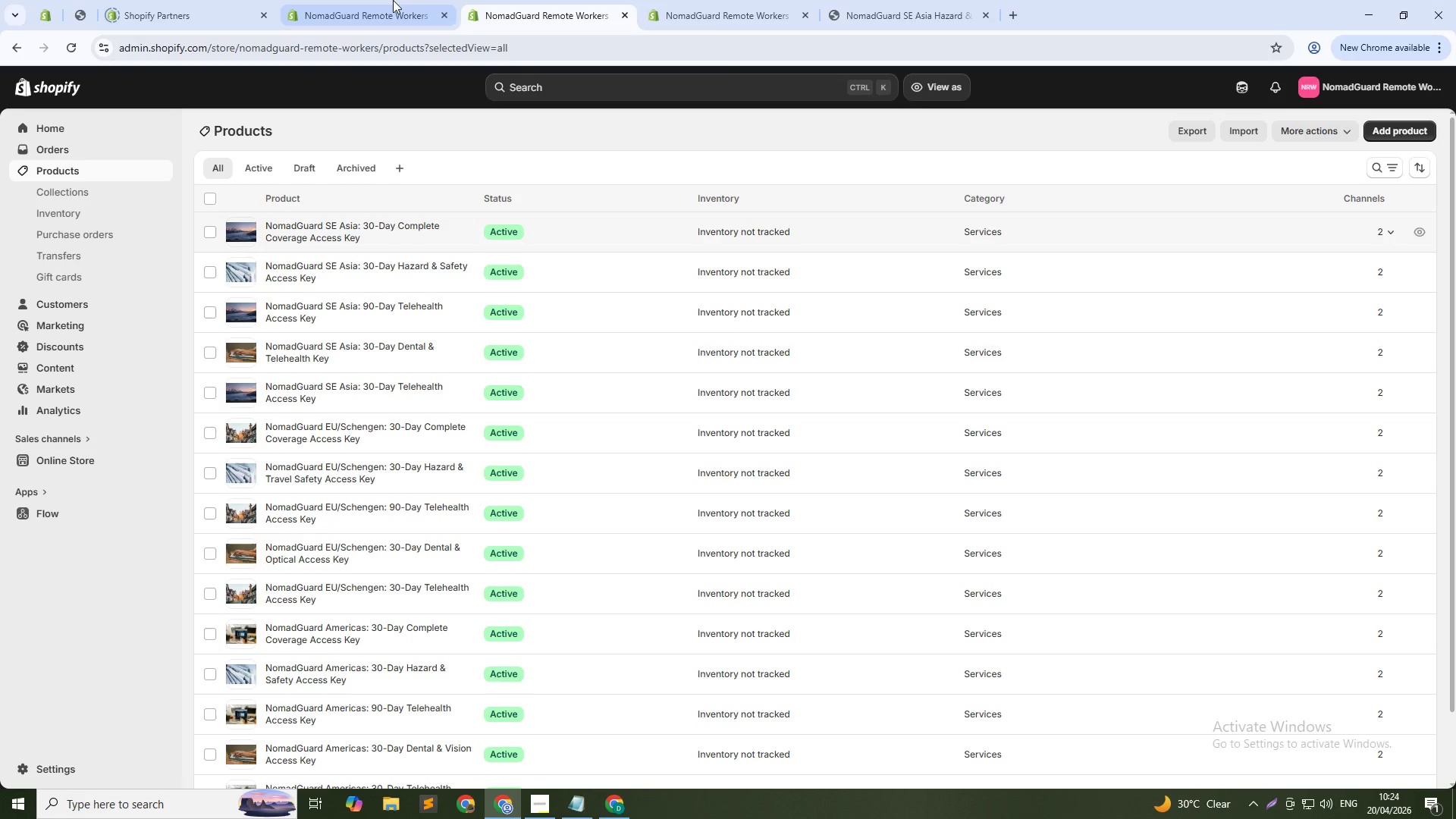 
left_click([379, 0])
 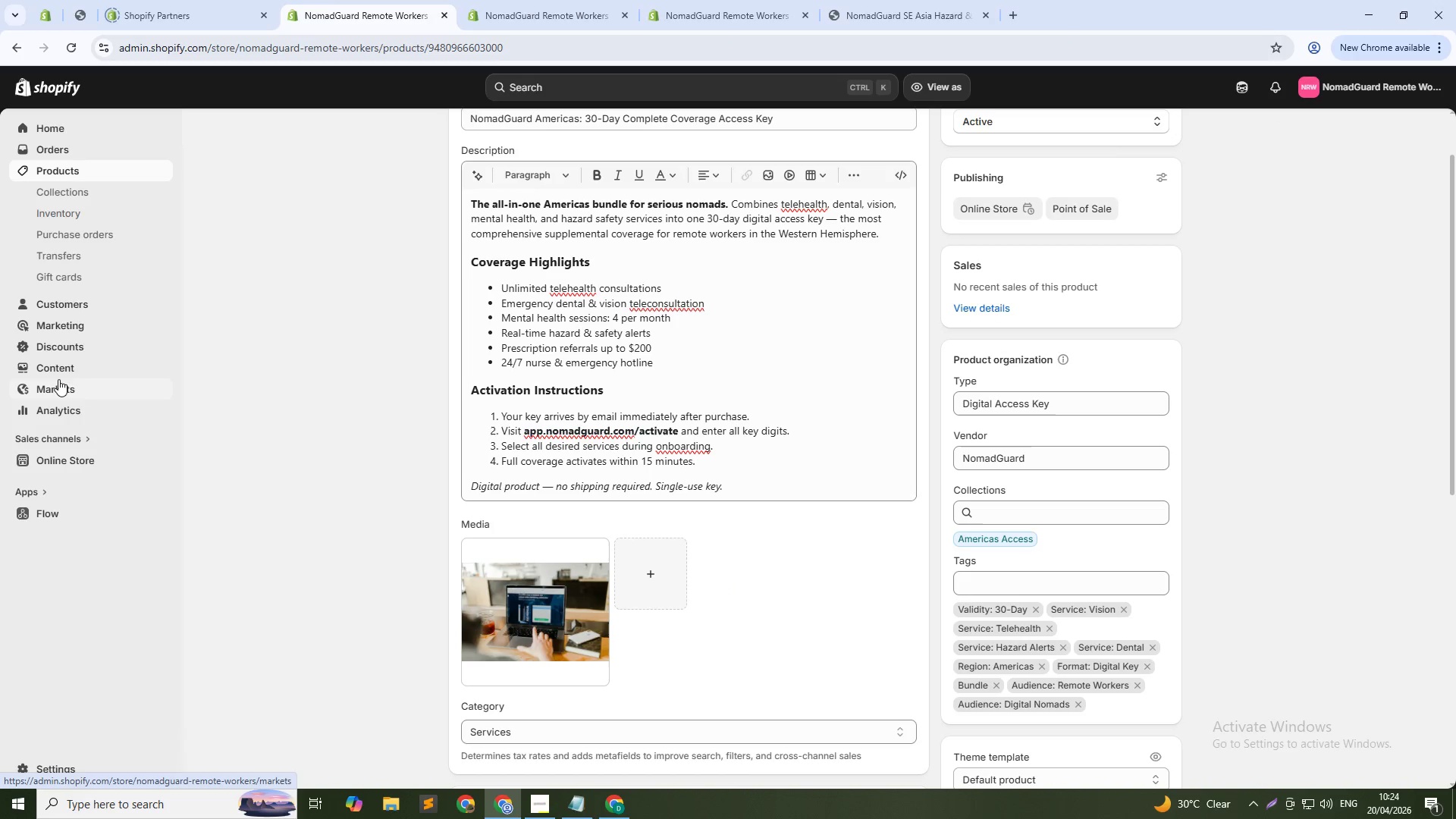 
left_click([65, 371])
 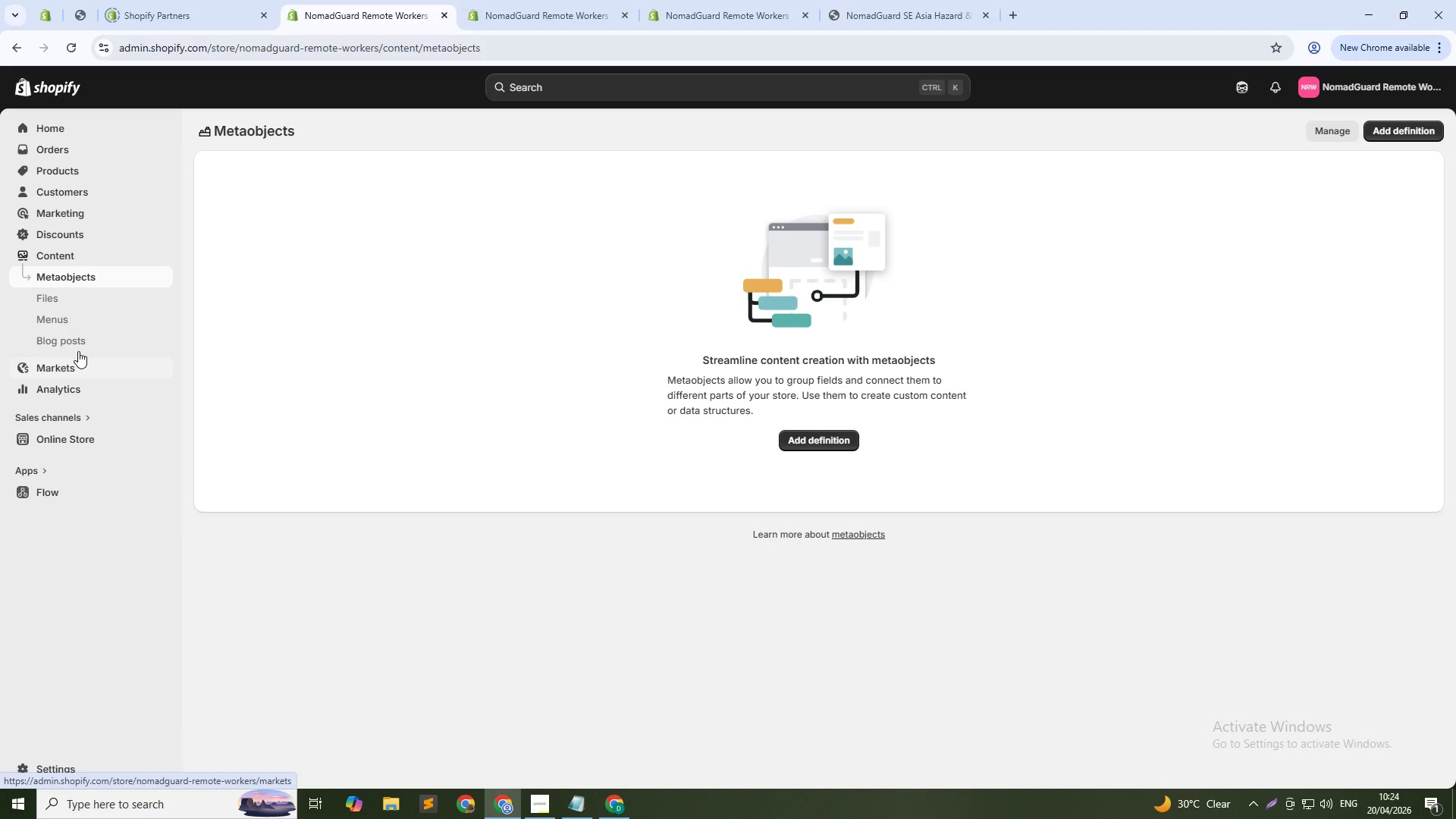 
hold_key(key=ControlLeft, duration=0.8)
left_click([65, 322])
 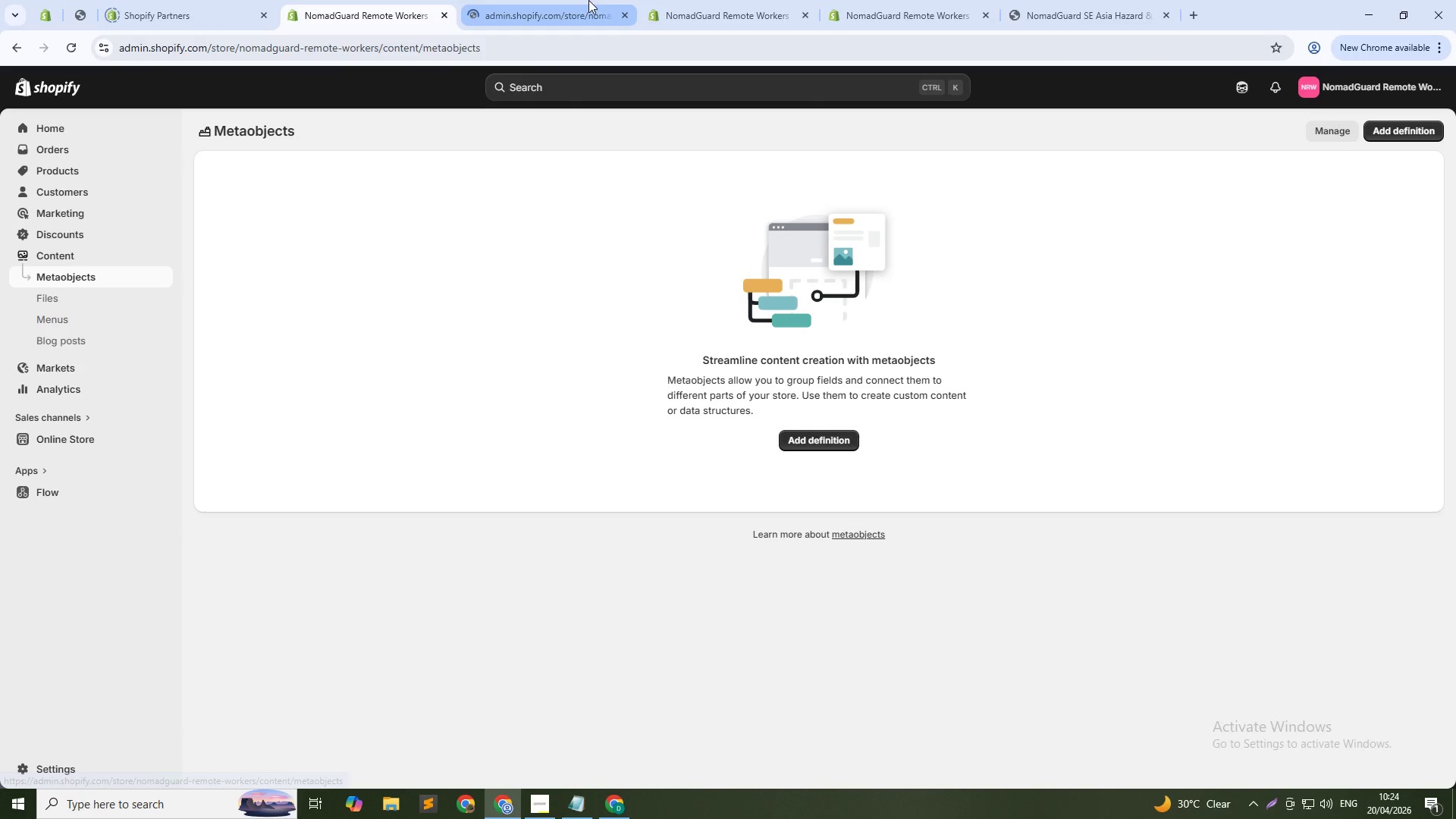 
left_click([572, 0])
 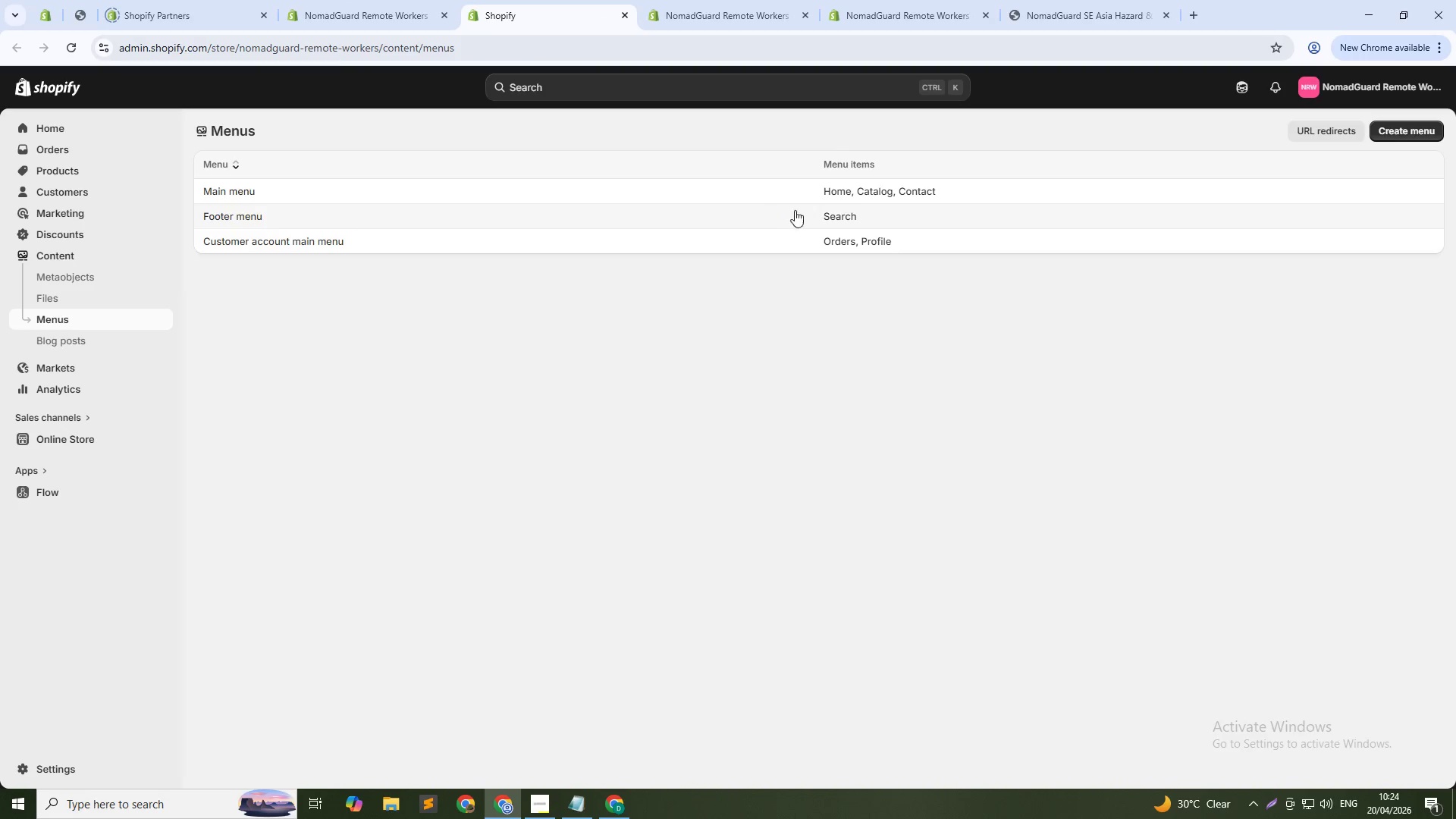 
wait(5.06)
 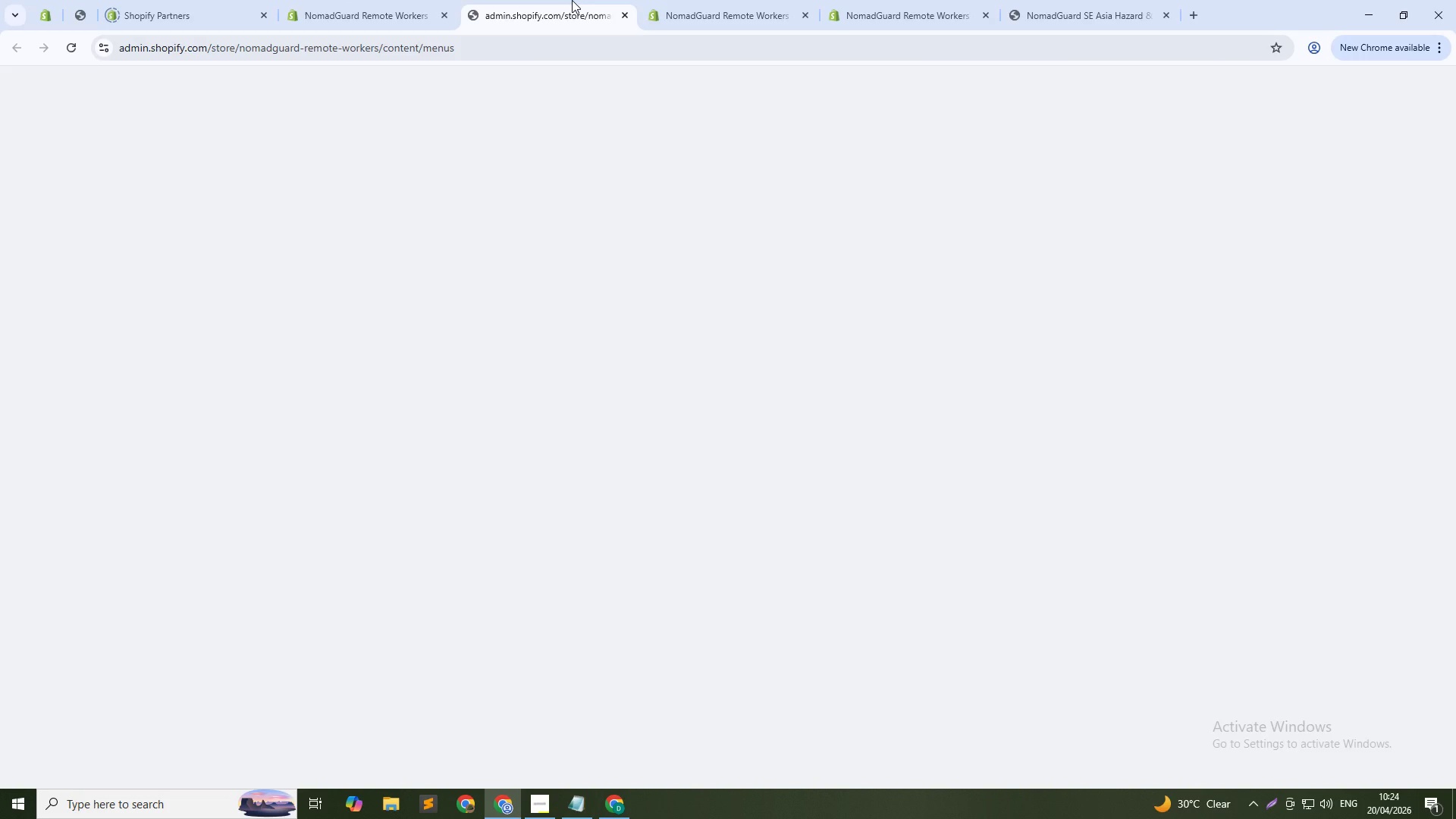 
left_click([1086, 0])
 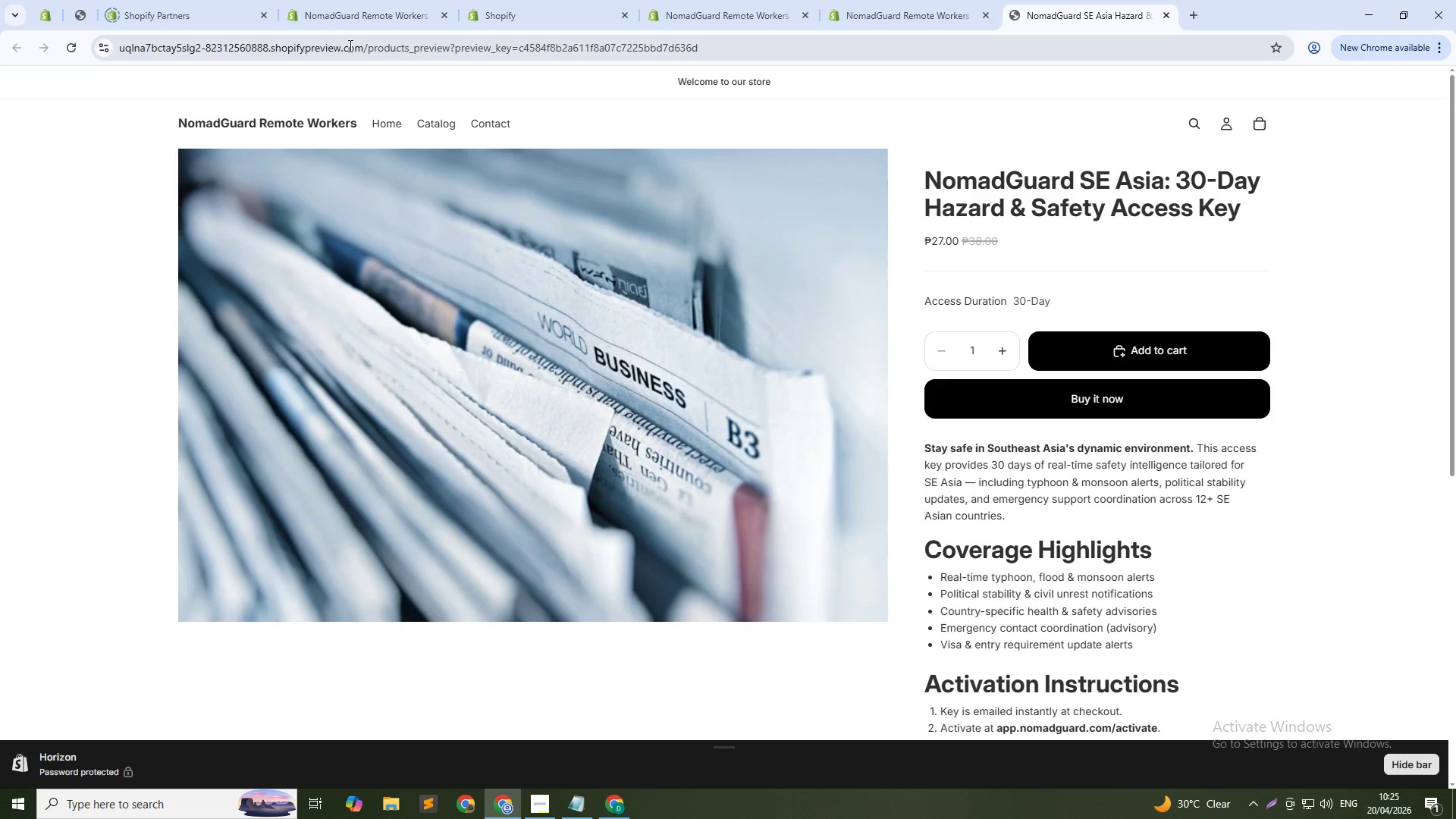 
left_click([348, 0])
 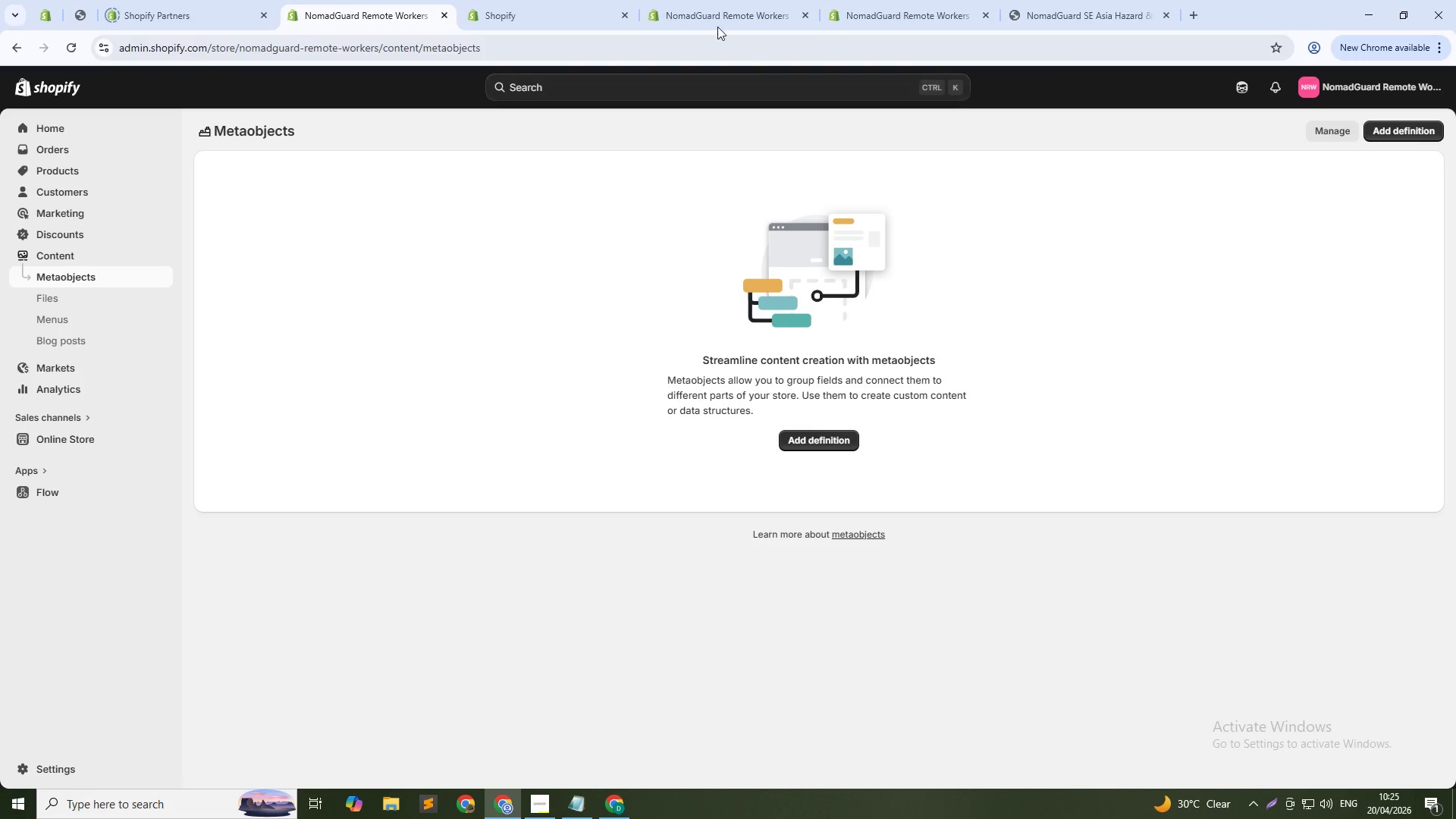 
left_click([563, 0])
 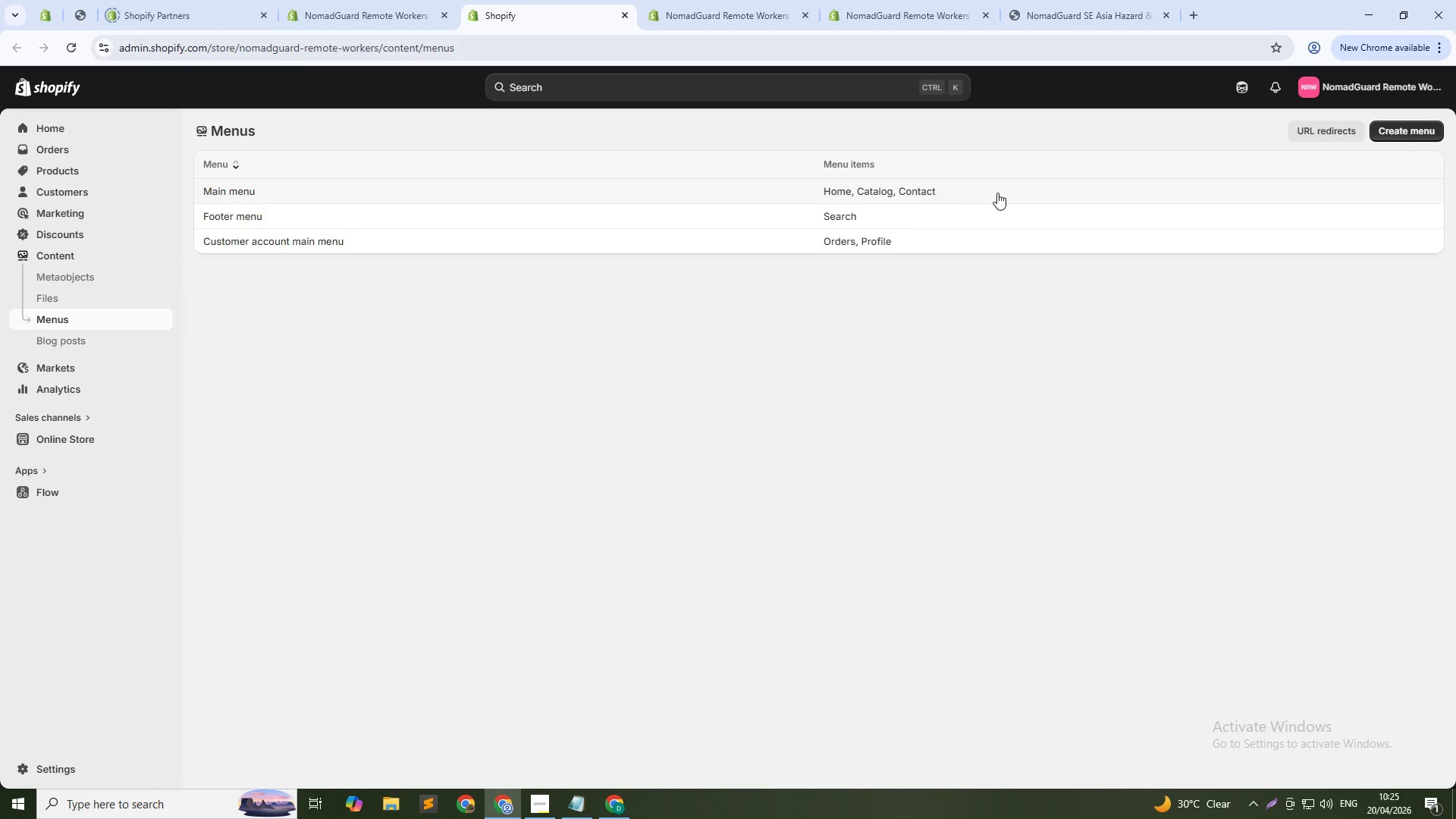 
left_click([997, 193])
 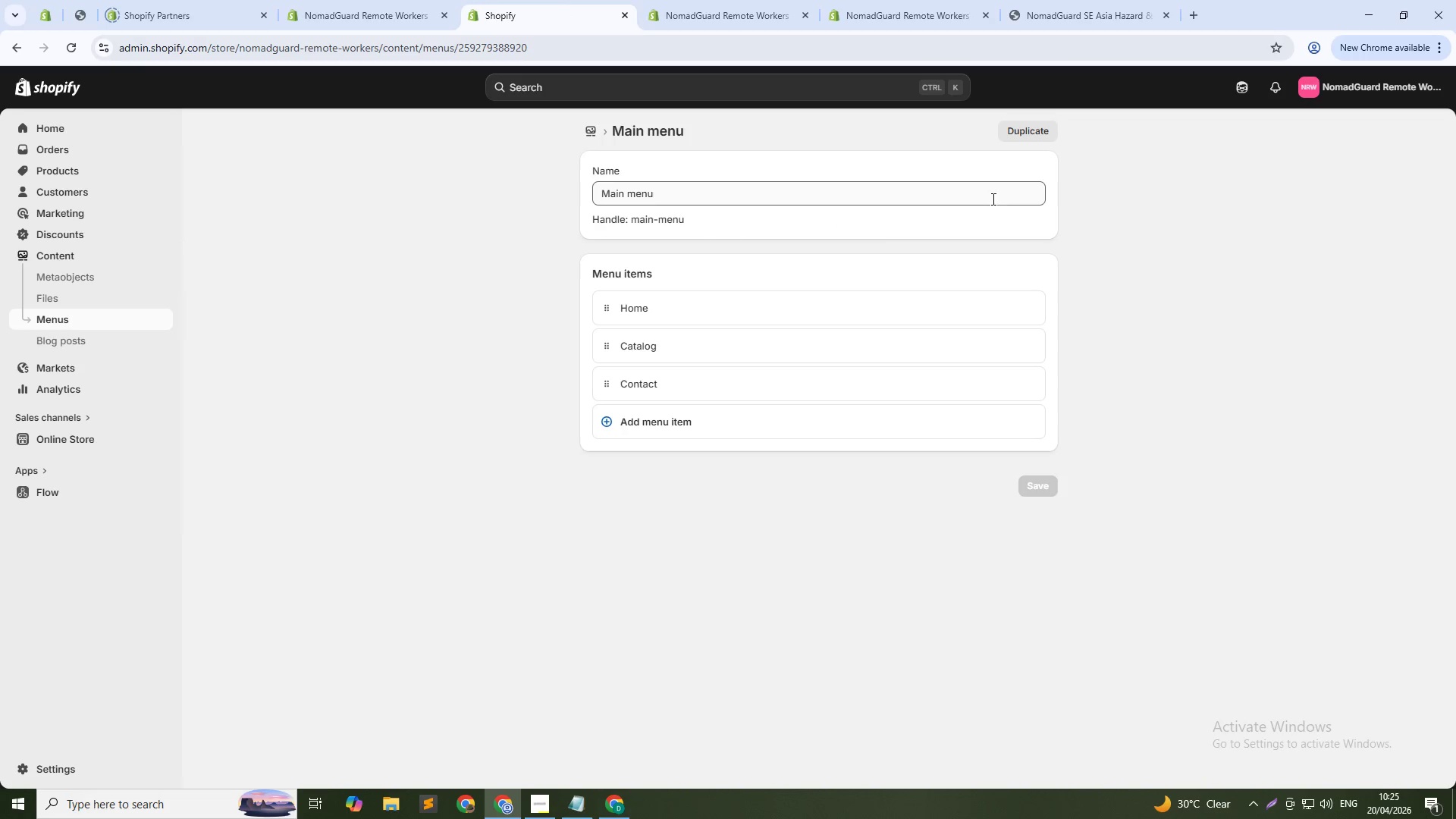 
mouse_move([669, 344])
 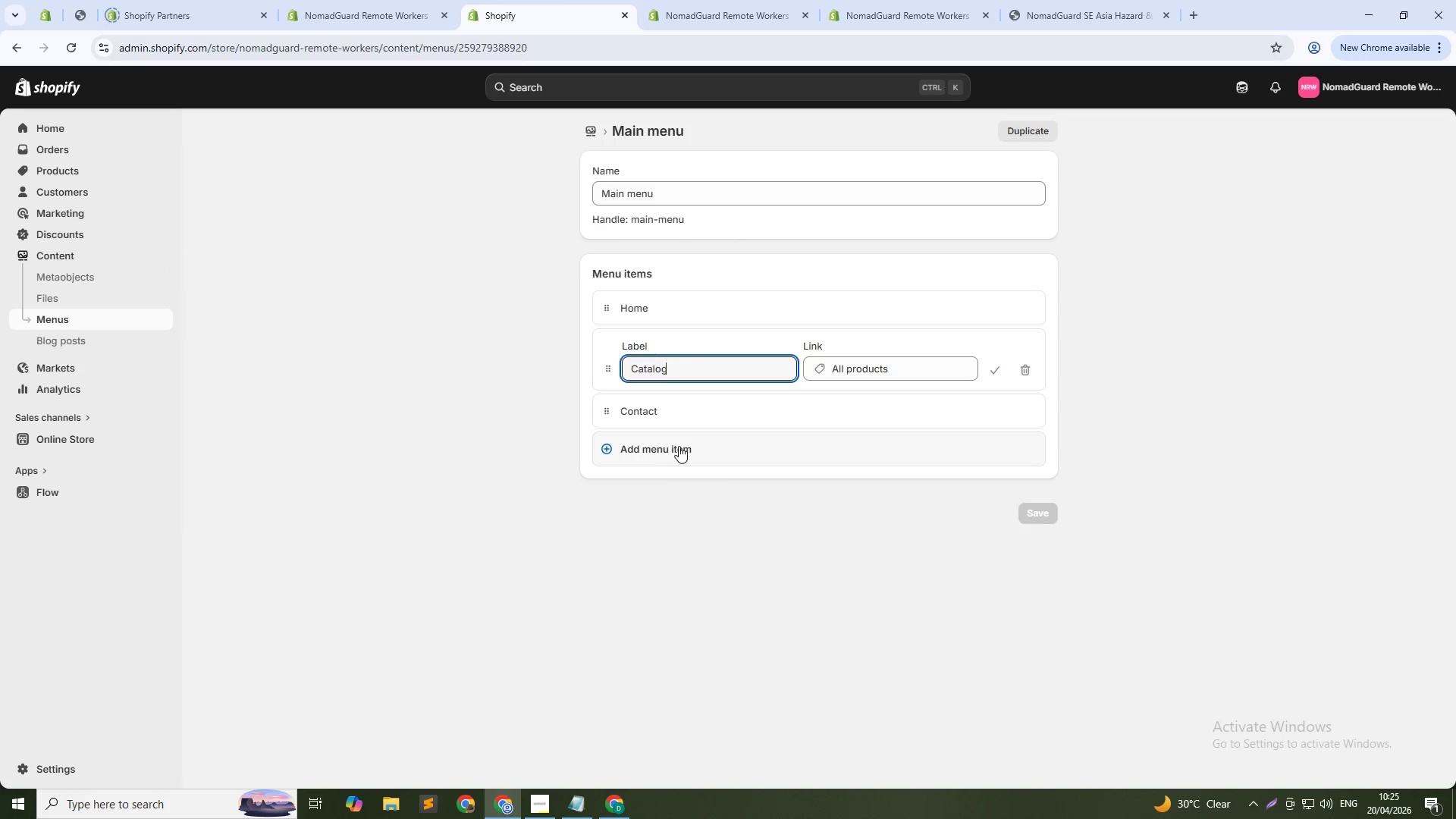 
wait(5.29)
 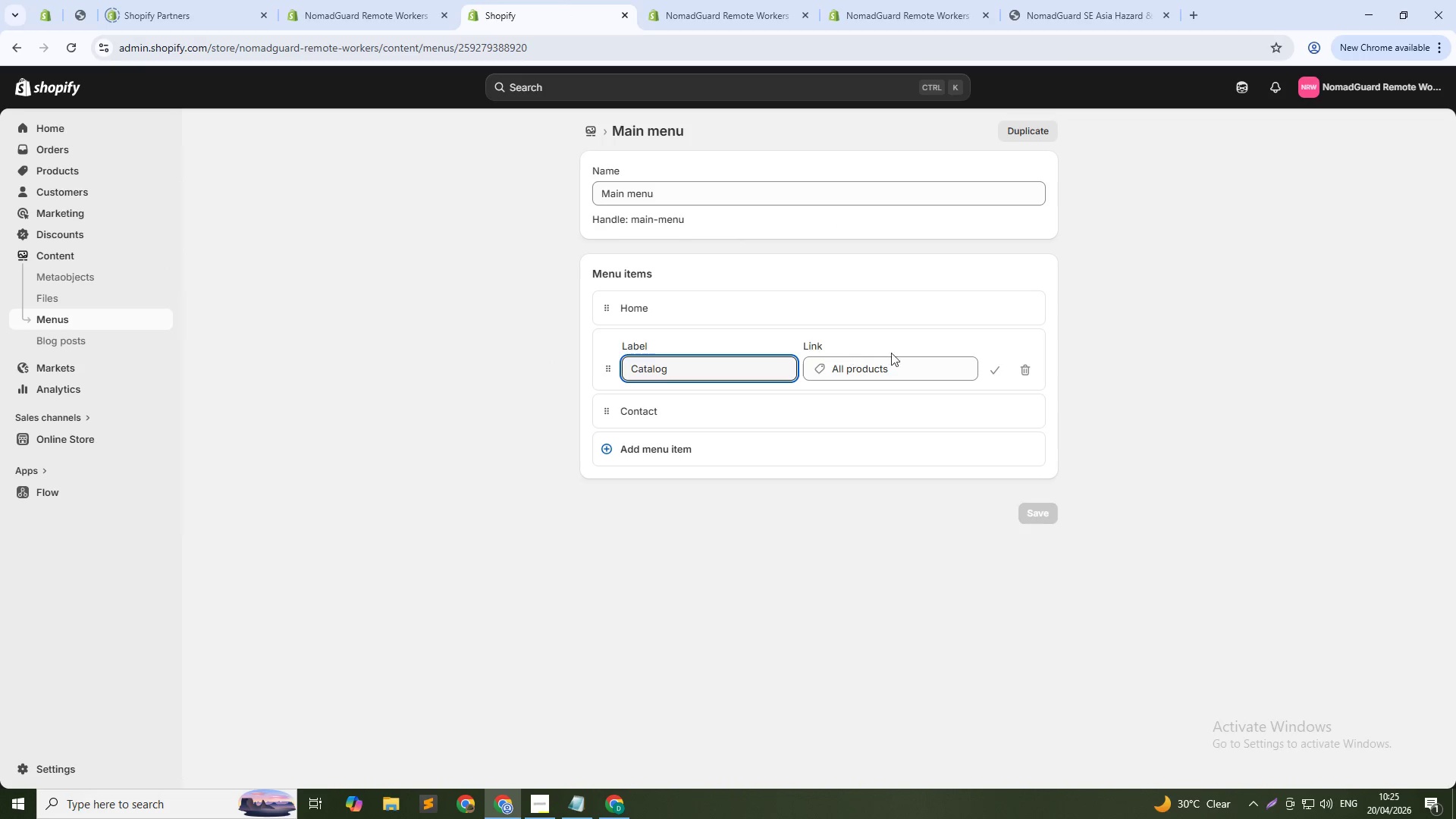 
left_click([686, 451])
 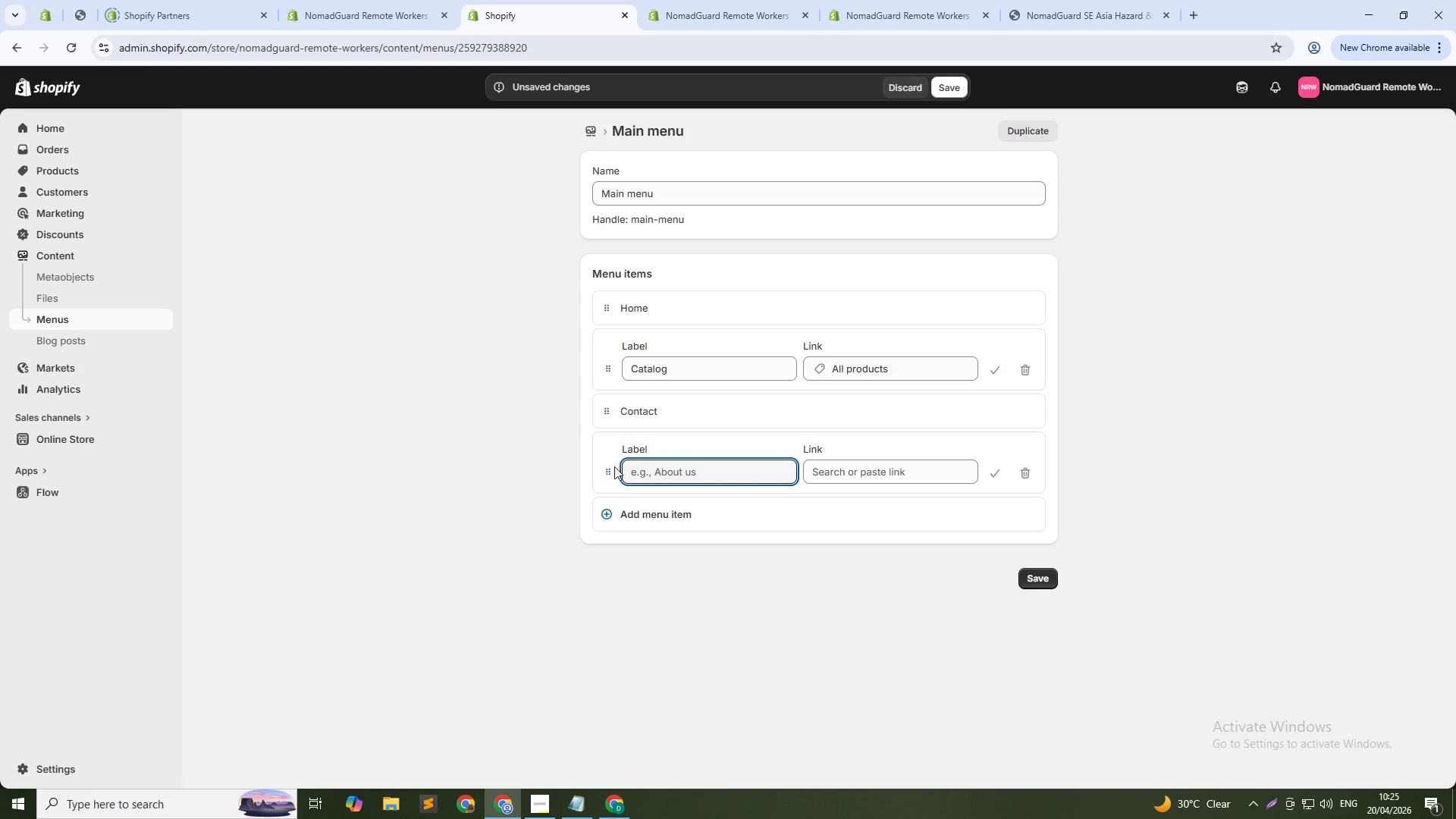 
left_click_drag(start_coordinate=[606, 466], to_coordinate=[613, 428])
 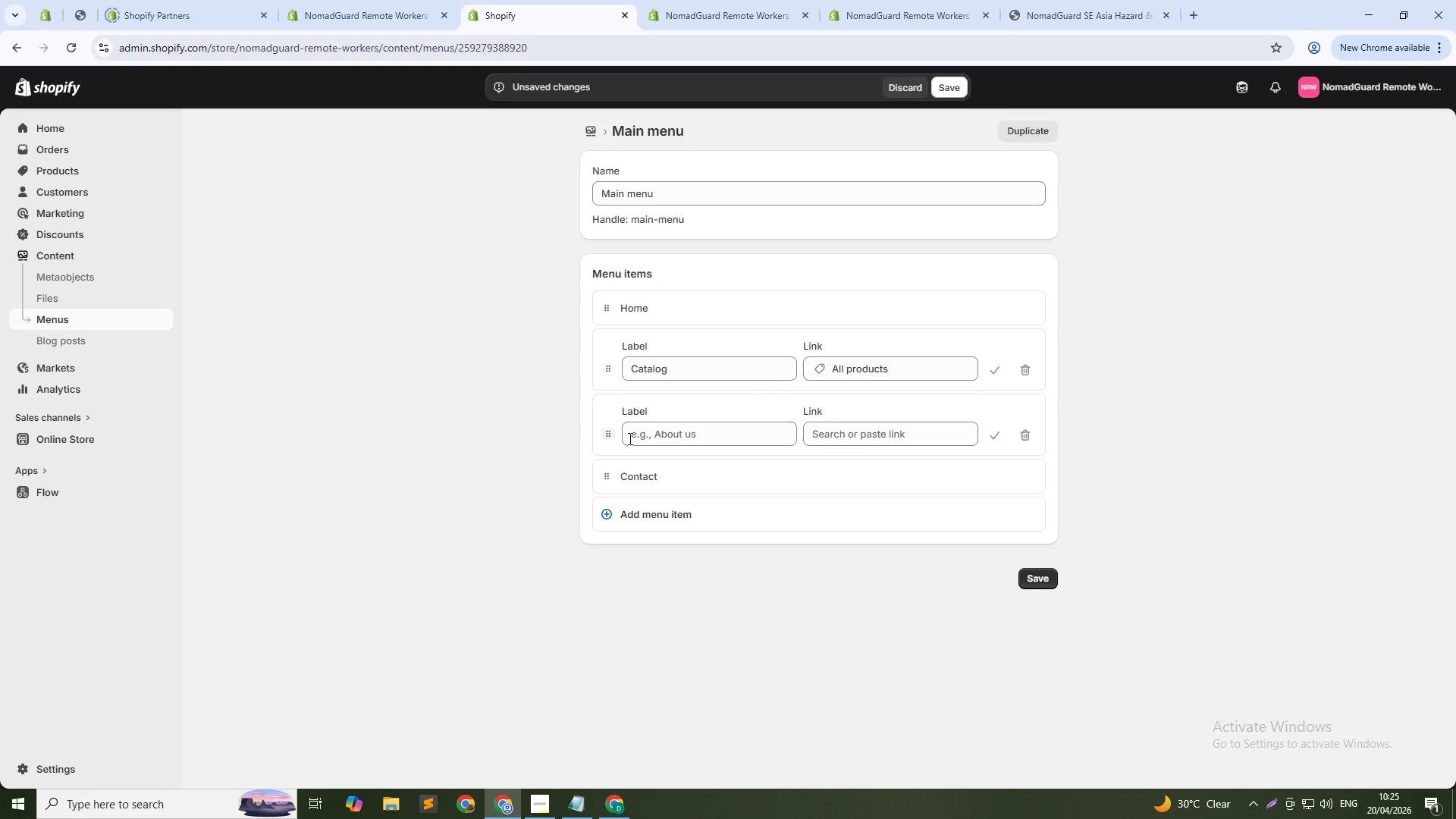 
key(Alt+Tab)
 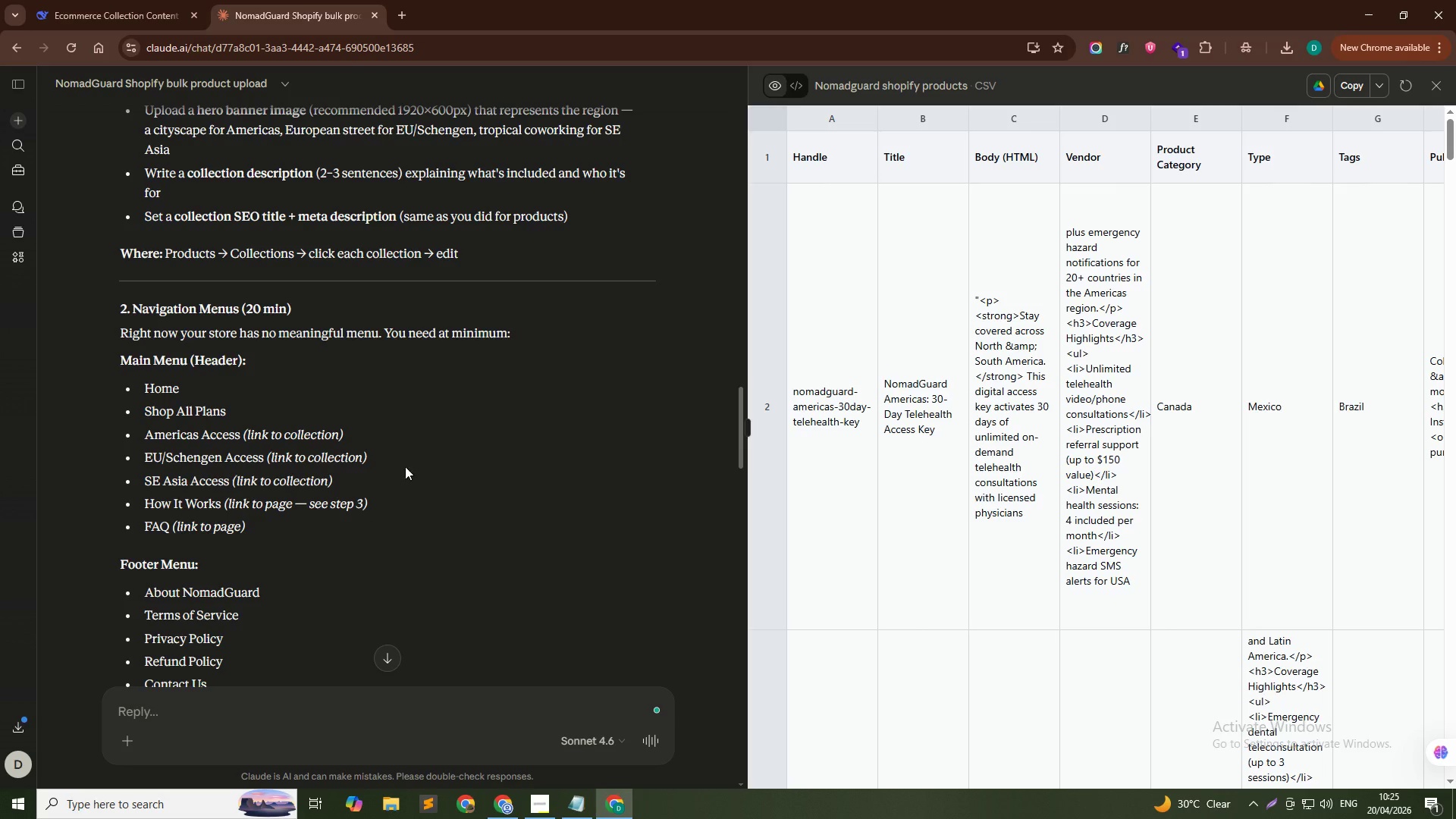 
scroll: coordinate [356, 489], scroll_direction: down, amount: 6.0
 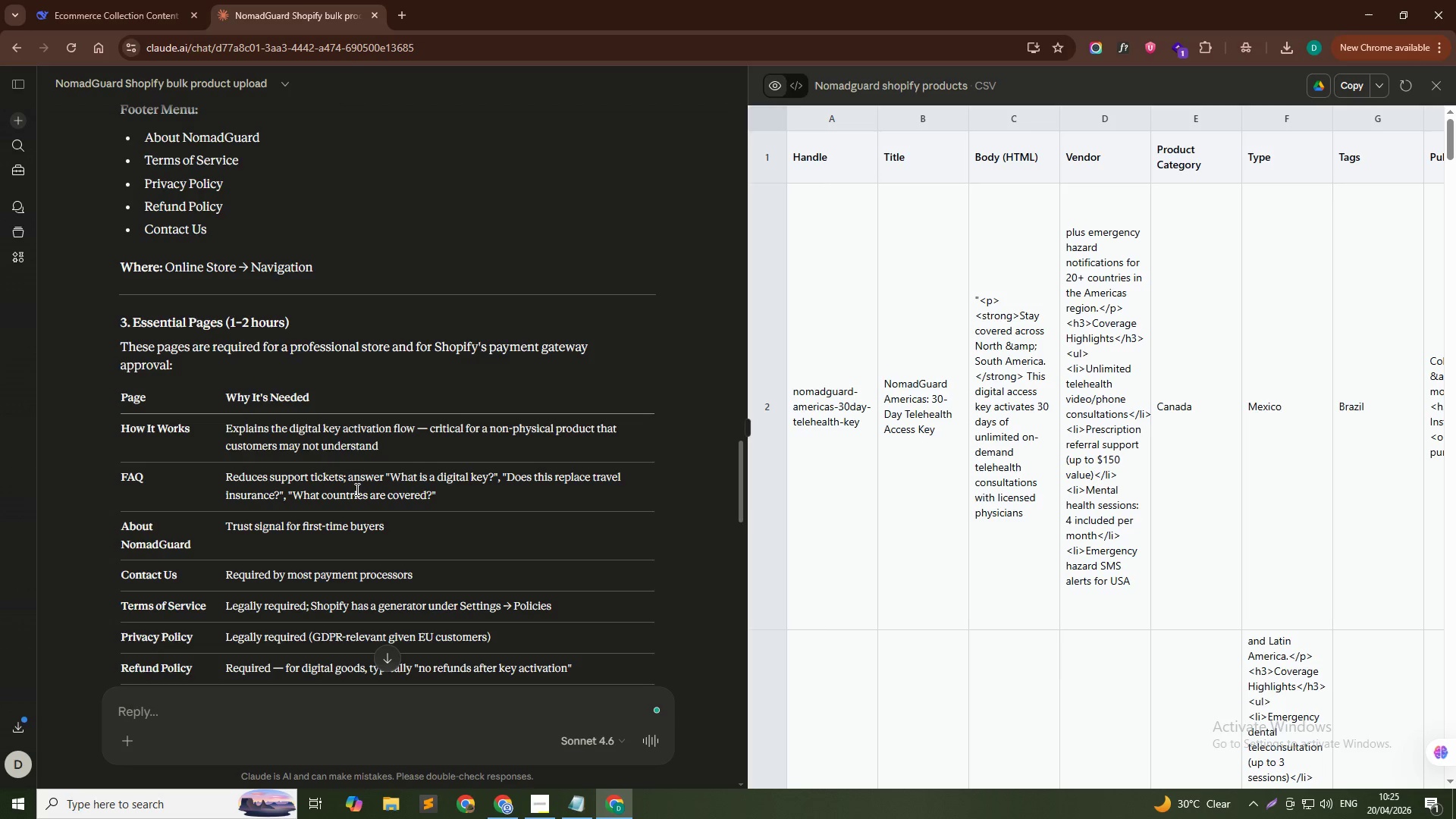 
wait(7.52)
 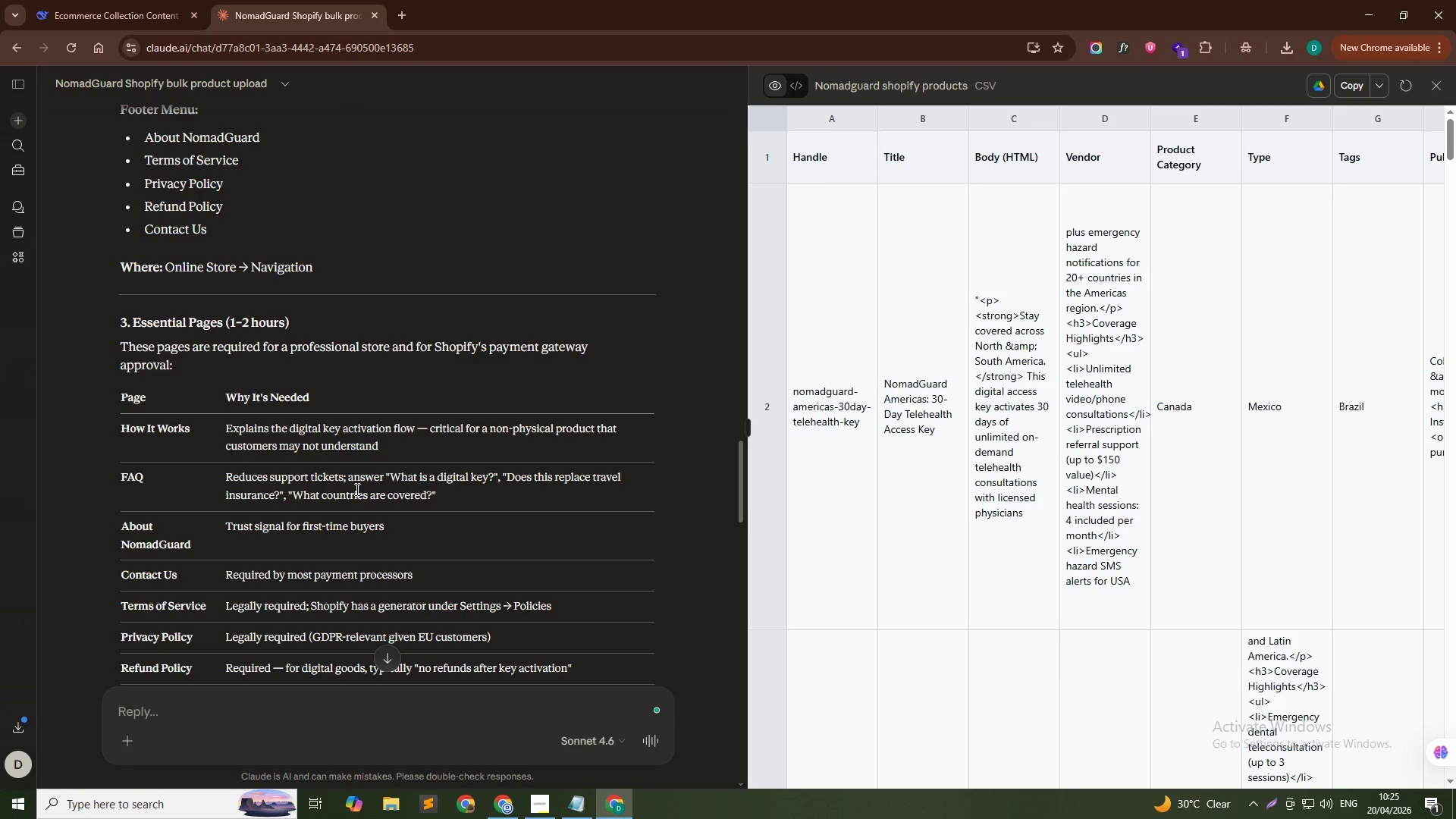 
scroll: coordinate [369, 485], scroll_direction: down, amount: 10.0
 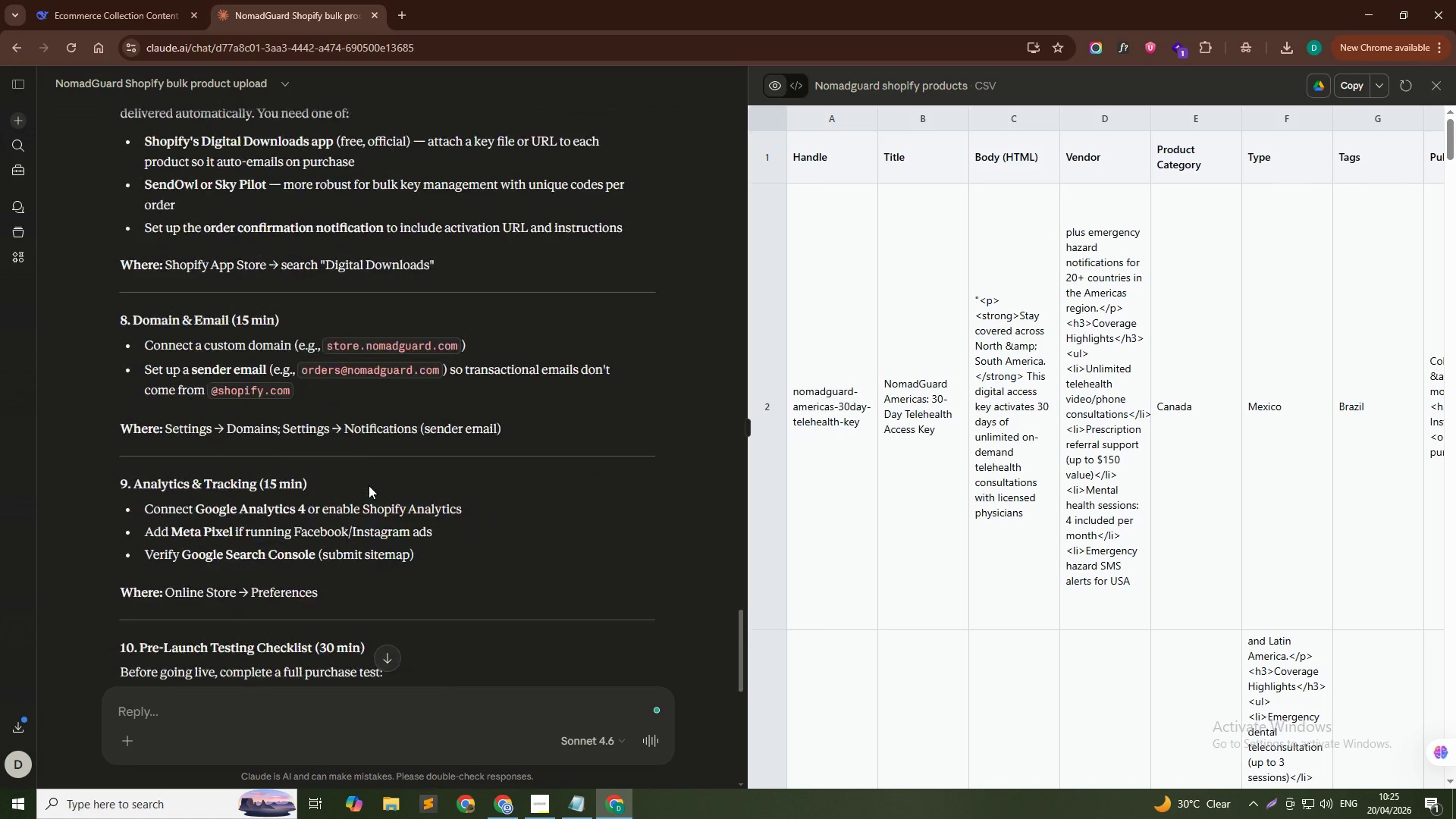 
scroll: coordinate [368, 486], scroll_direction: up, amount: 24.0
 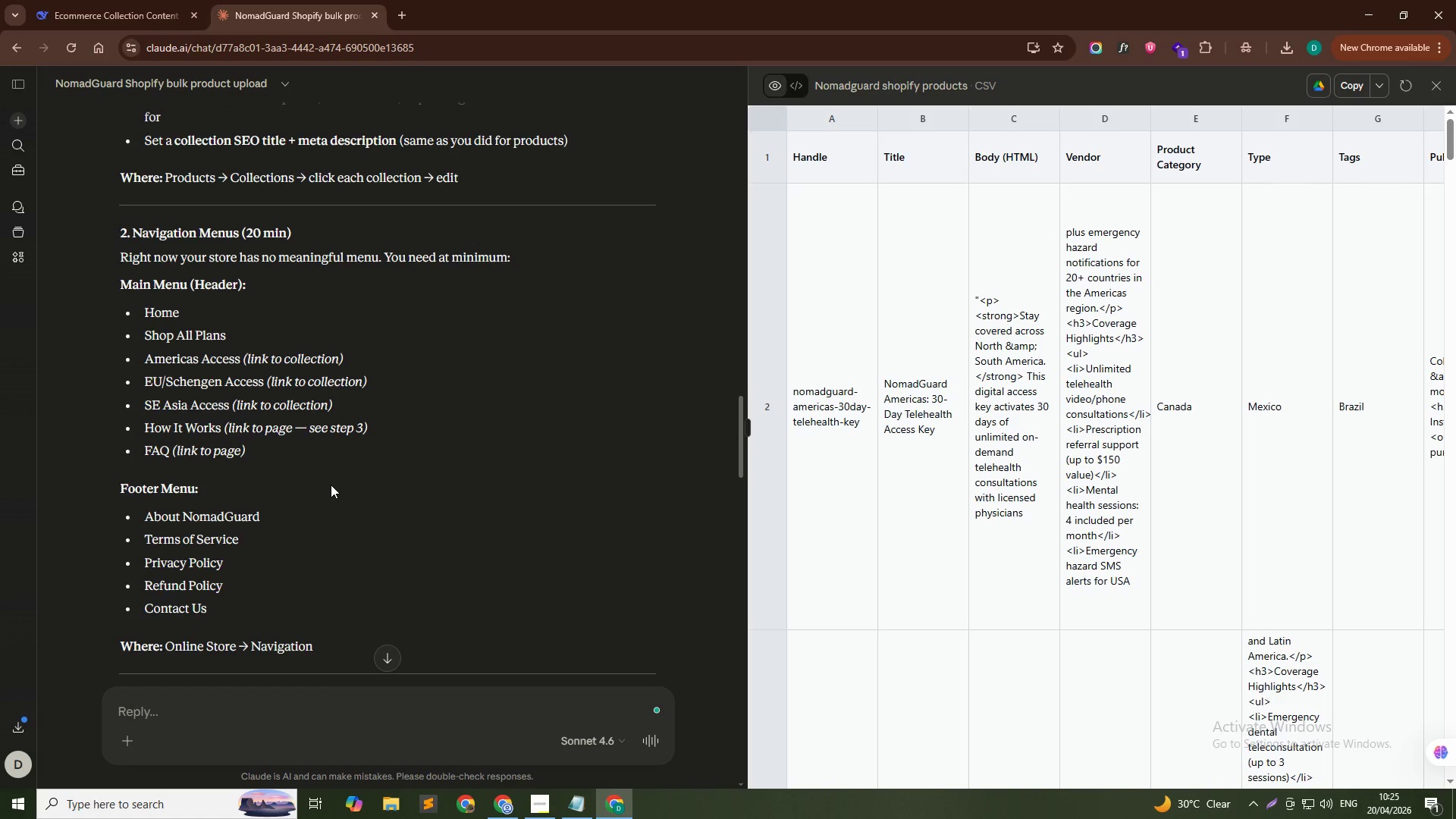 
key(Alt+AltLeft)
 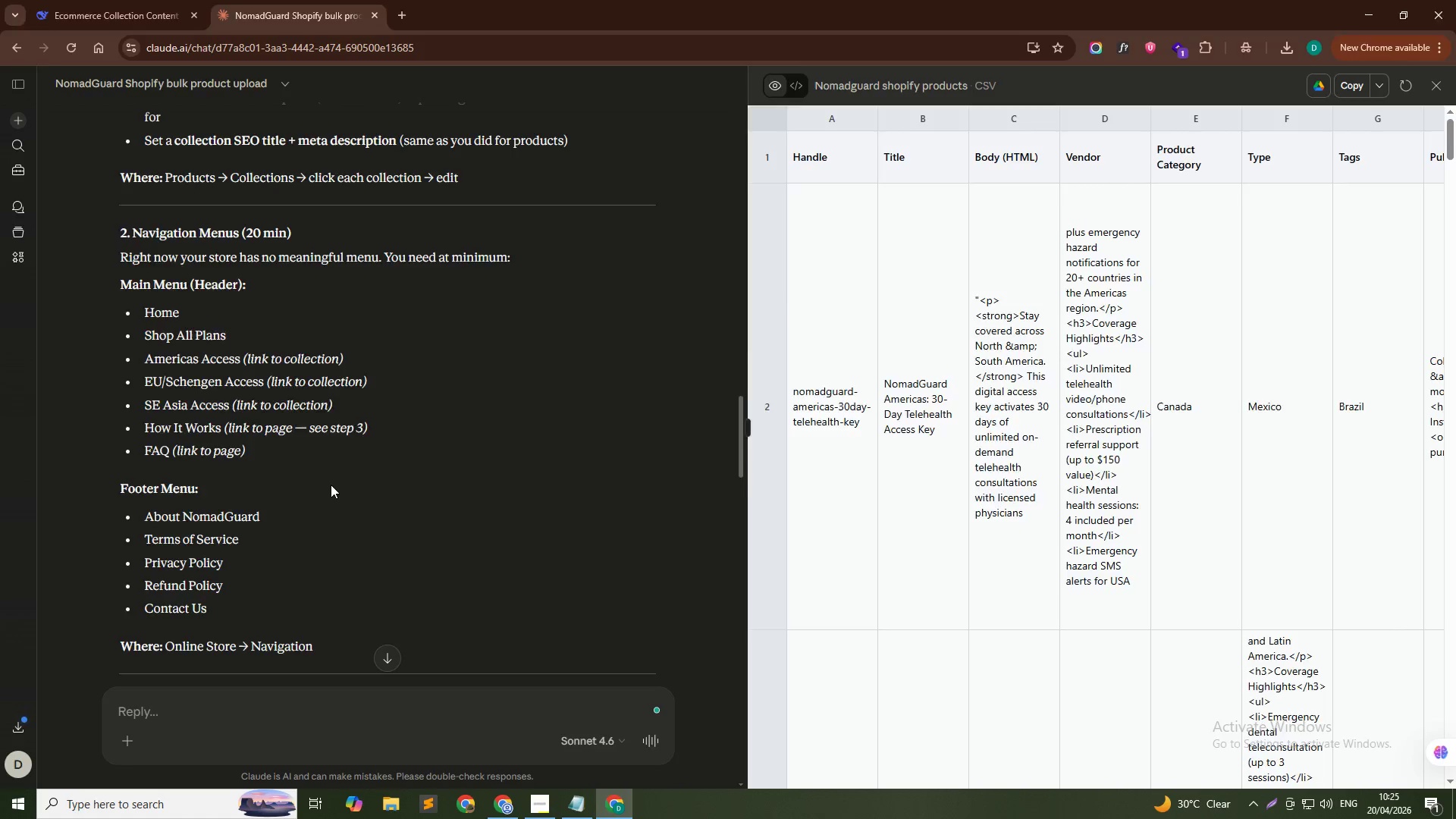 
key(Alt+Tab)
 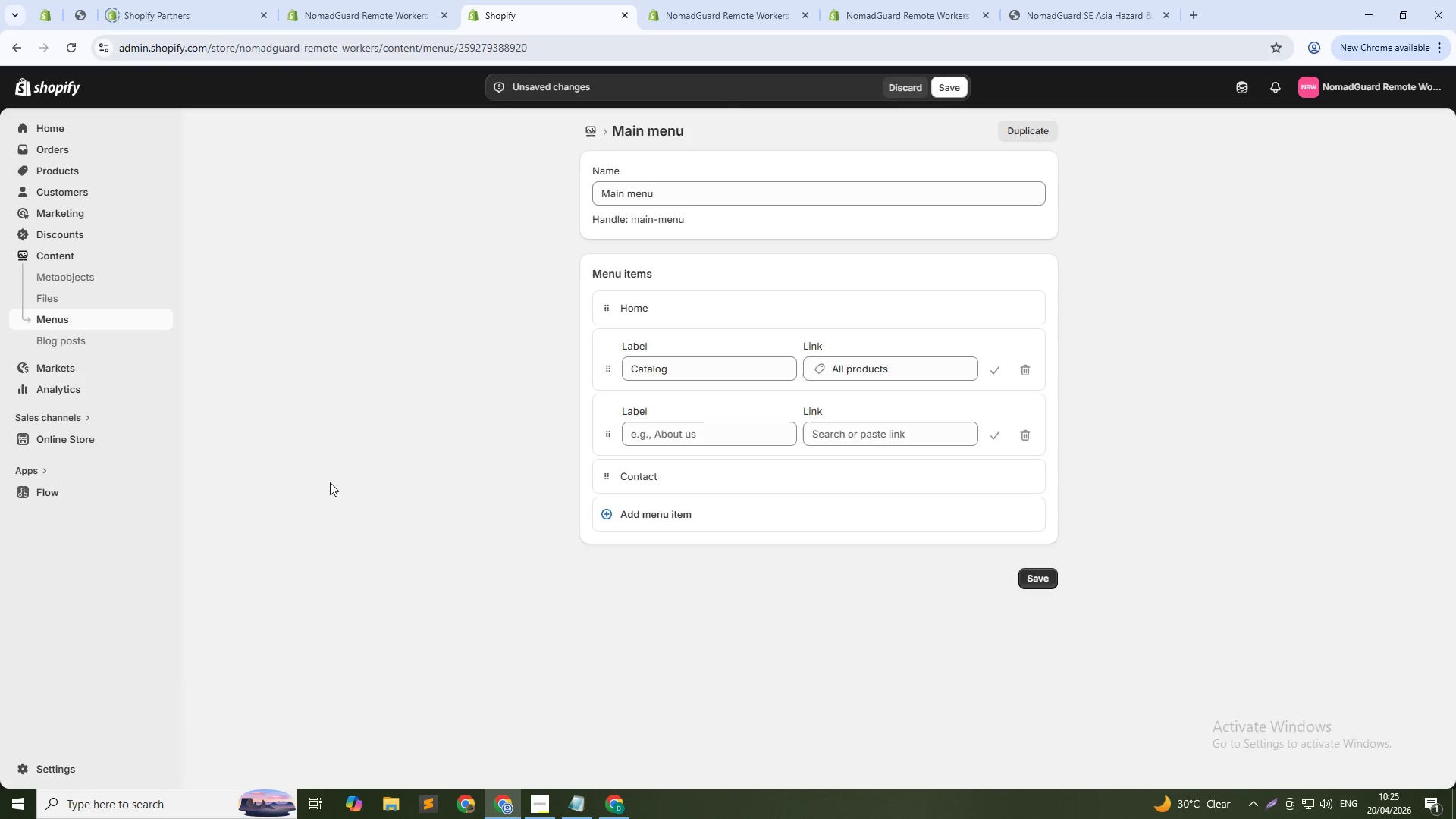 
key(Alt+AltLeft)
 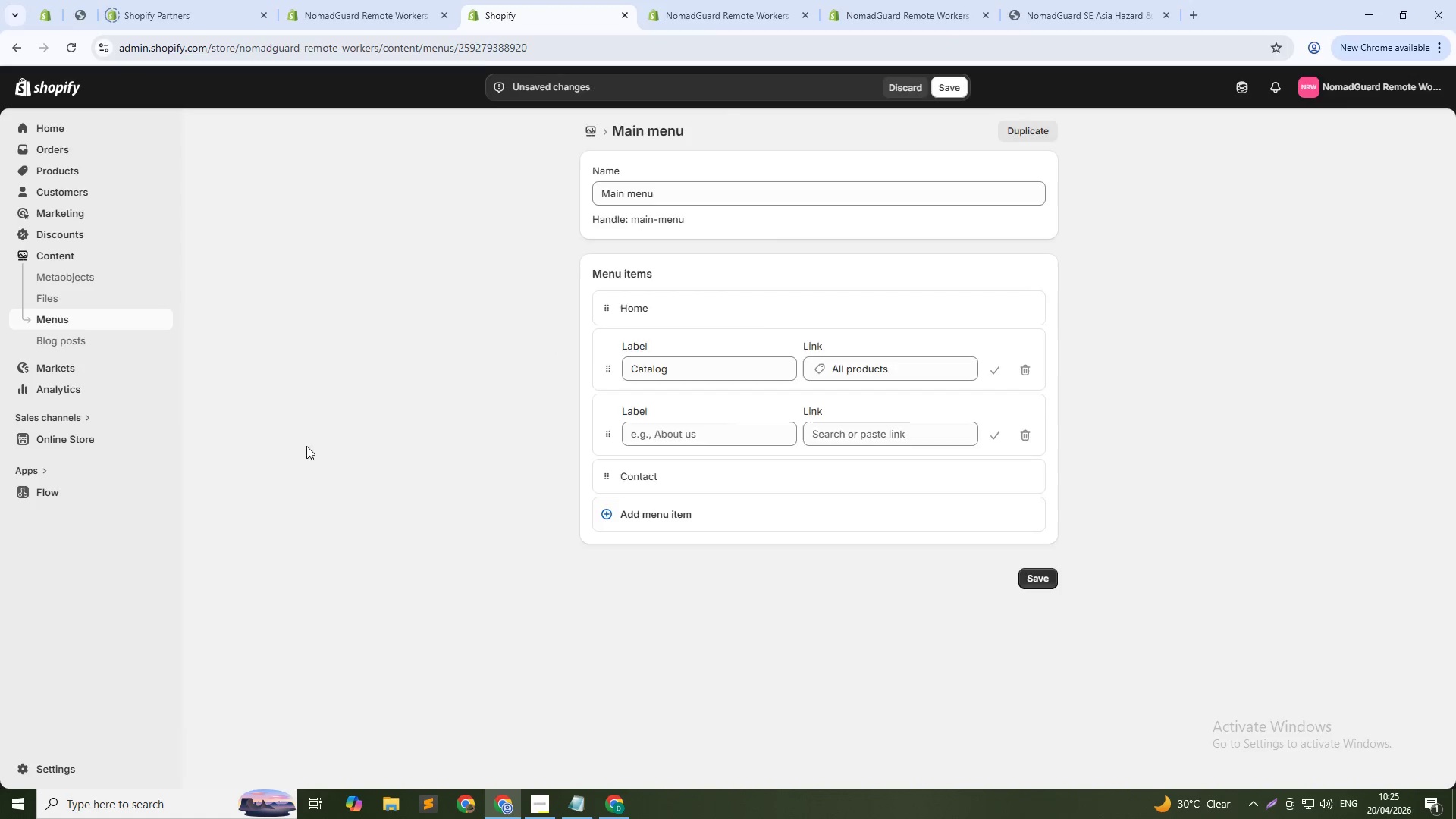 
key(Alt+Tab)
 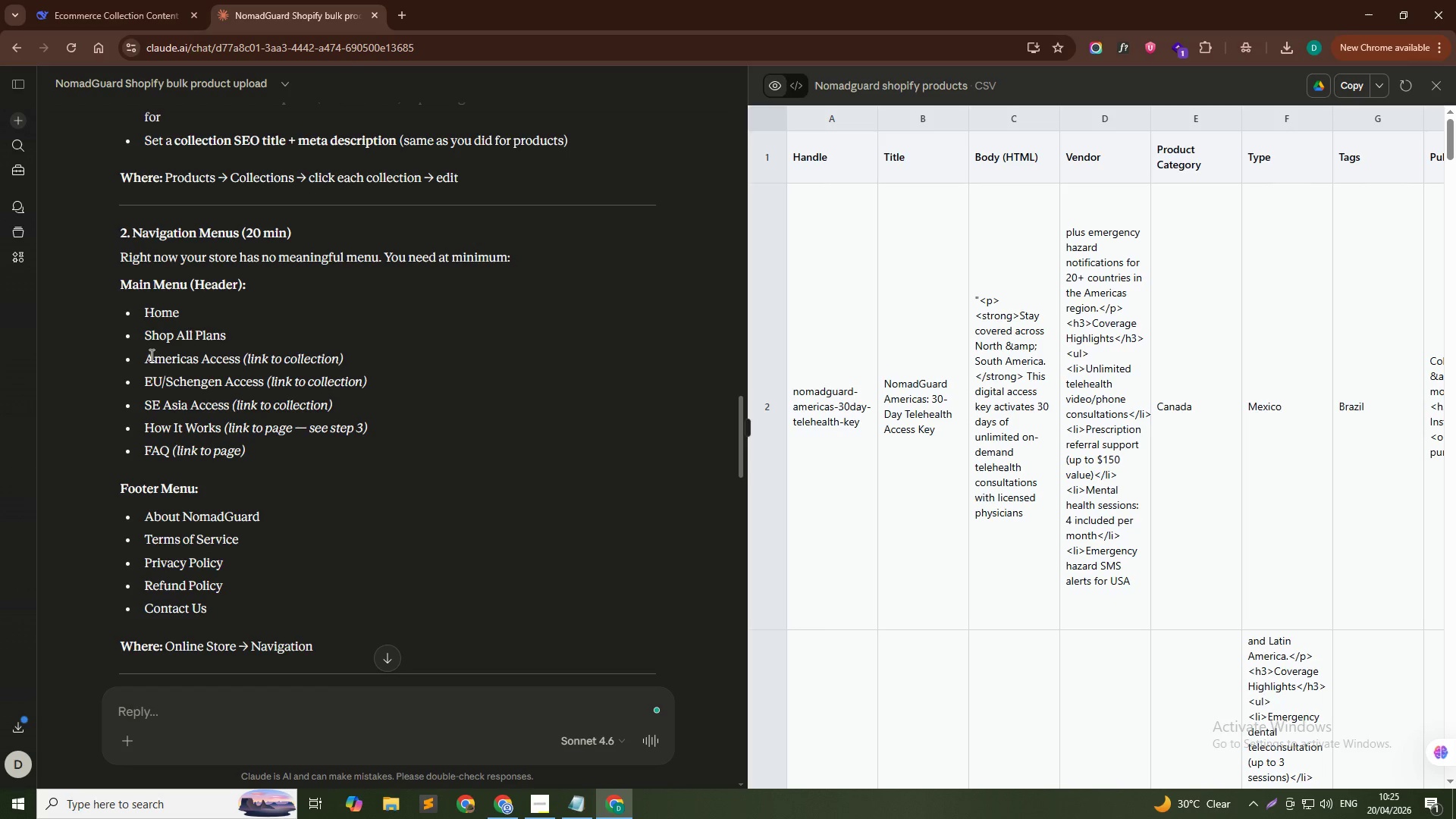 
left_click_drag(start_coordinate=[146, 355], to_coordinate=[240, 359])
 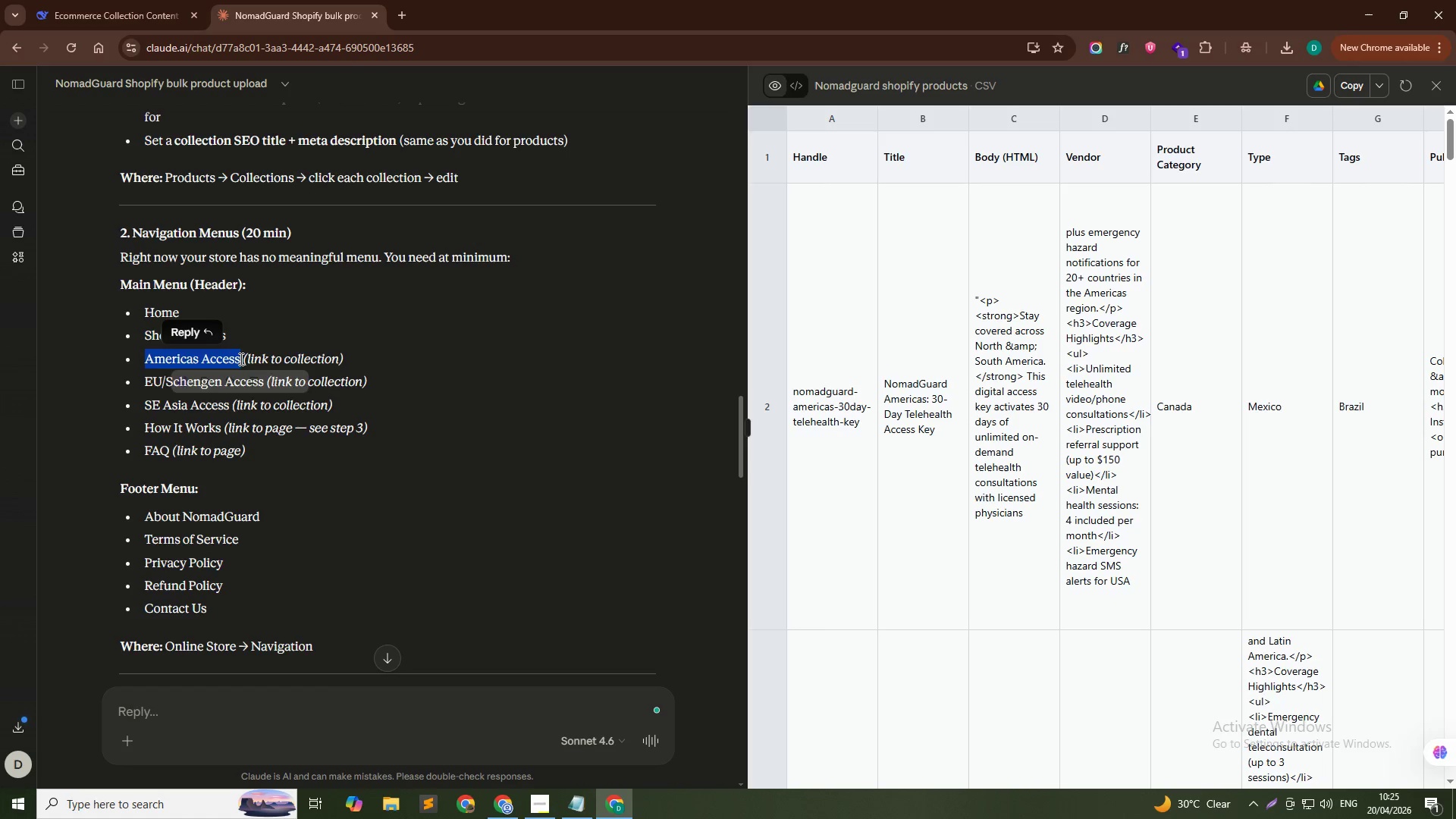 
key(Control+C)
 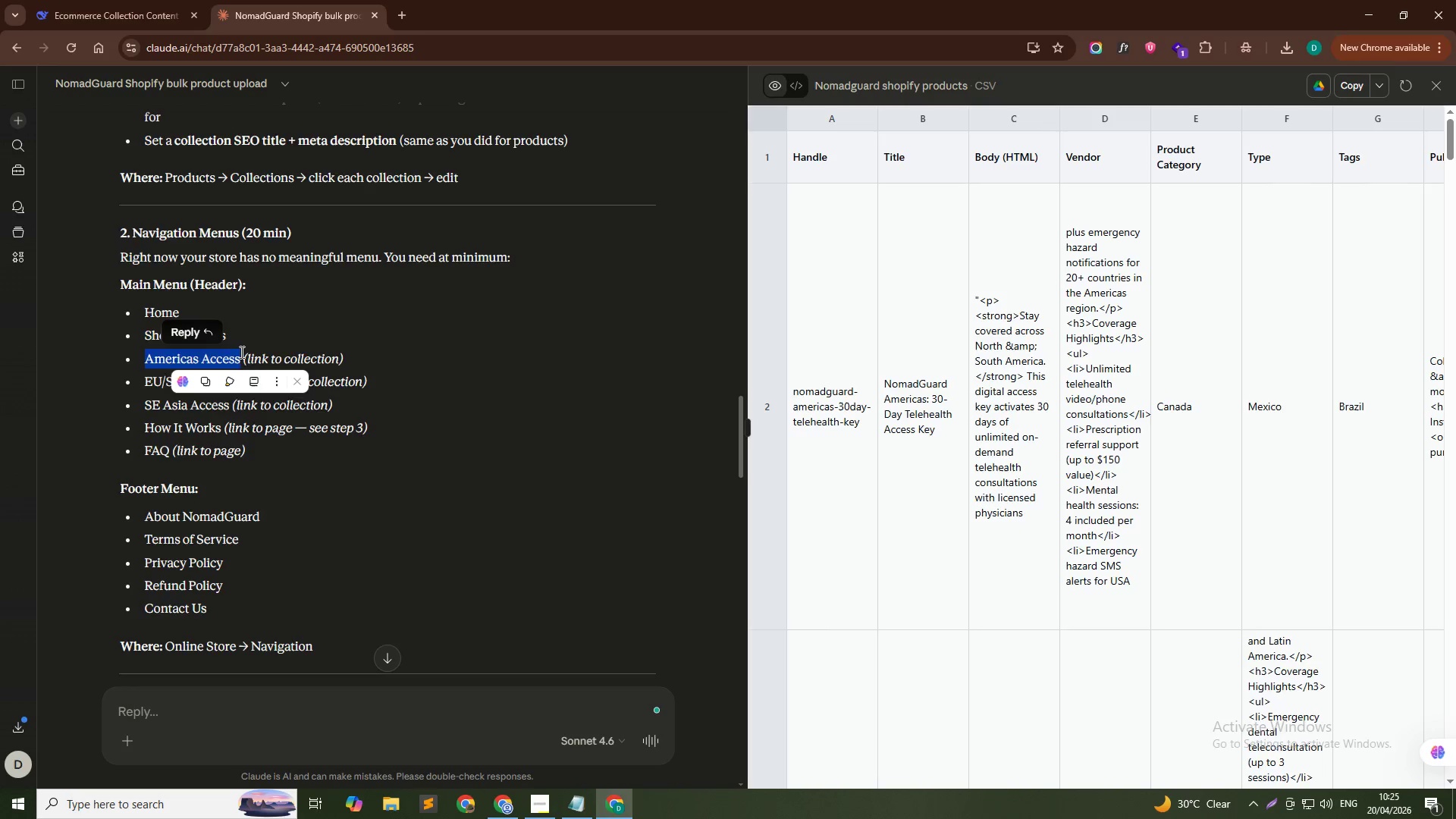 
key(Alt+AltLeft)
 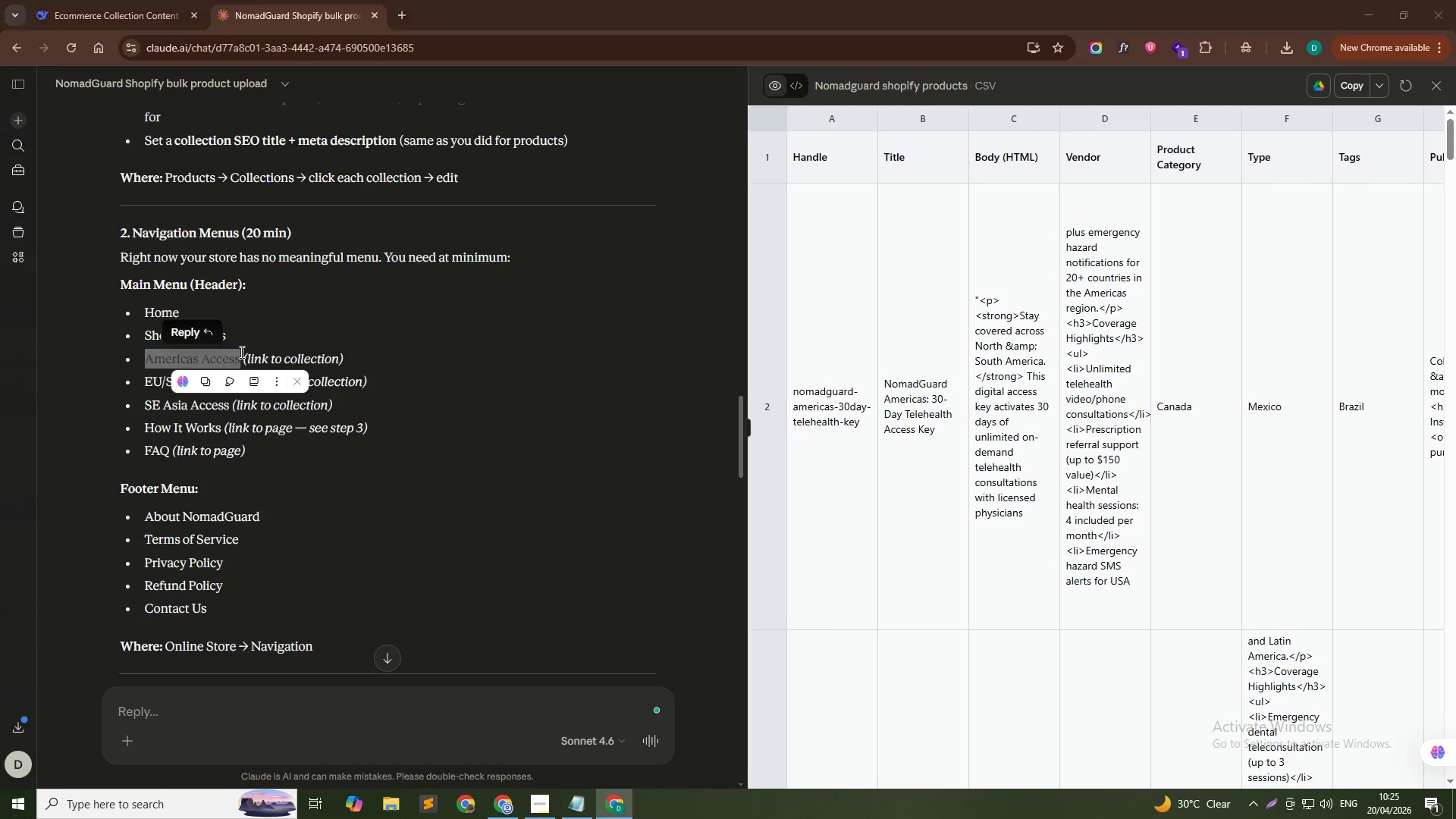 
key(Alt+Tab)
 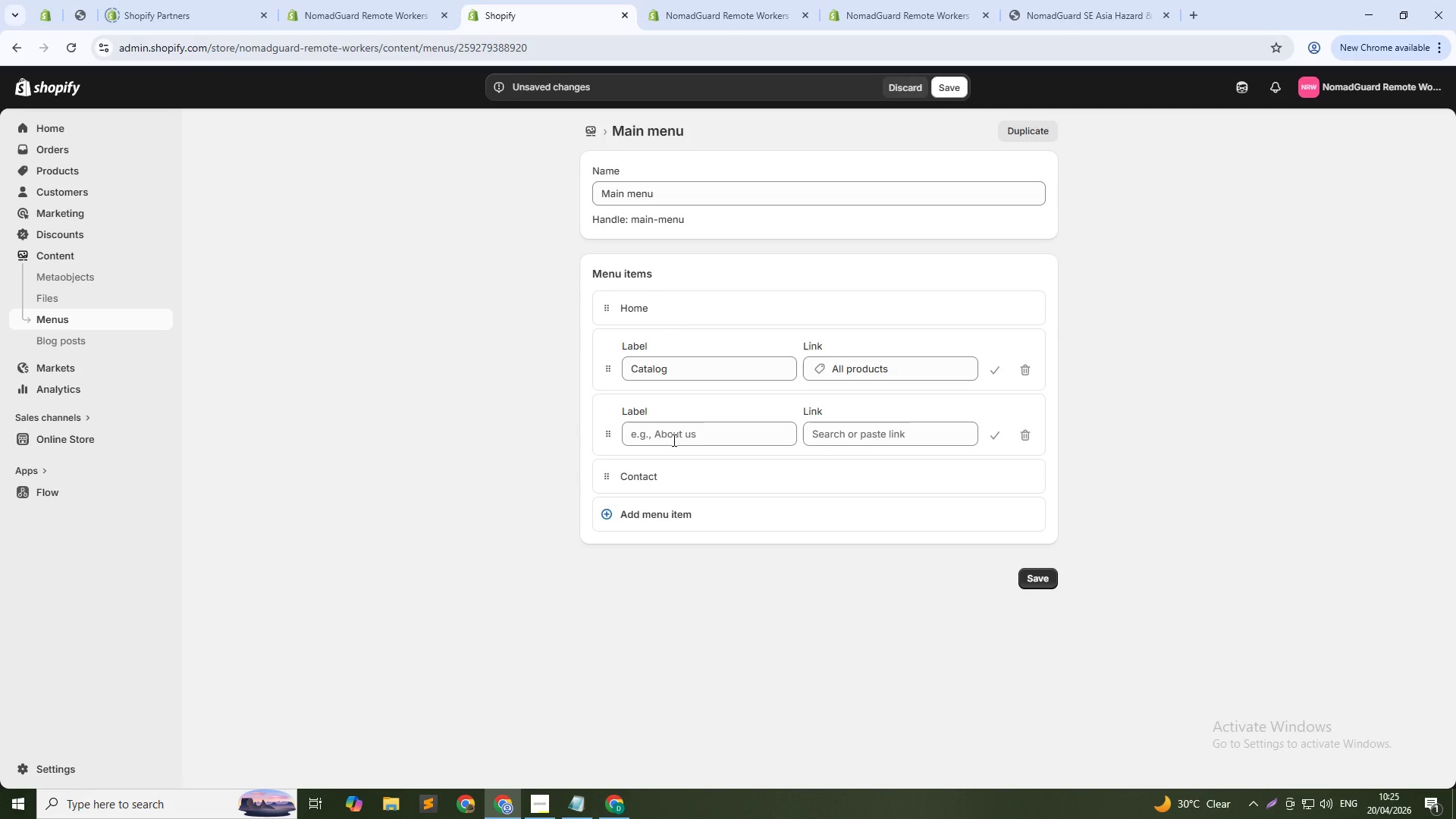 
left_click([673, 440])
 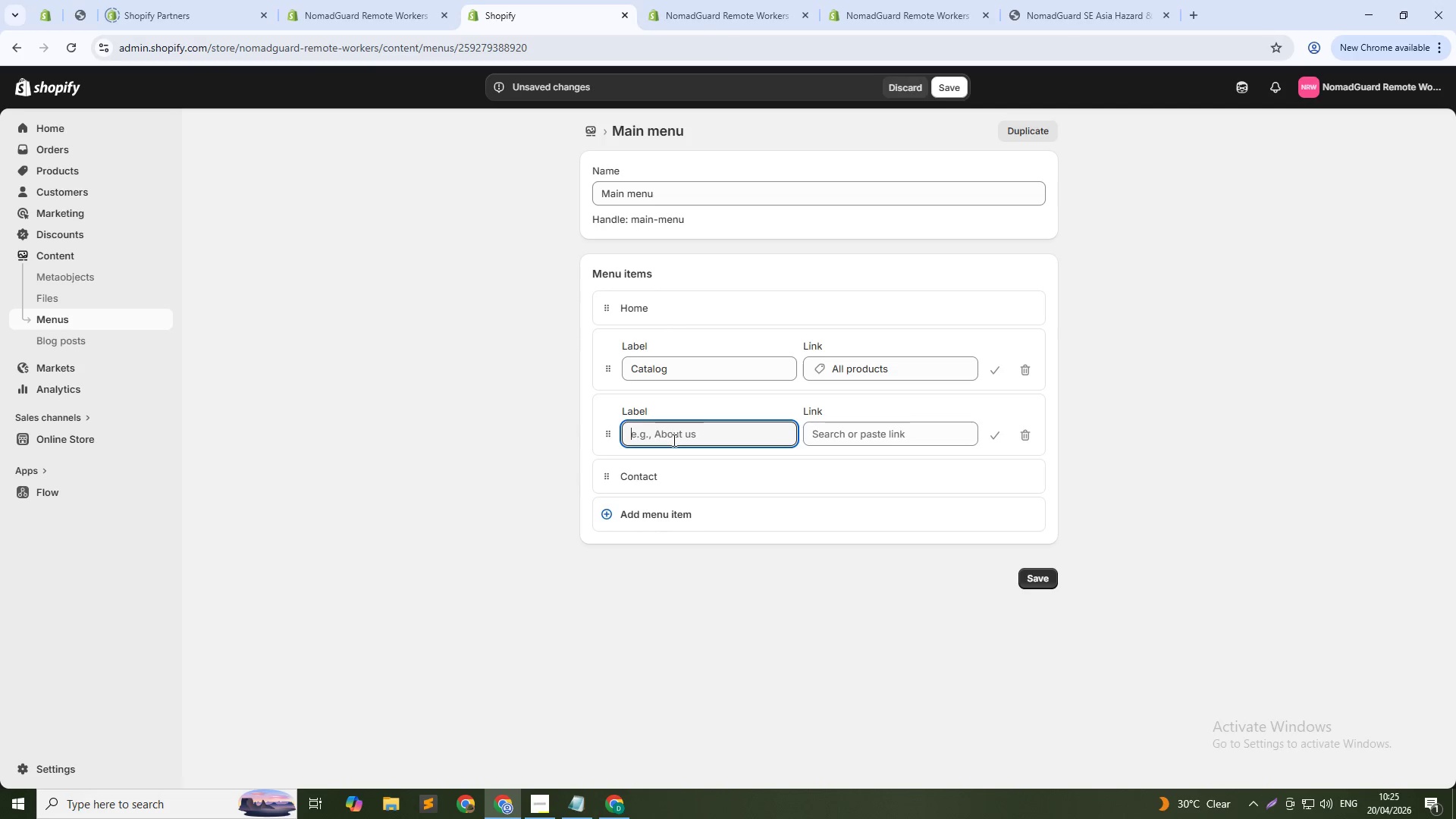 
key(Control+V)
 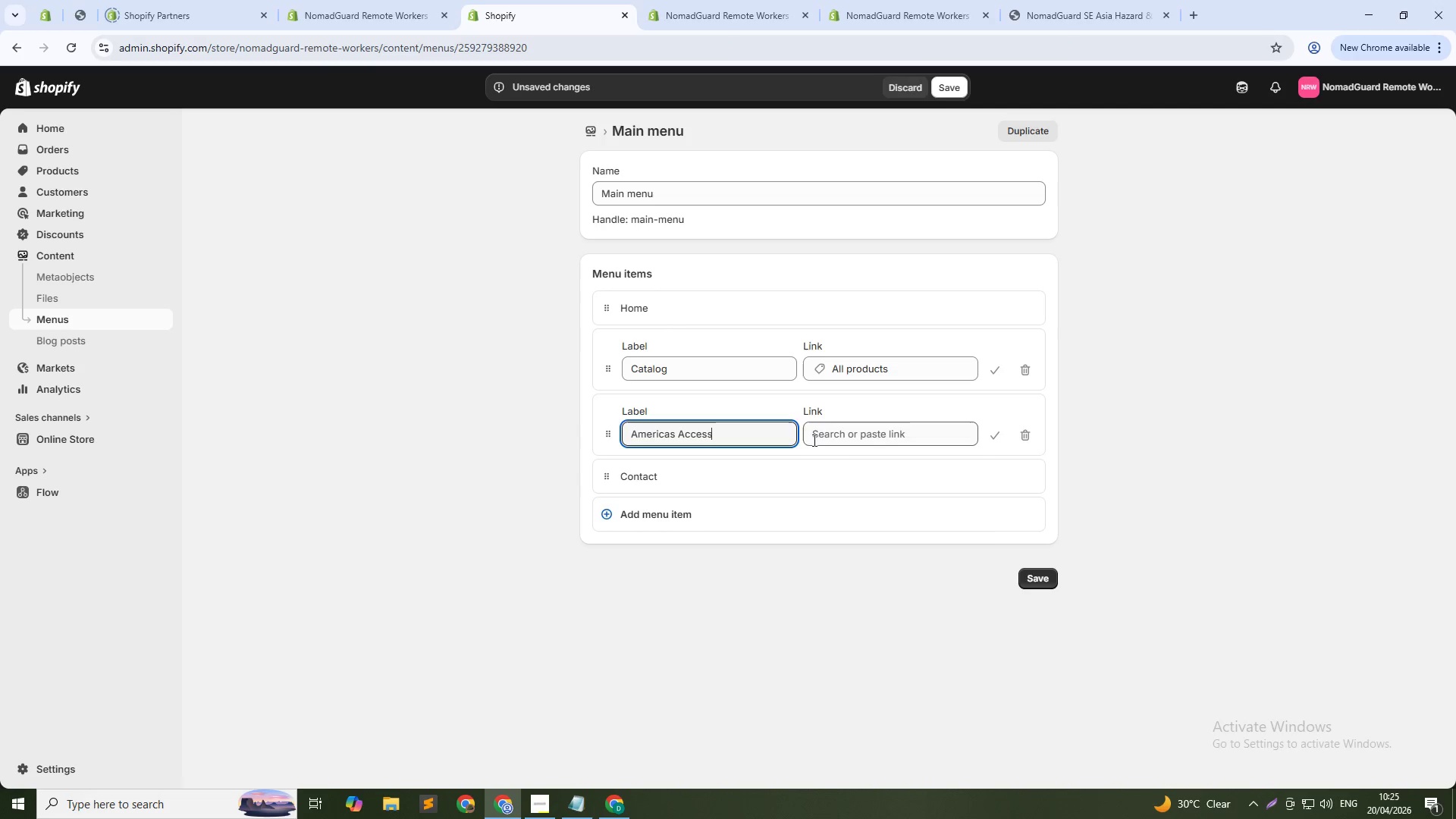 
left_click([825, 439])
 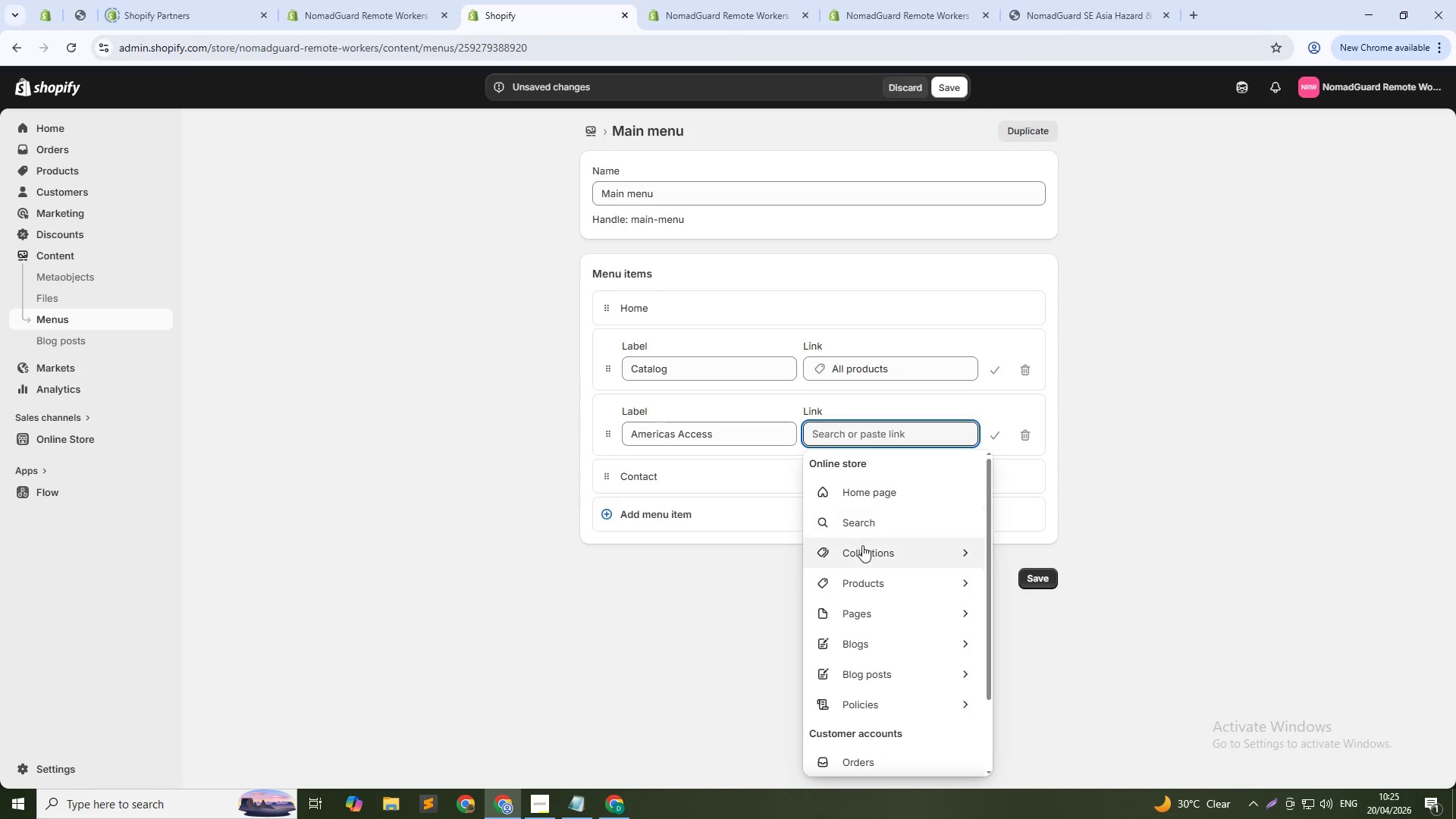 
left_click([864, 554])
 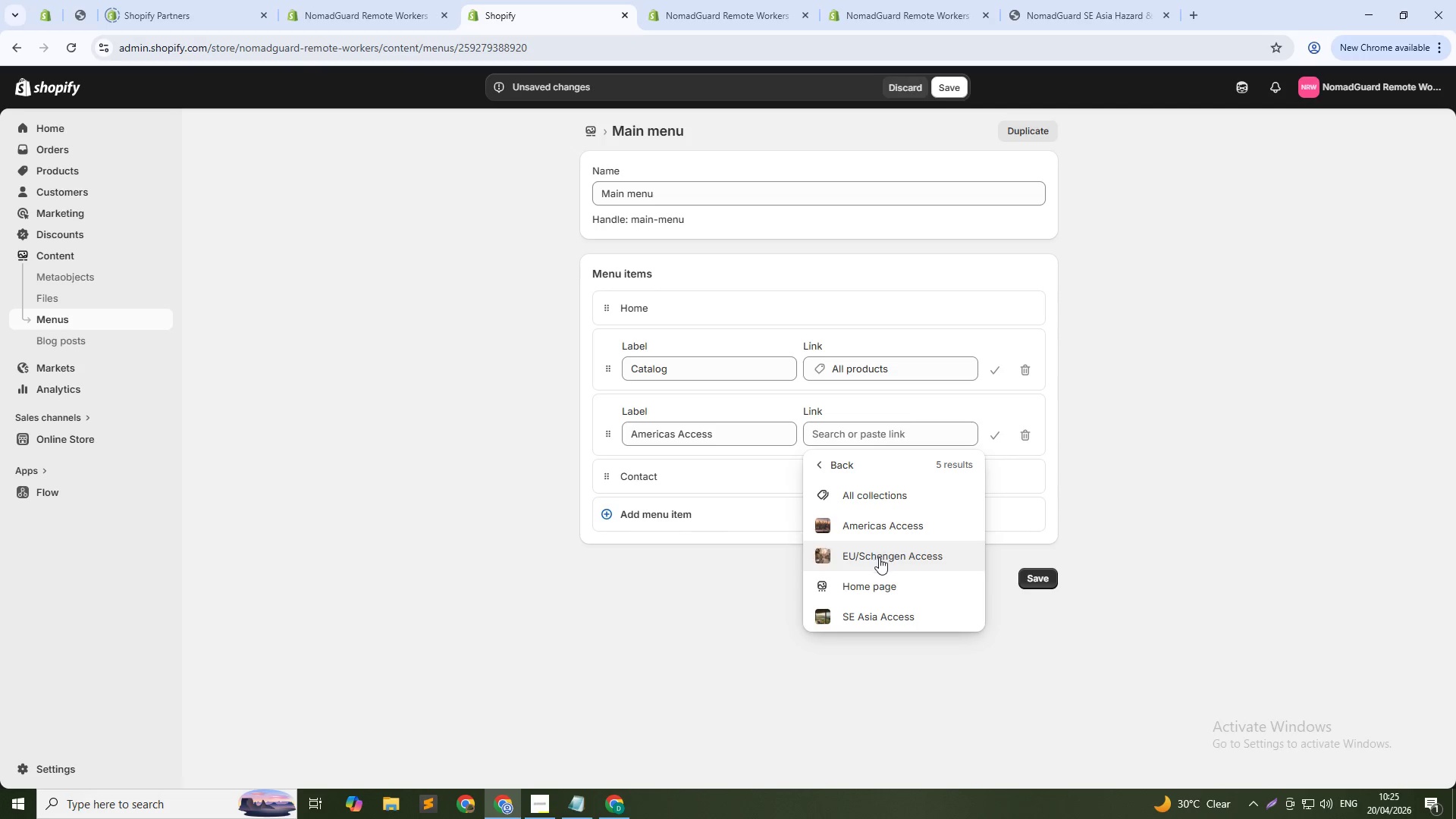 
left_click([884, 522])
 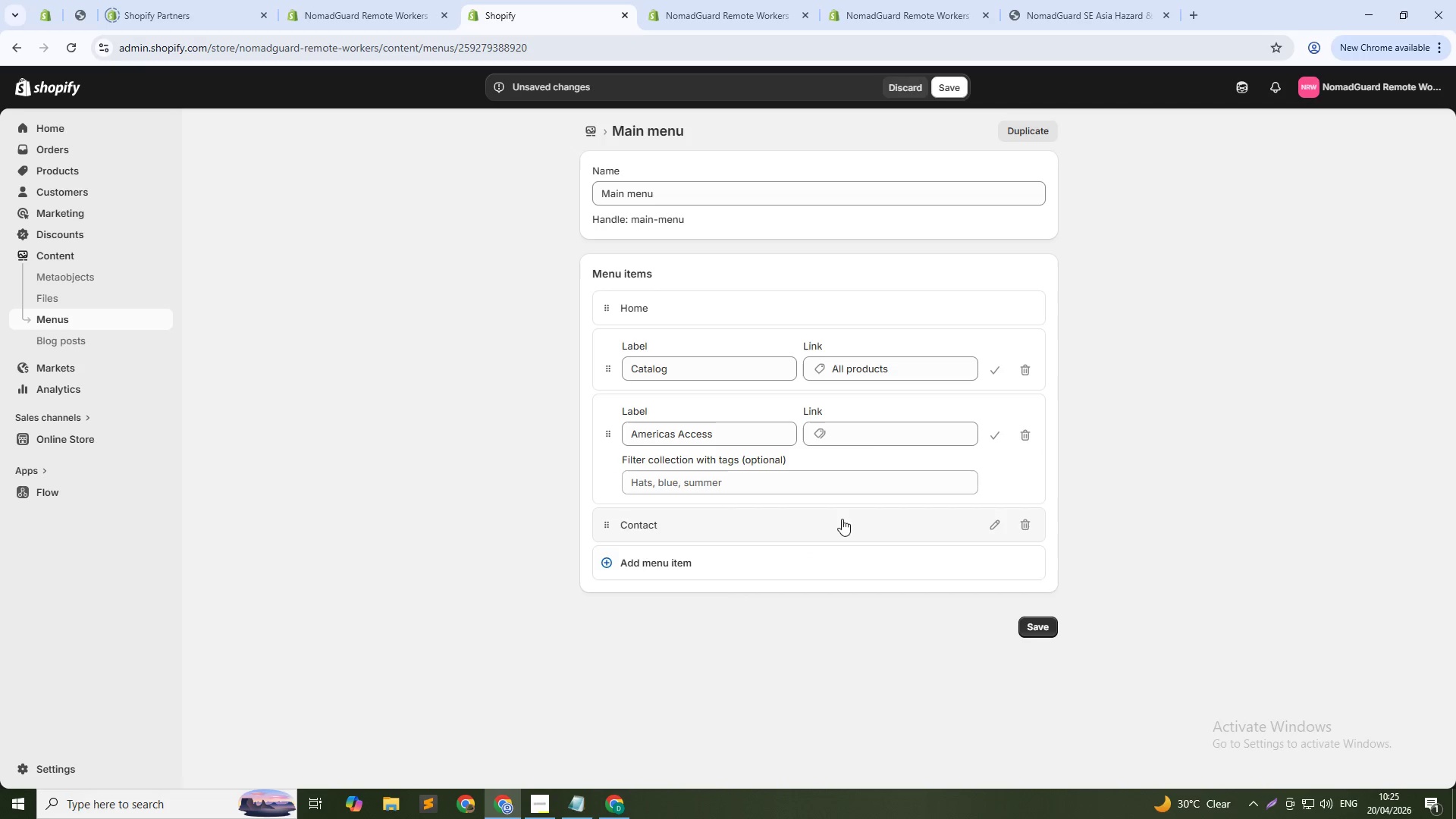 
key(Alt+Tab)
 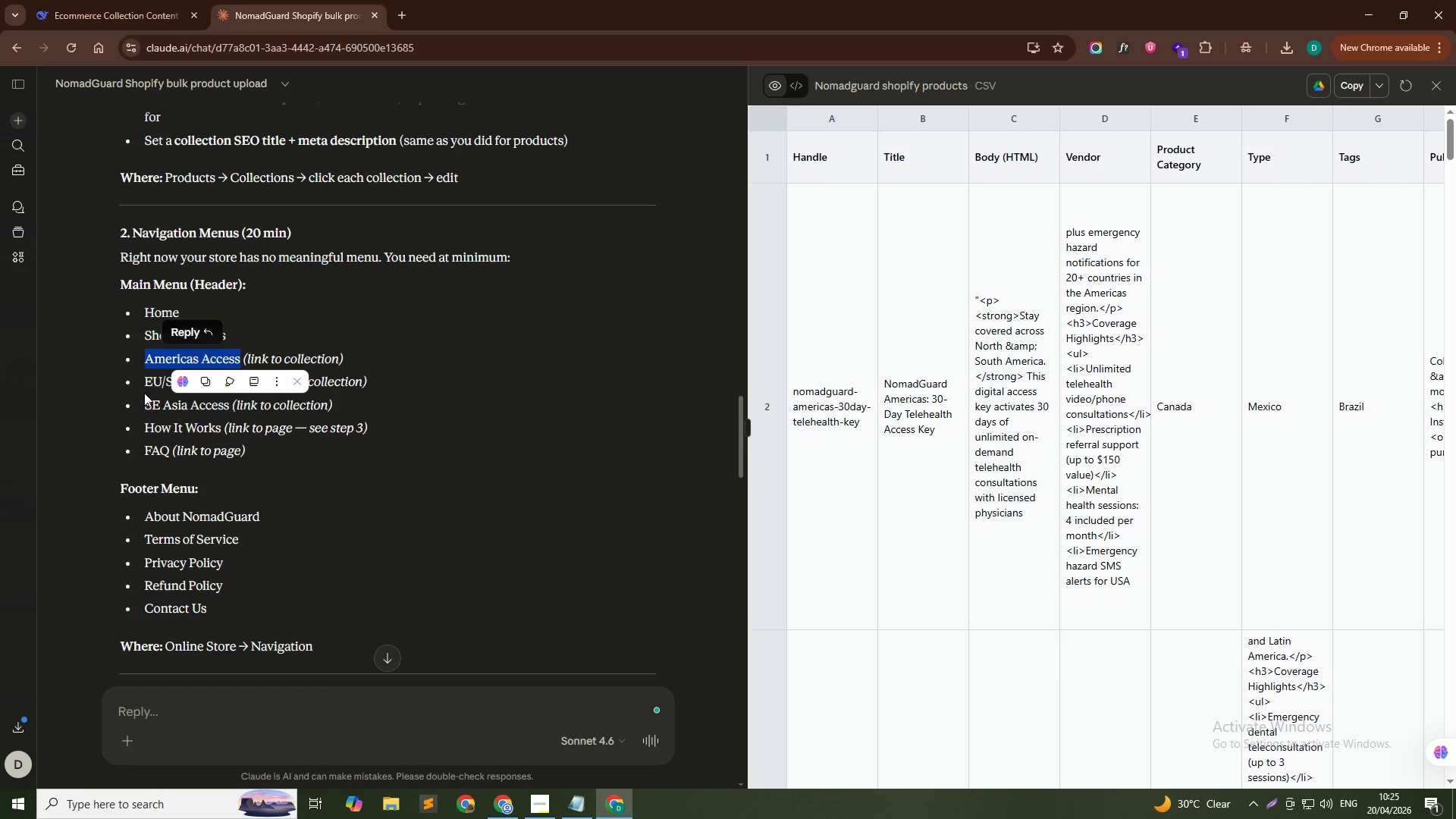 
left_click([145, 378])
 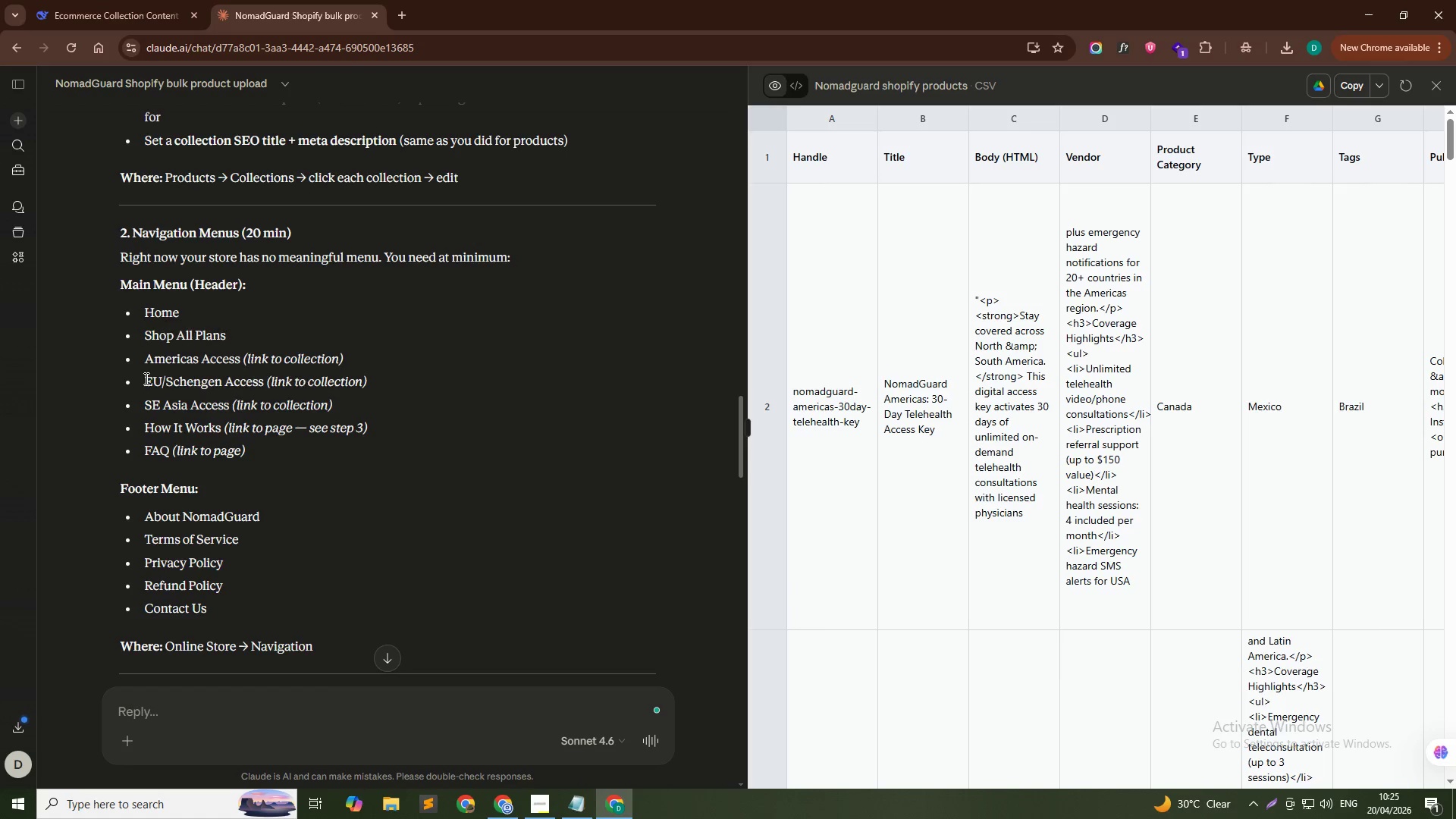 
left_click_drag(start_coordinate=[145, 378], to_coordinate=[259, 384])
 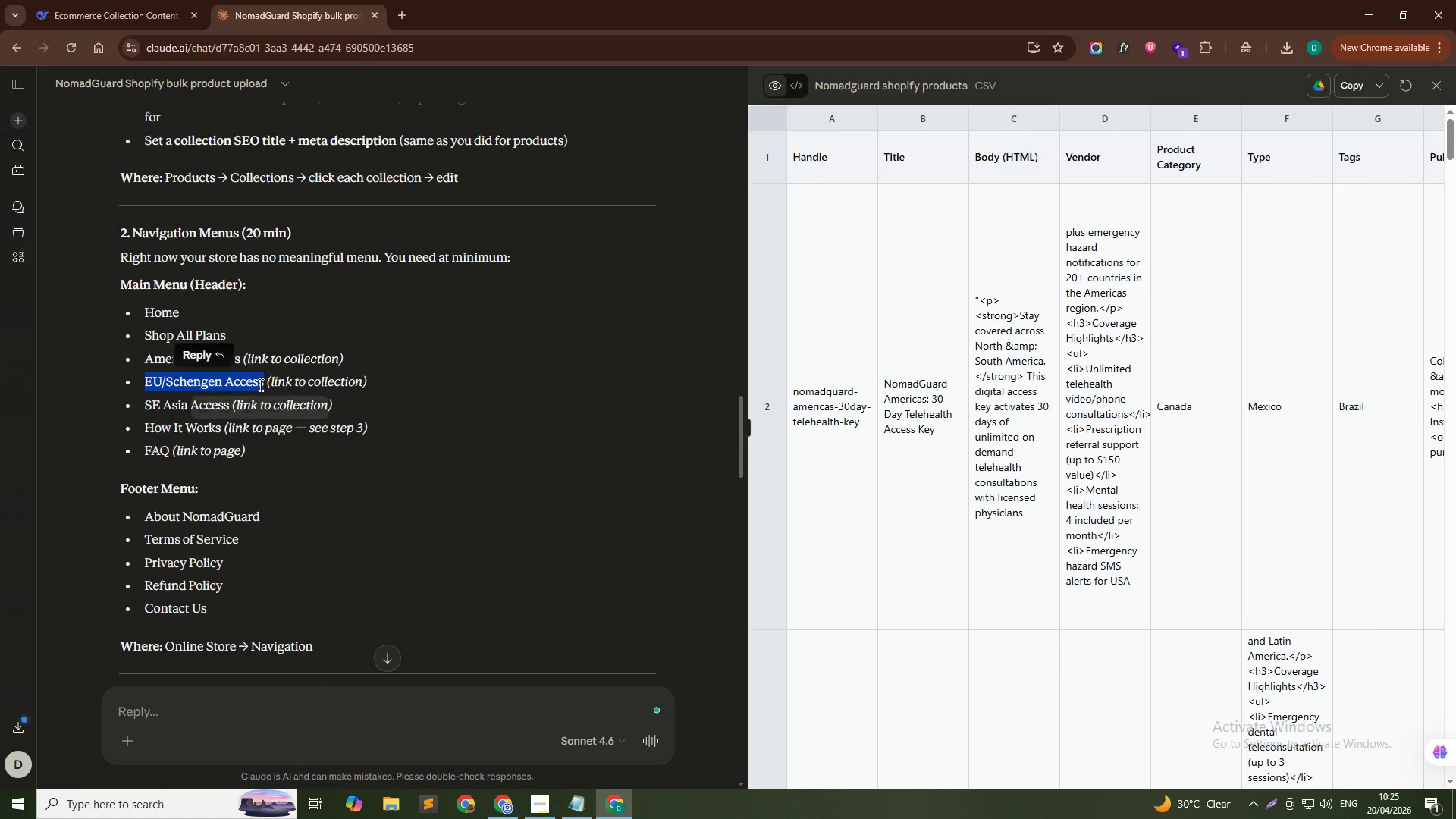 
key(Control+C)
 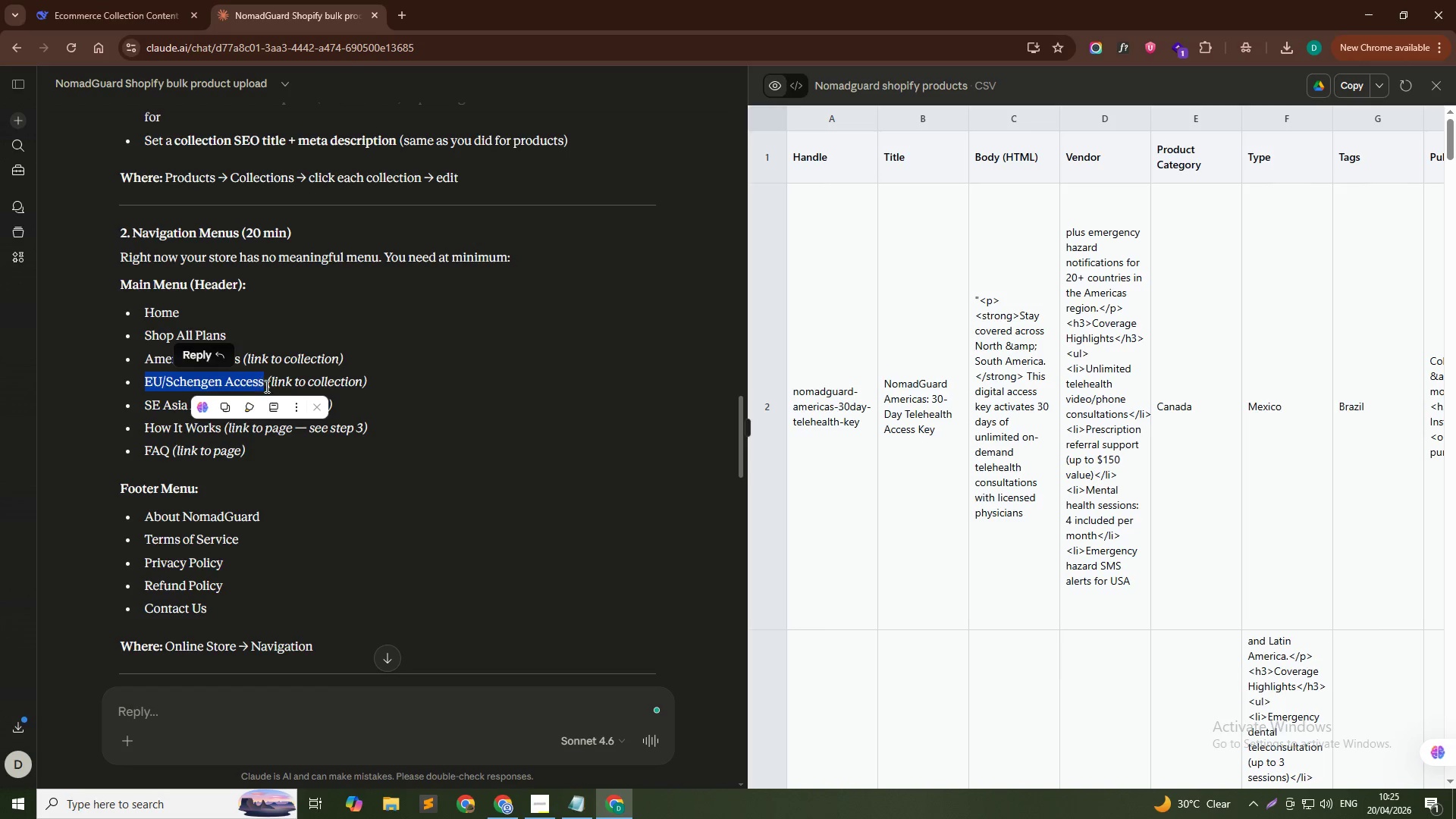 
key(Alt+AltLeft)
 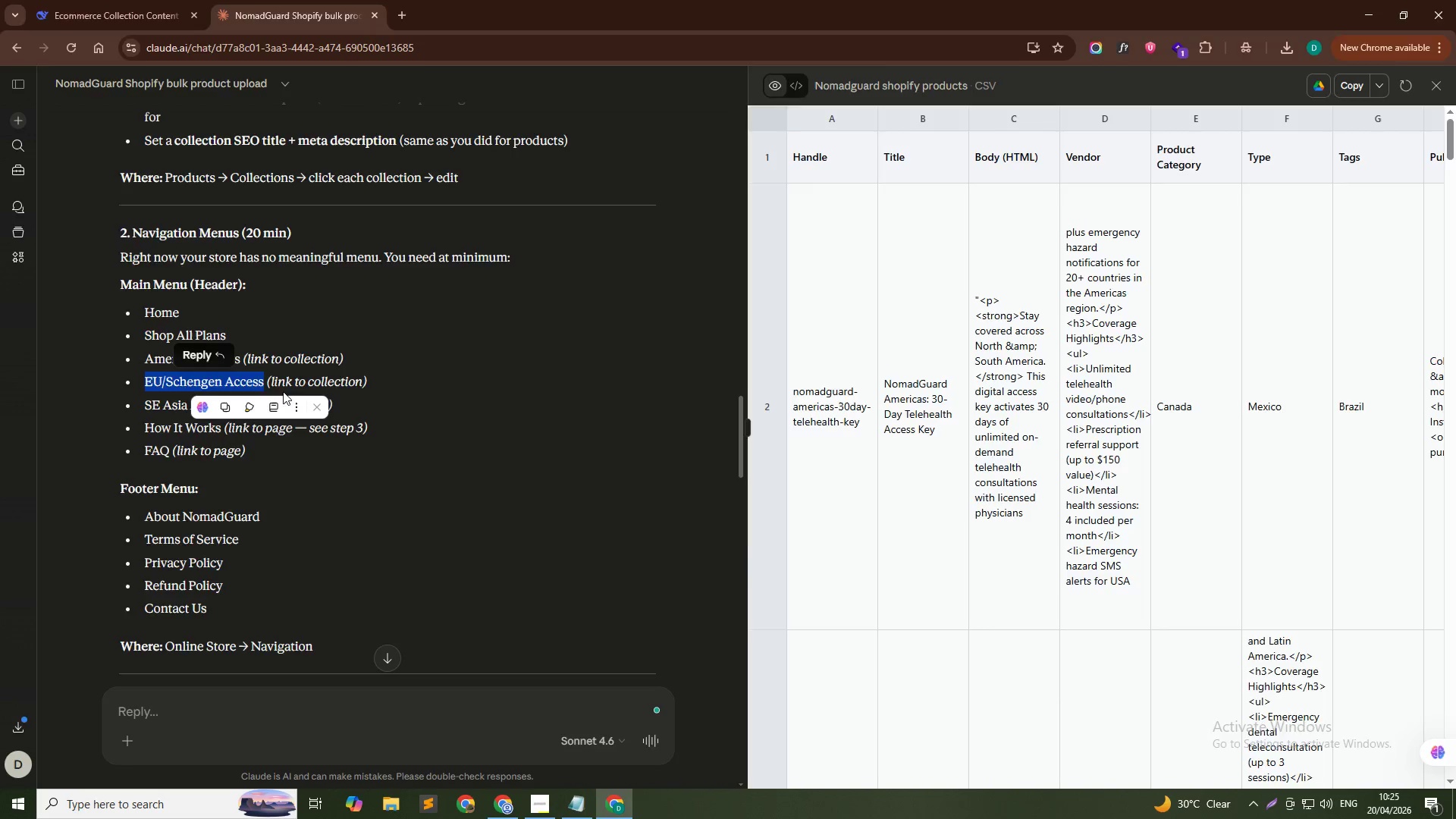 
key(Alt+Tab)
 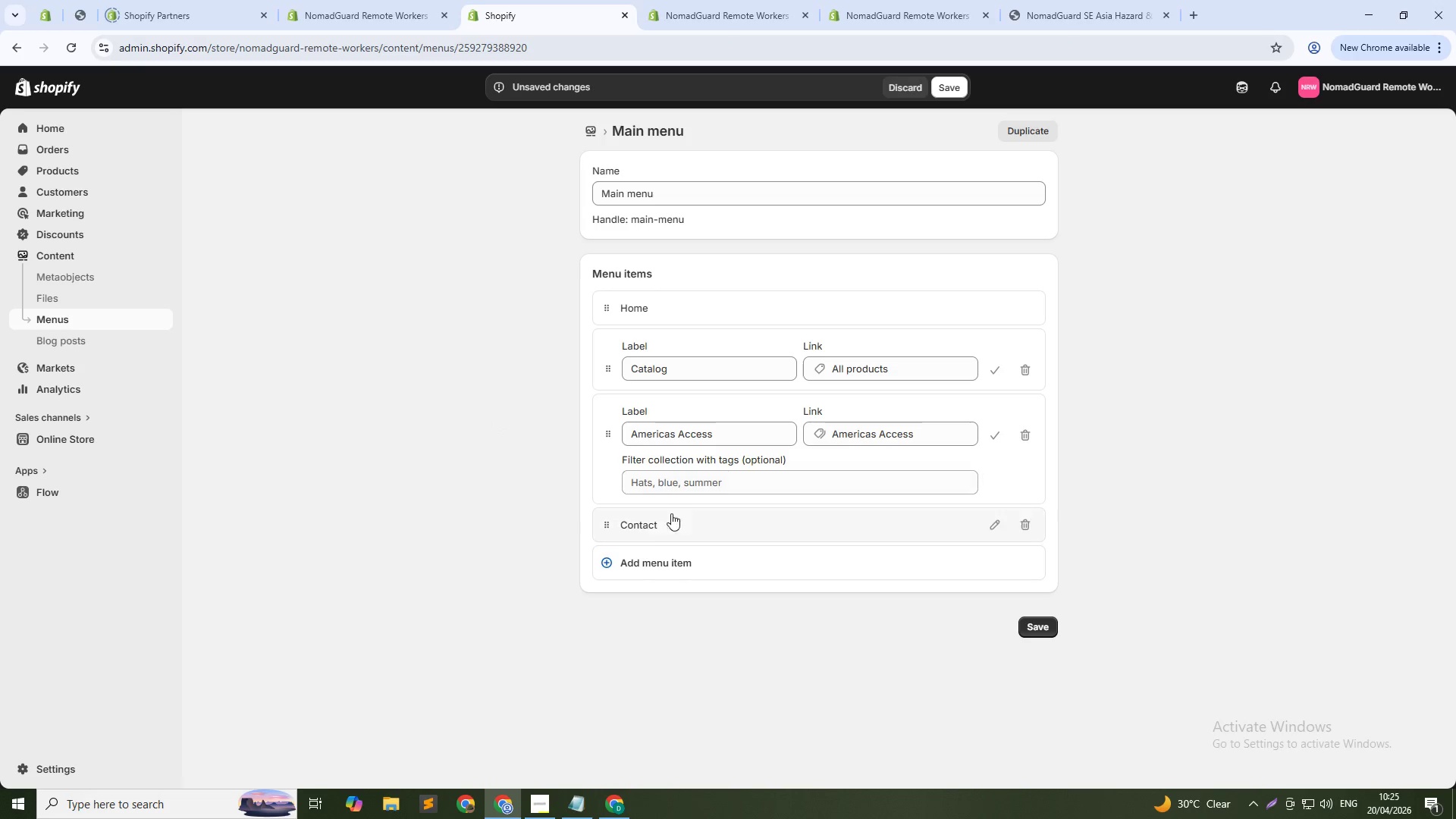 
left_click([667, 529])
 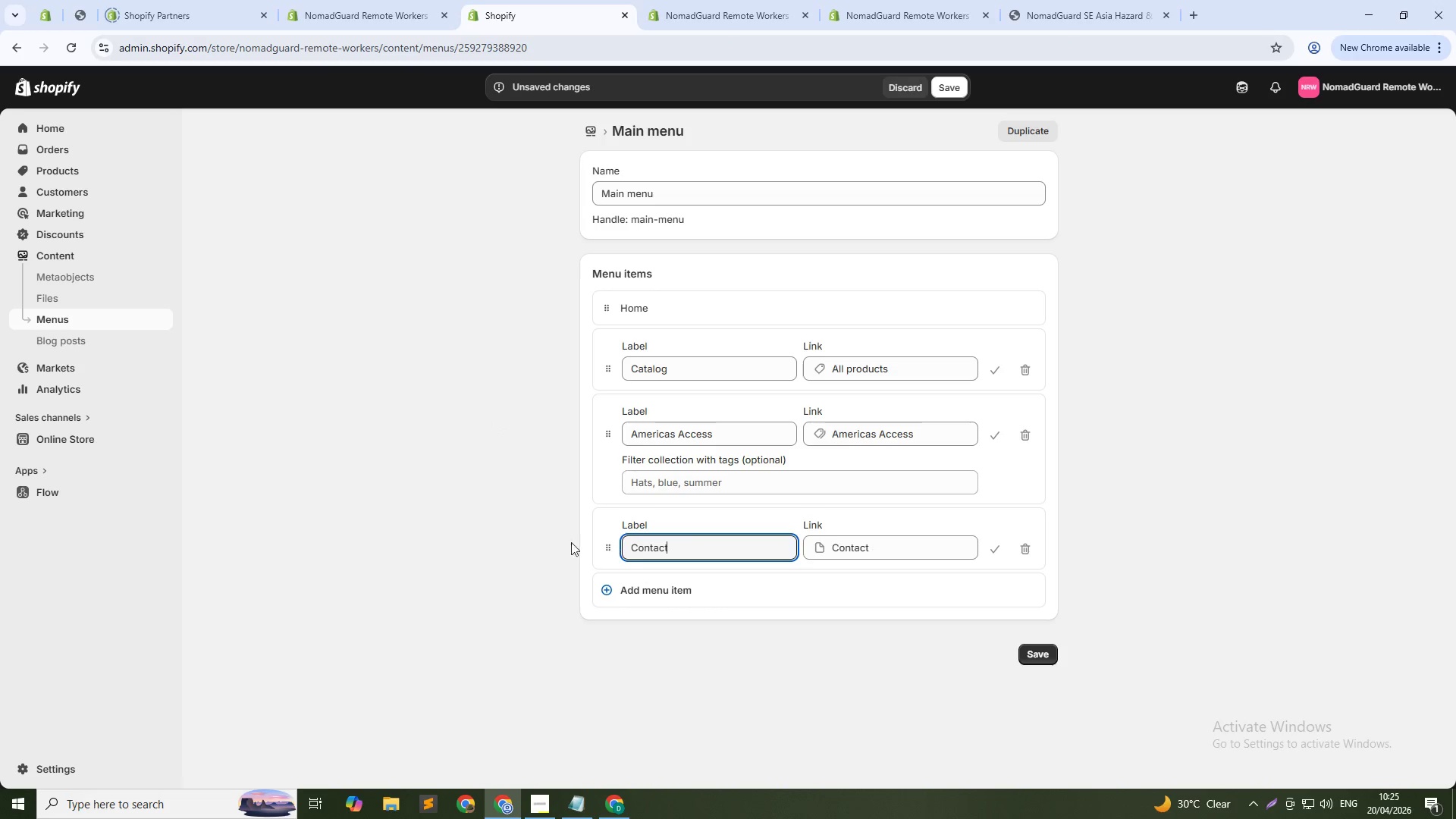 
left_click([533, 542])
 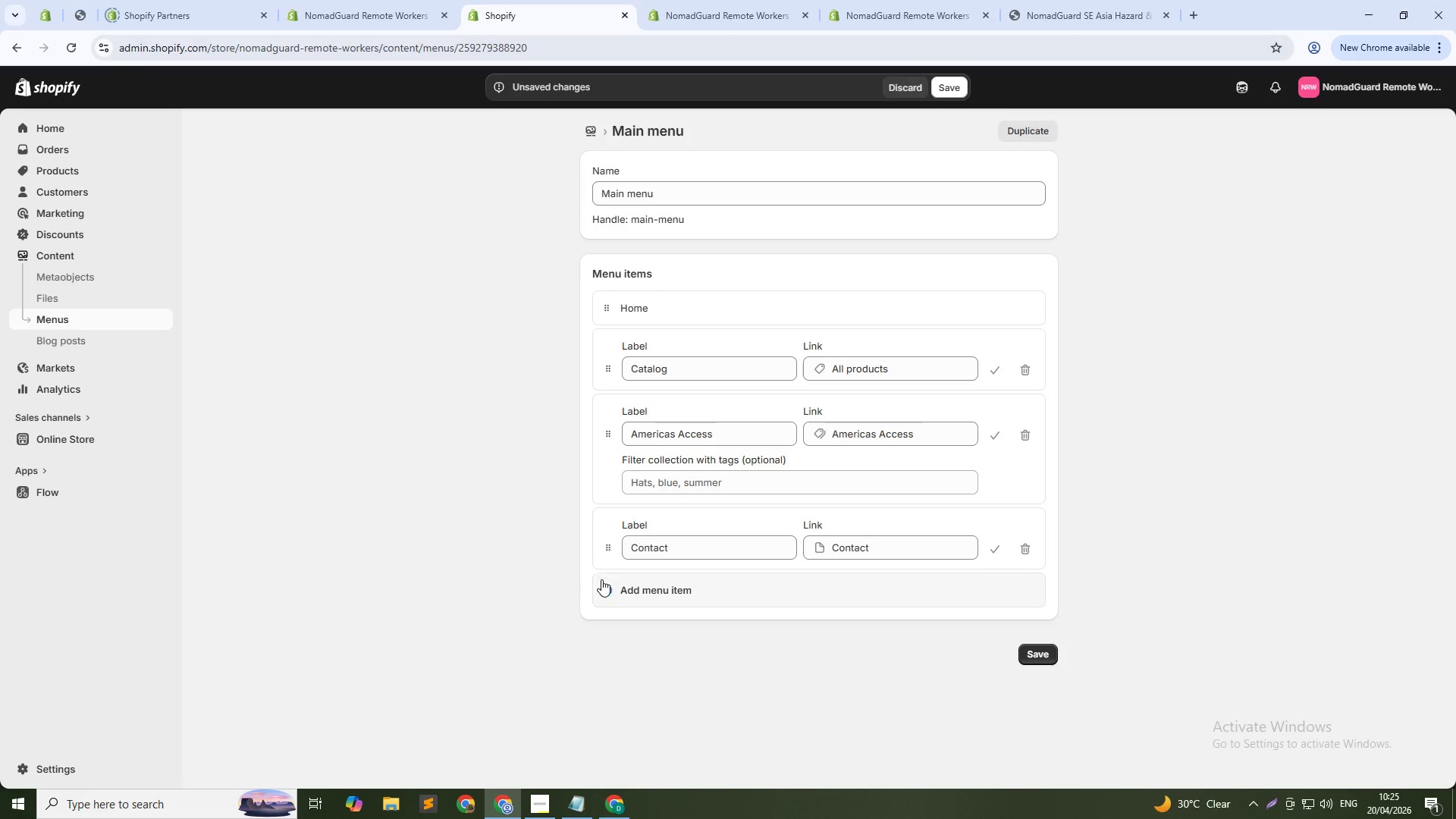 
left_click([606, 587])
 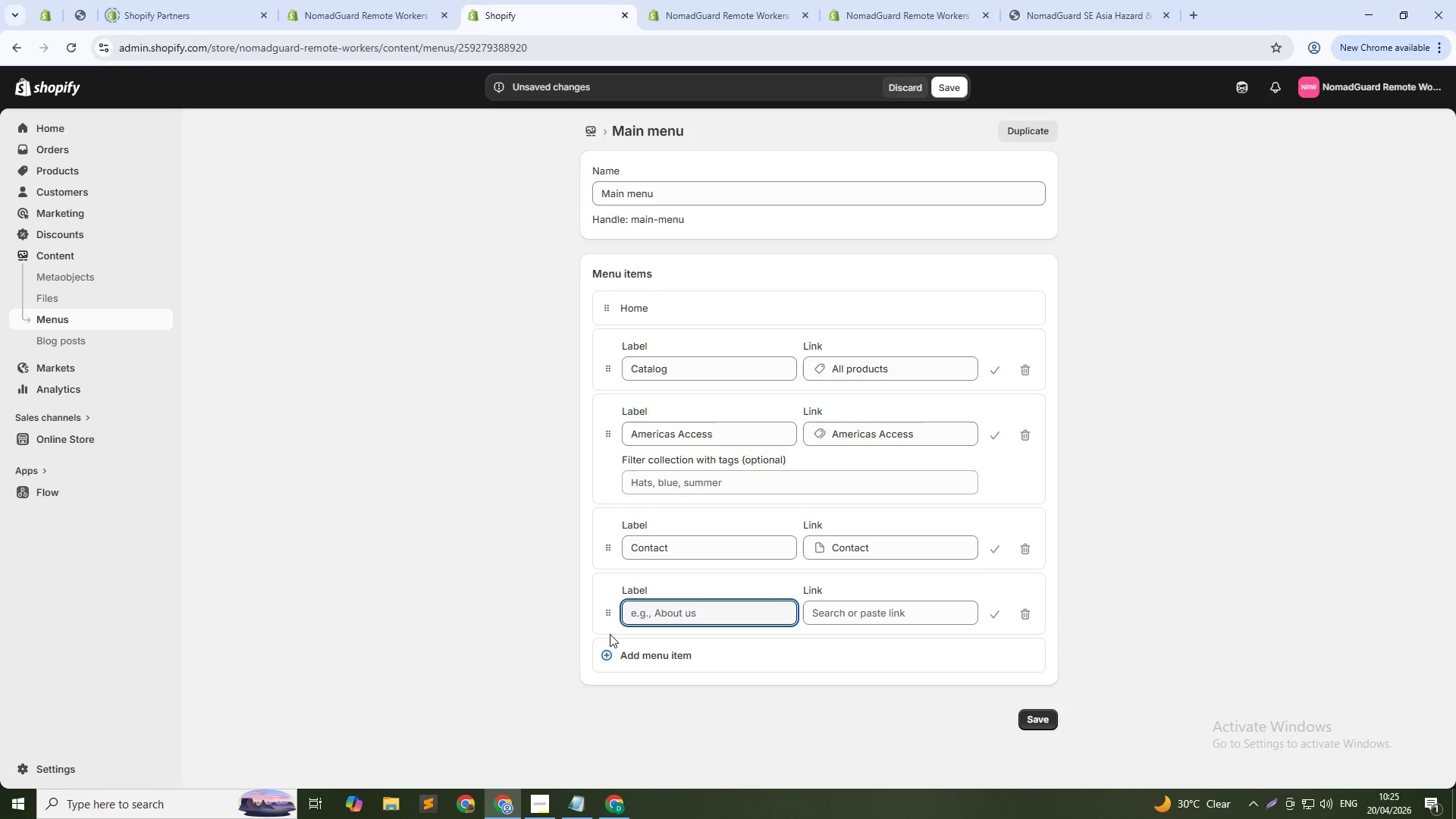 
left_click([607, 654])
 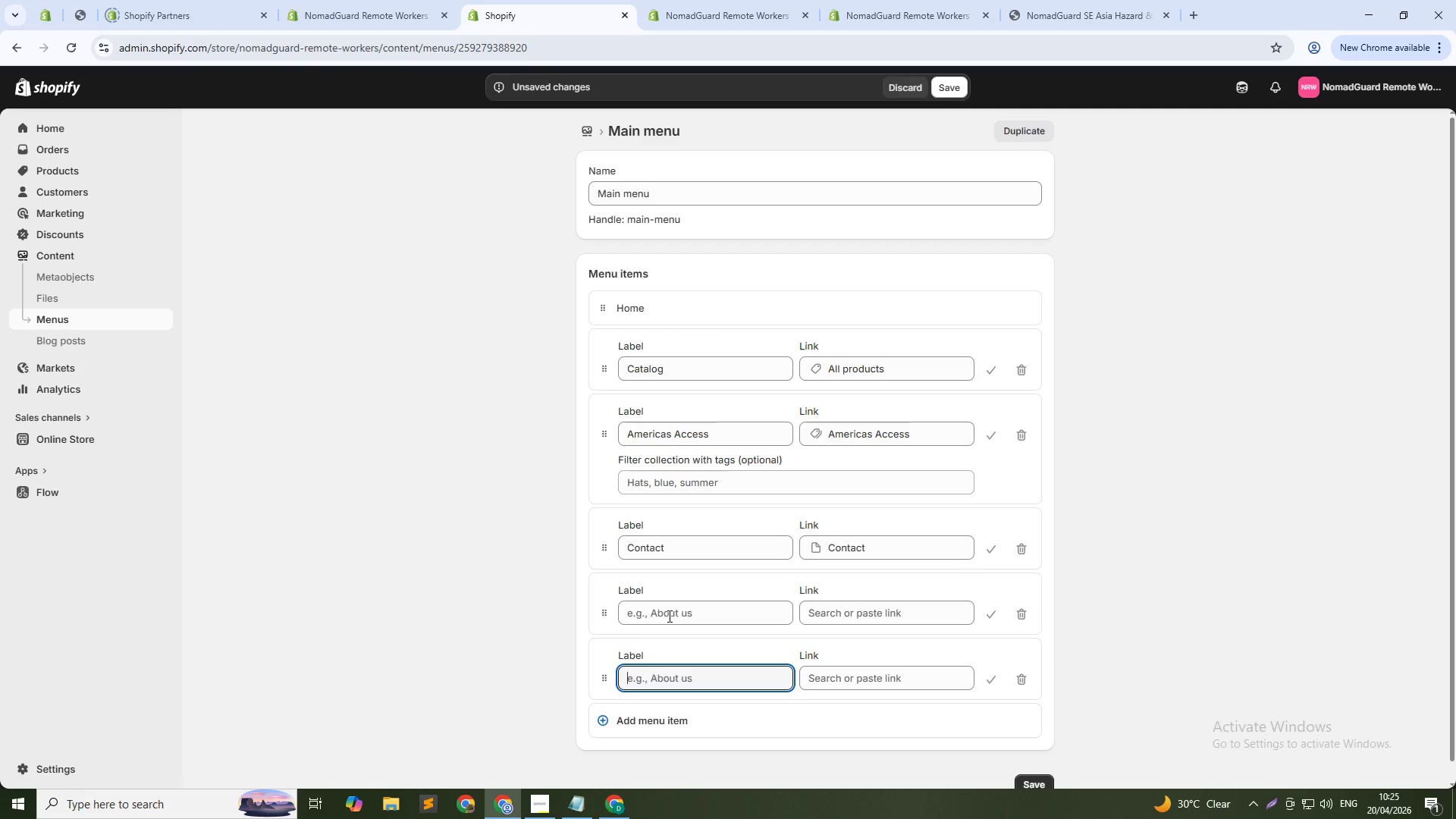 
left_click([668, 616])
 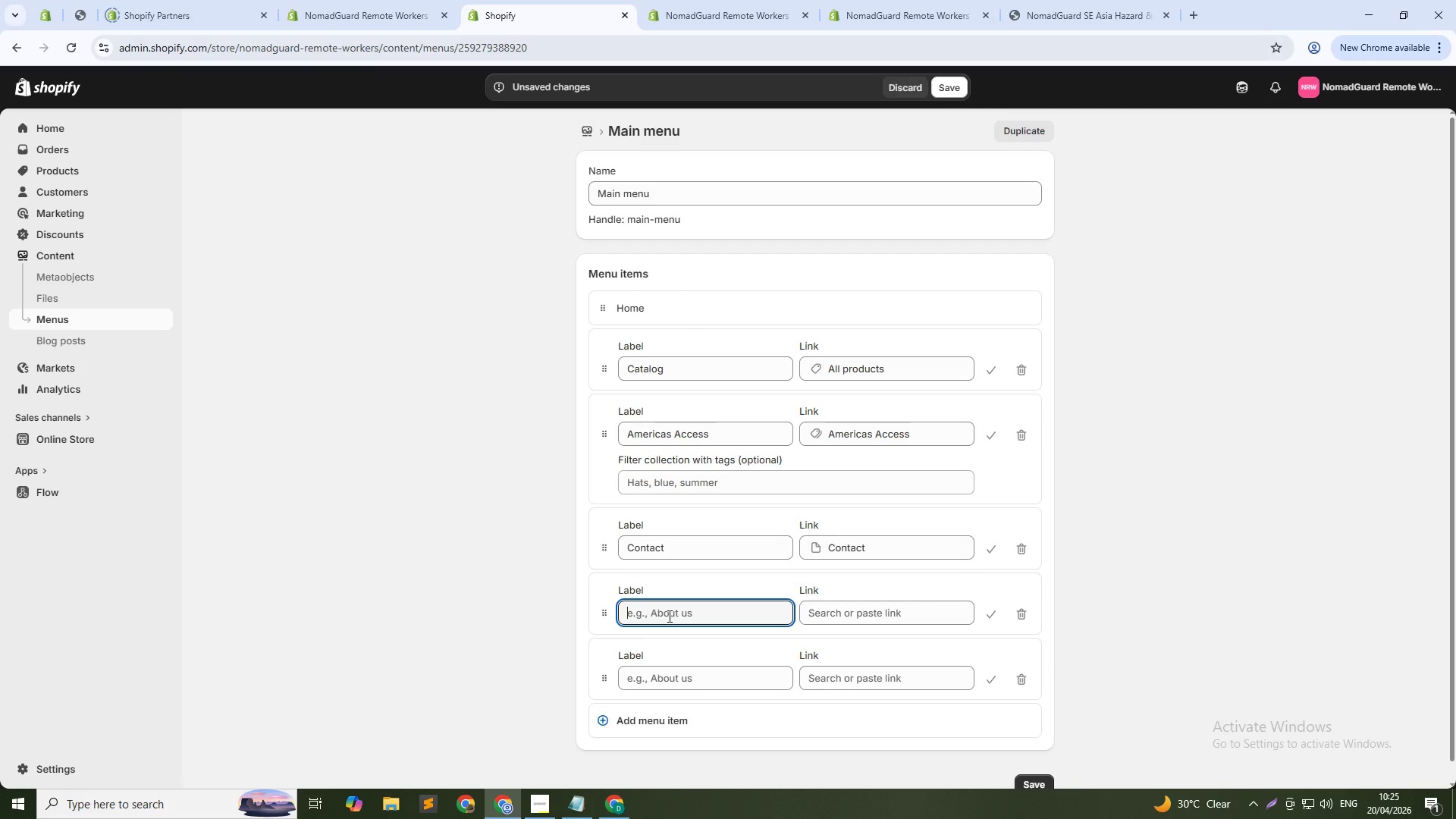 
key(Control+V)
 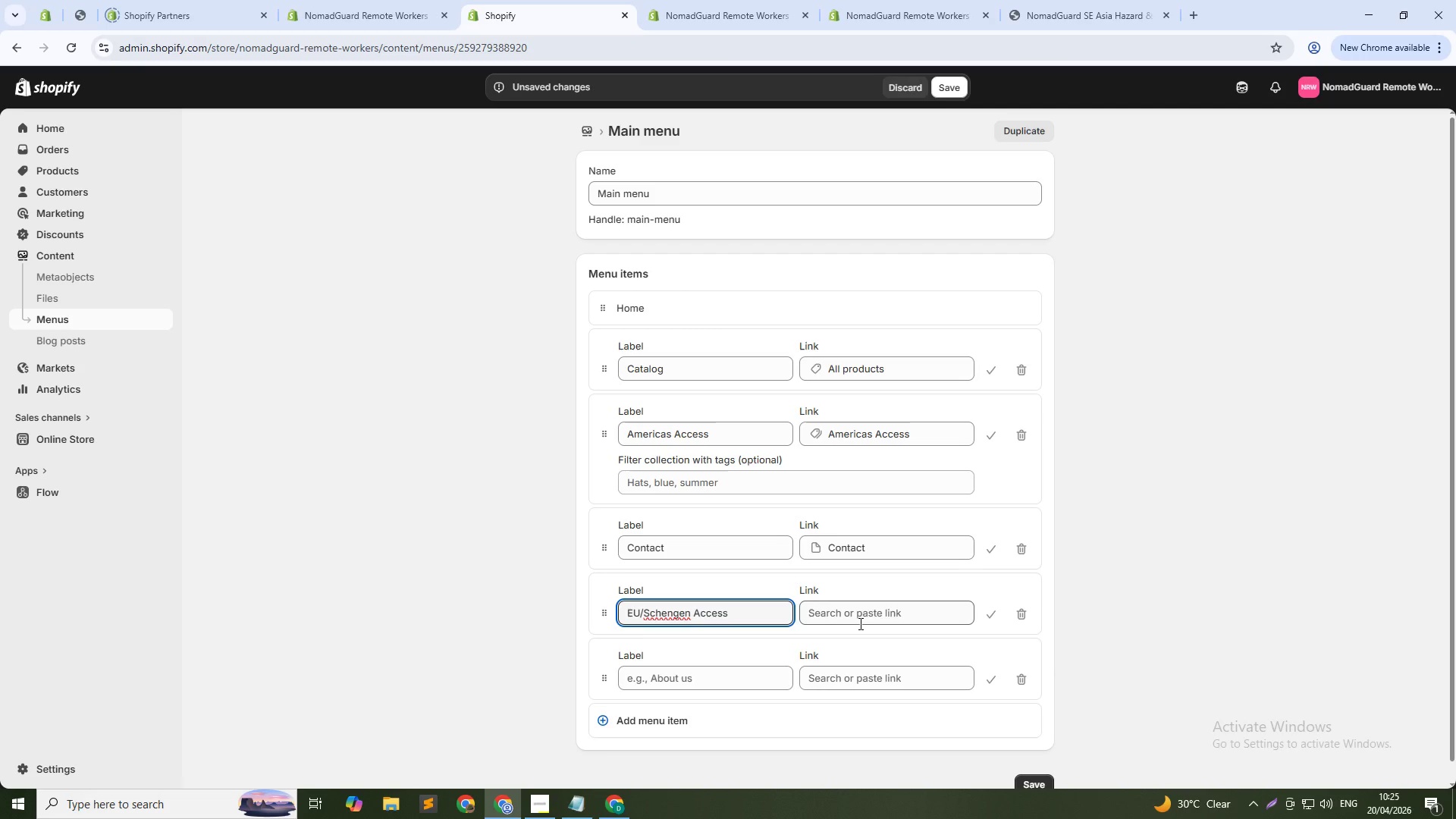 
key(Alt+AltLeft)
 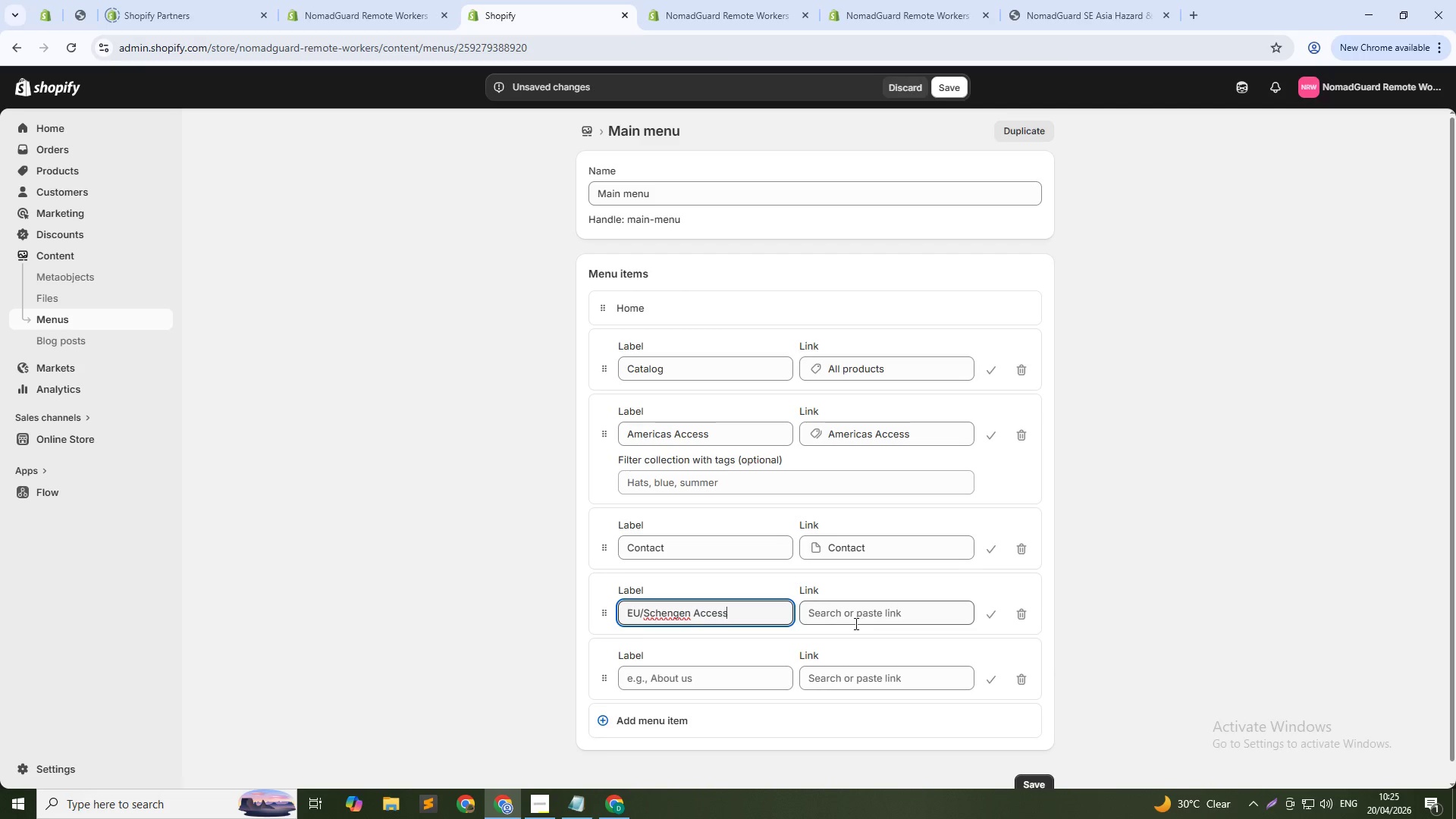 
key(Alt+Tab)
 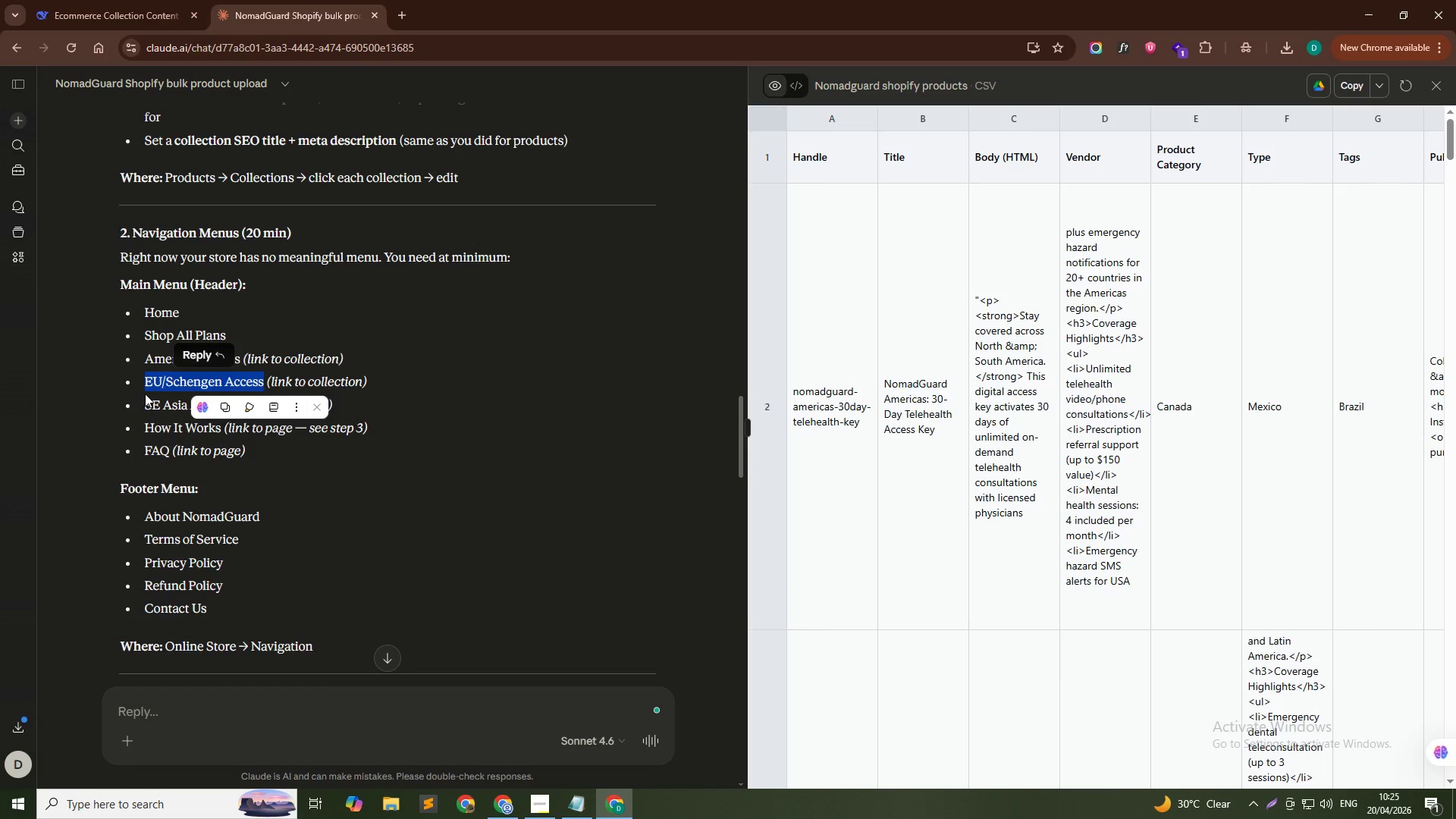 
left_click([143, 400])
 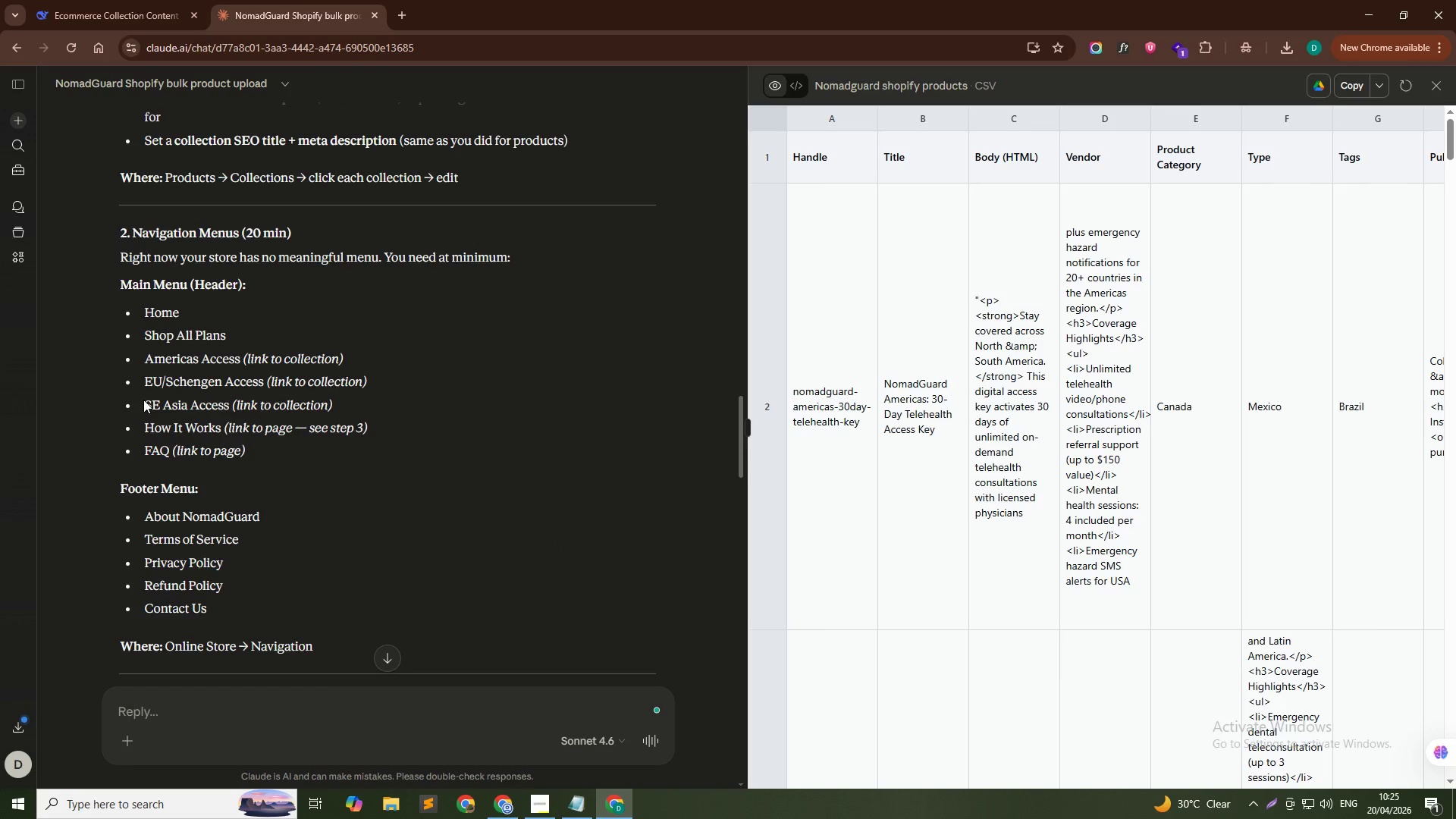 
left_click_drag(start_coordinate=[143, 400], to_coordinate=[228, 411])
 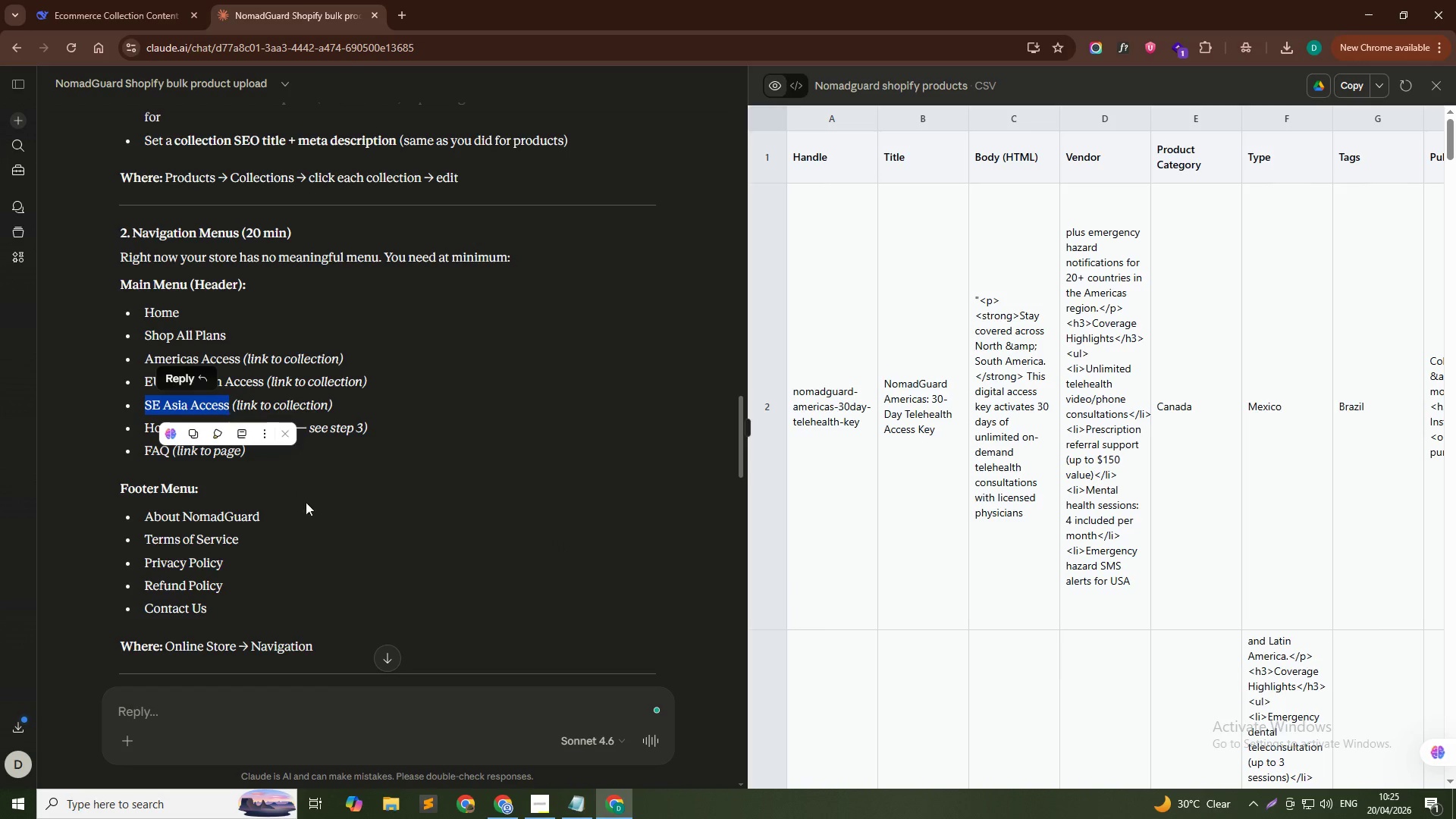 
key(Control+C)
 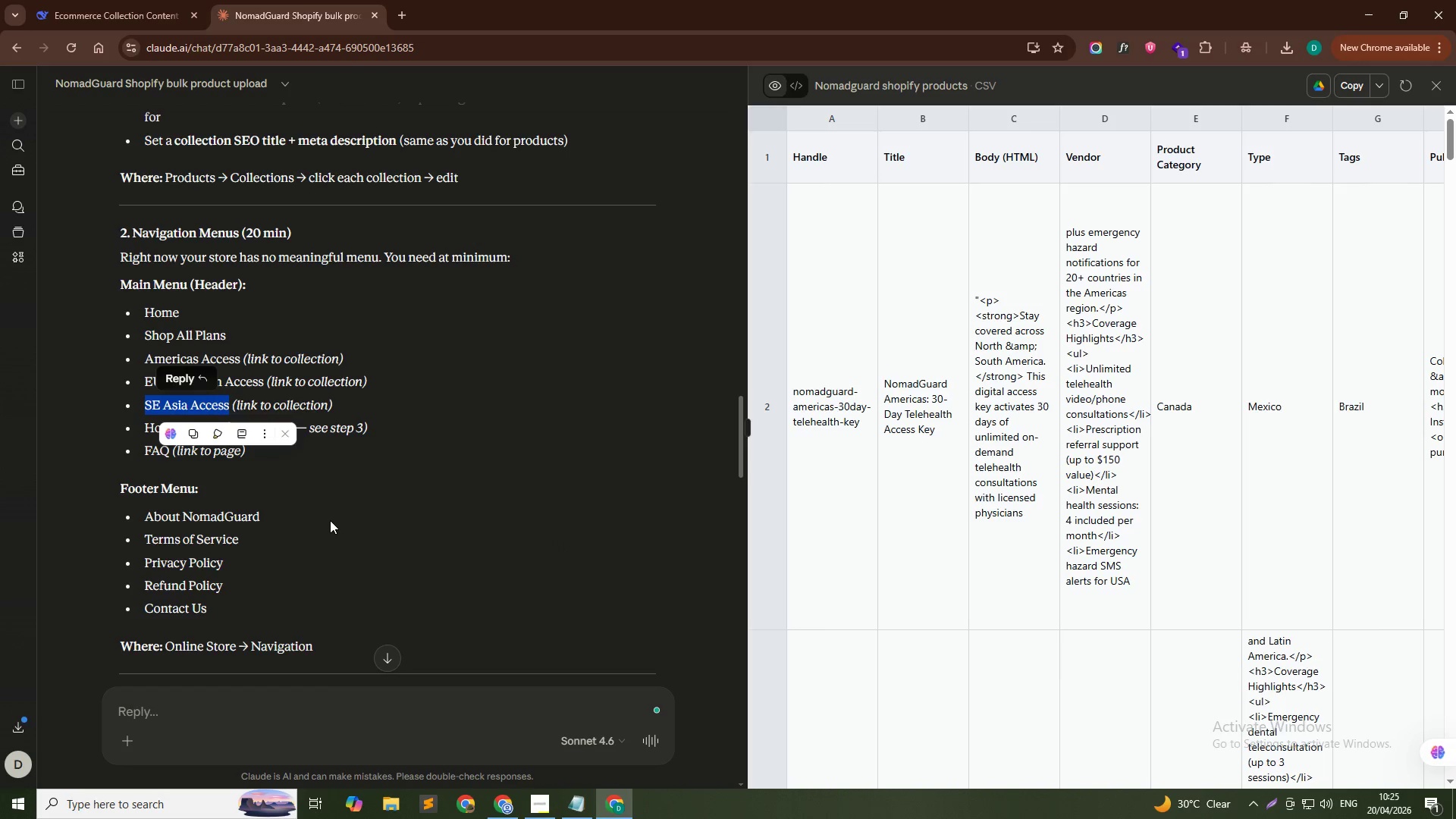 
key(Alt+AltLeft)
 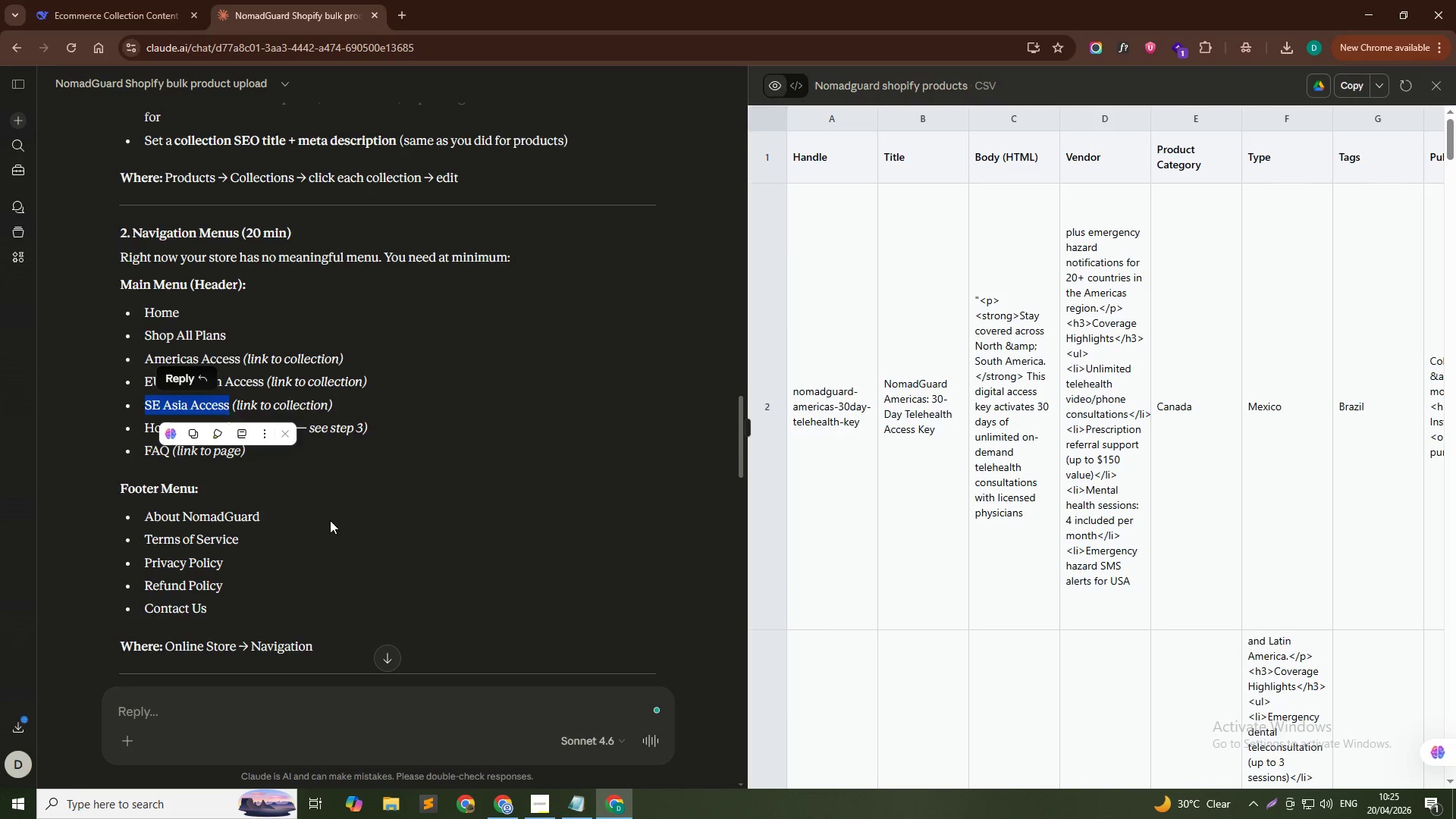 
key(Alt+Tab)
 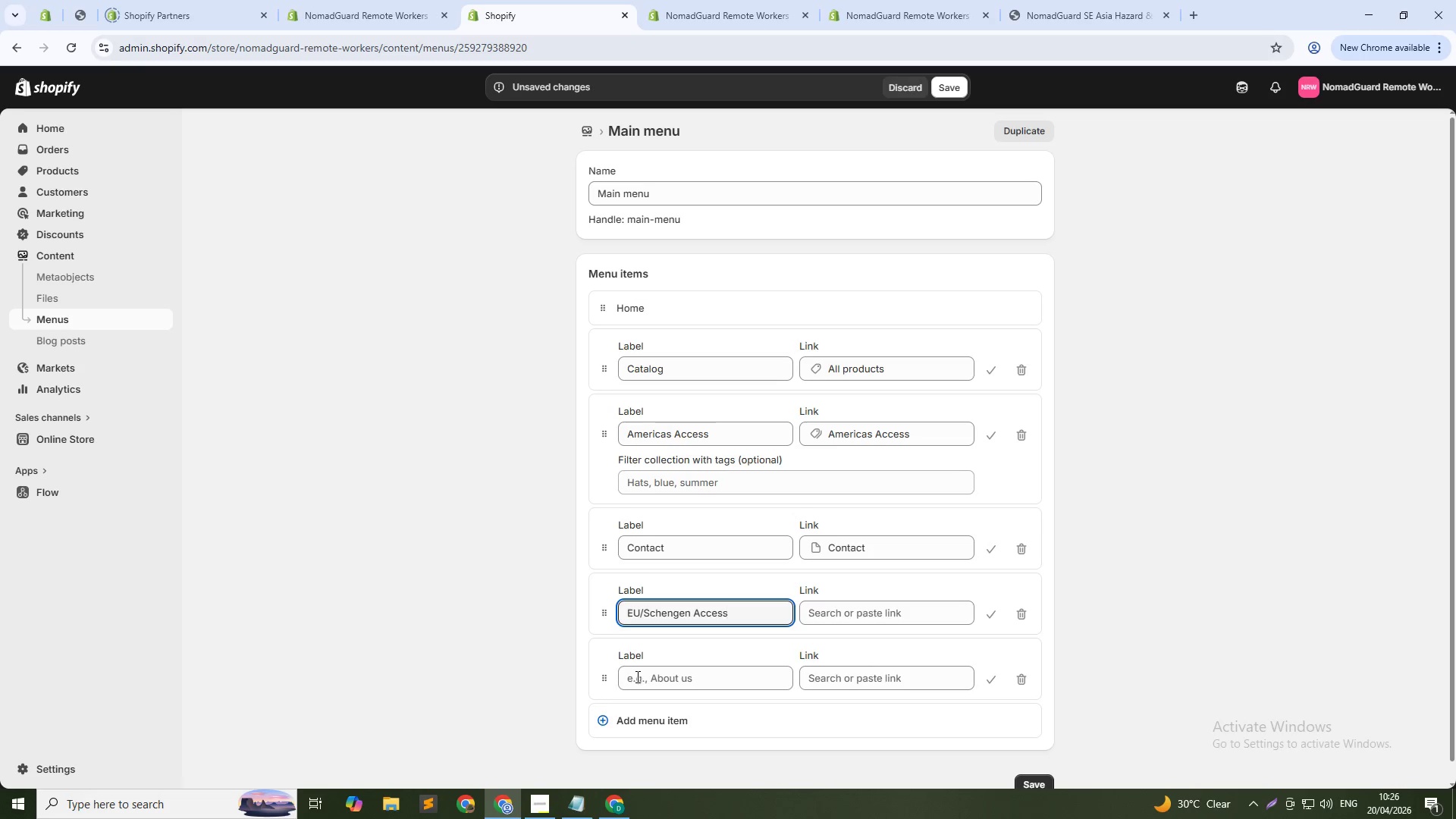 
left_click([642, 679])
 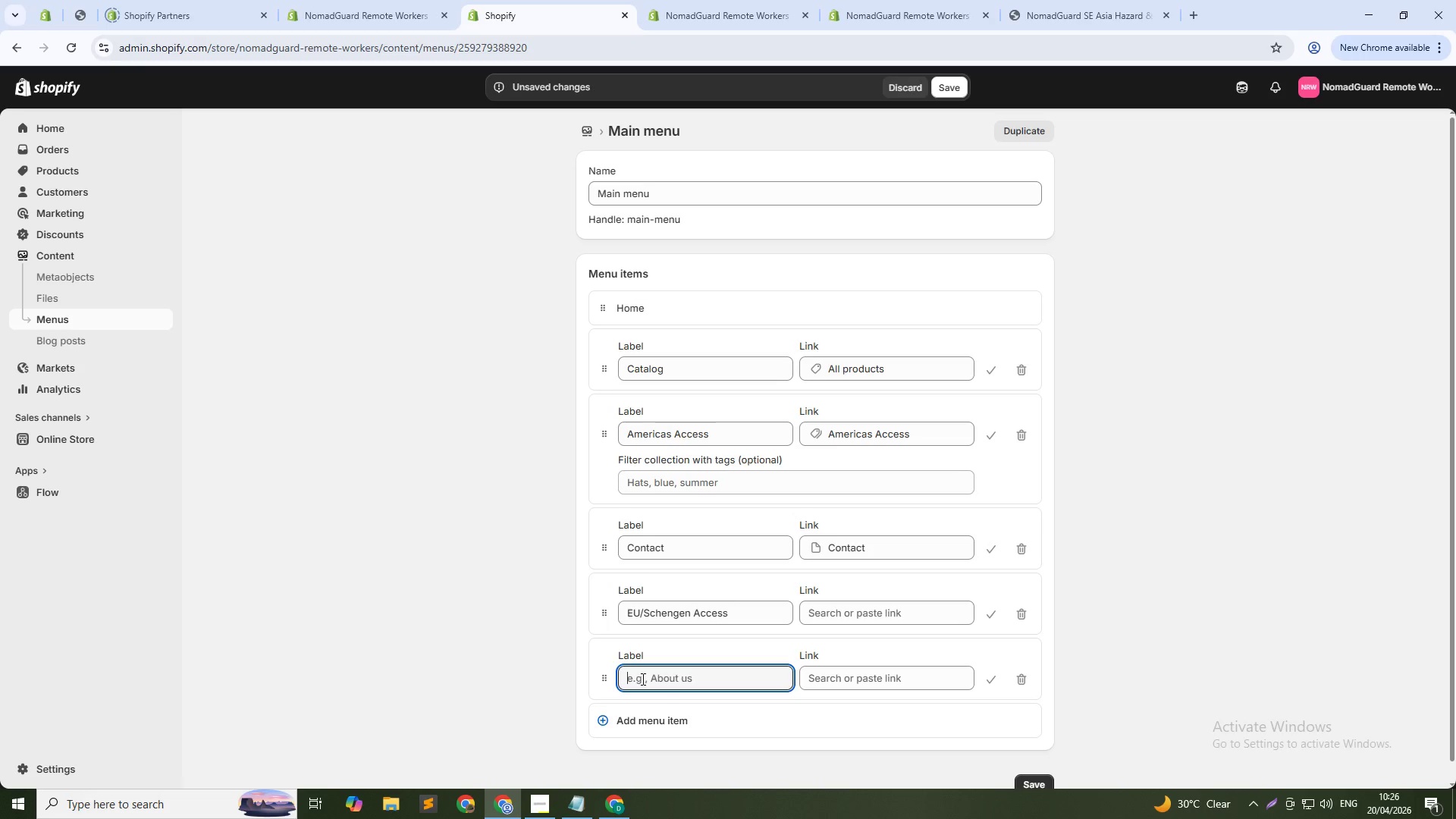 
key(Control+V)
 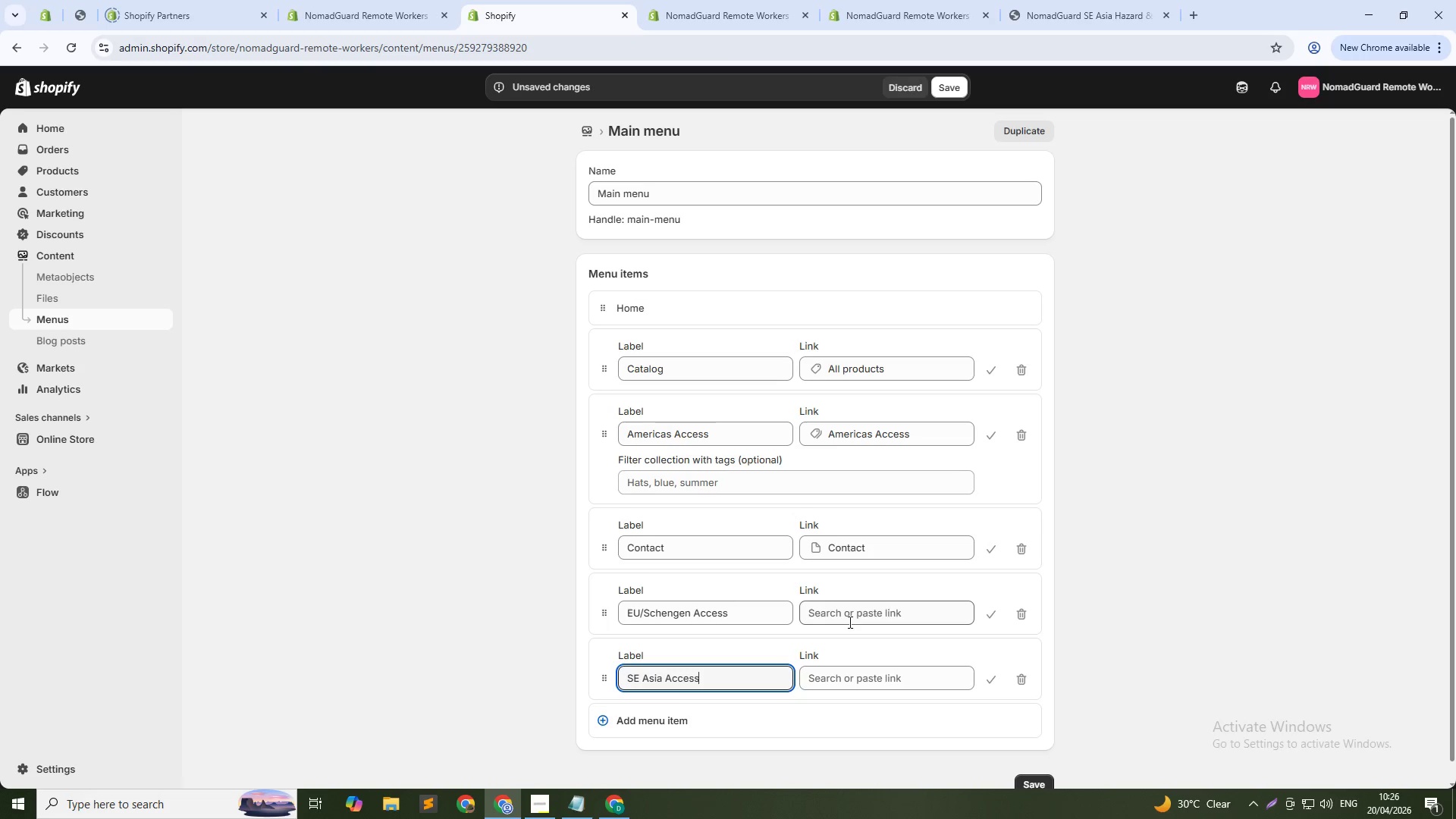 
left_click([855, 617])
 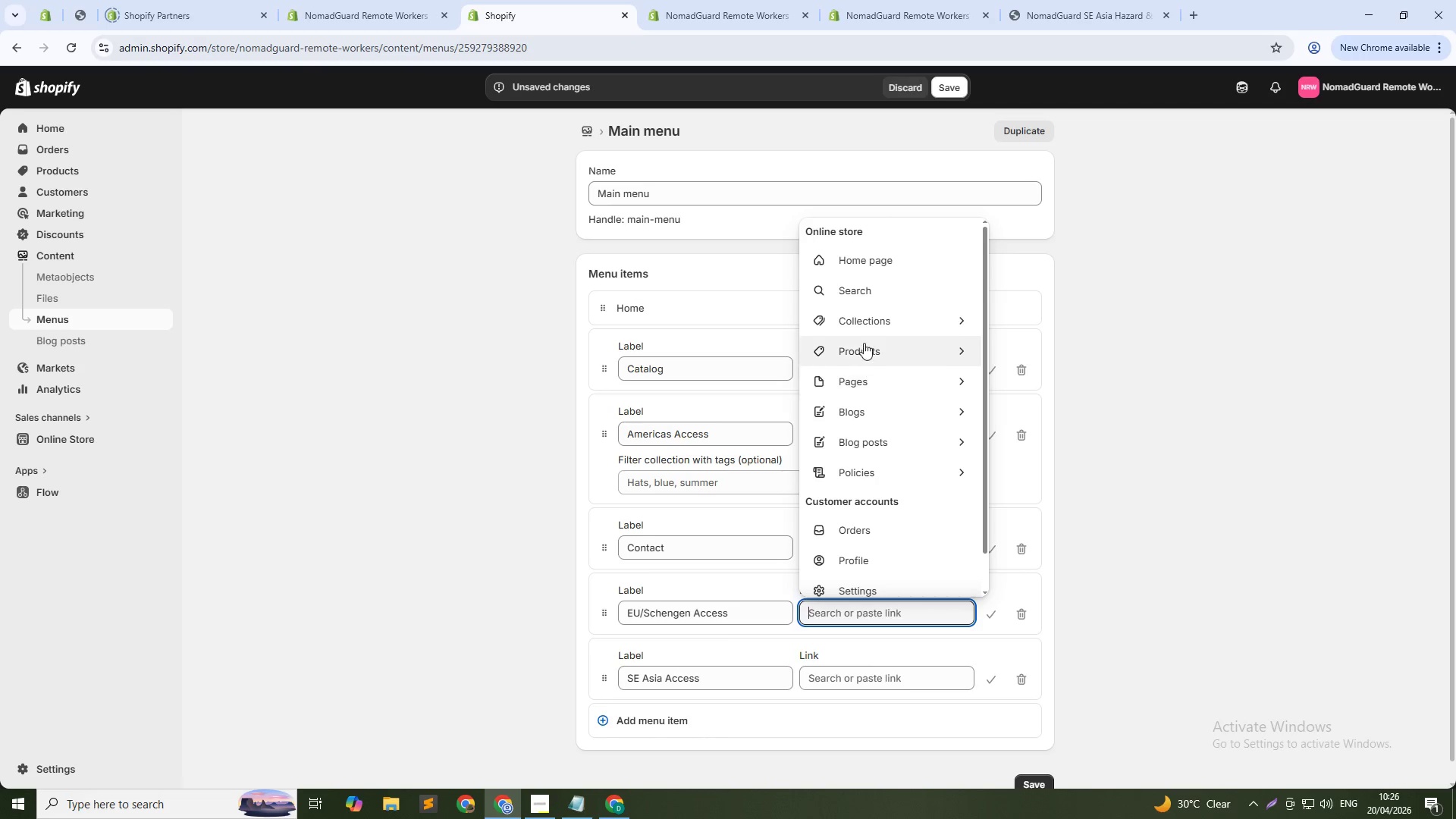 
left_click([868, 325])
 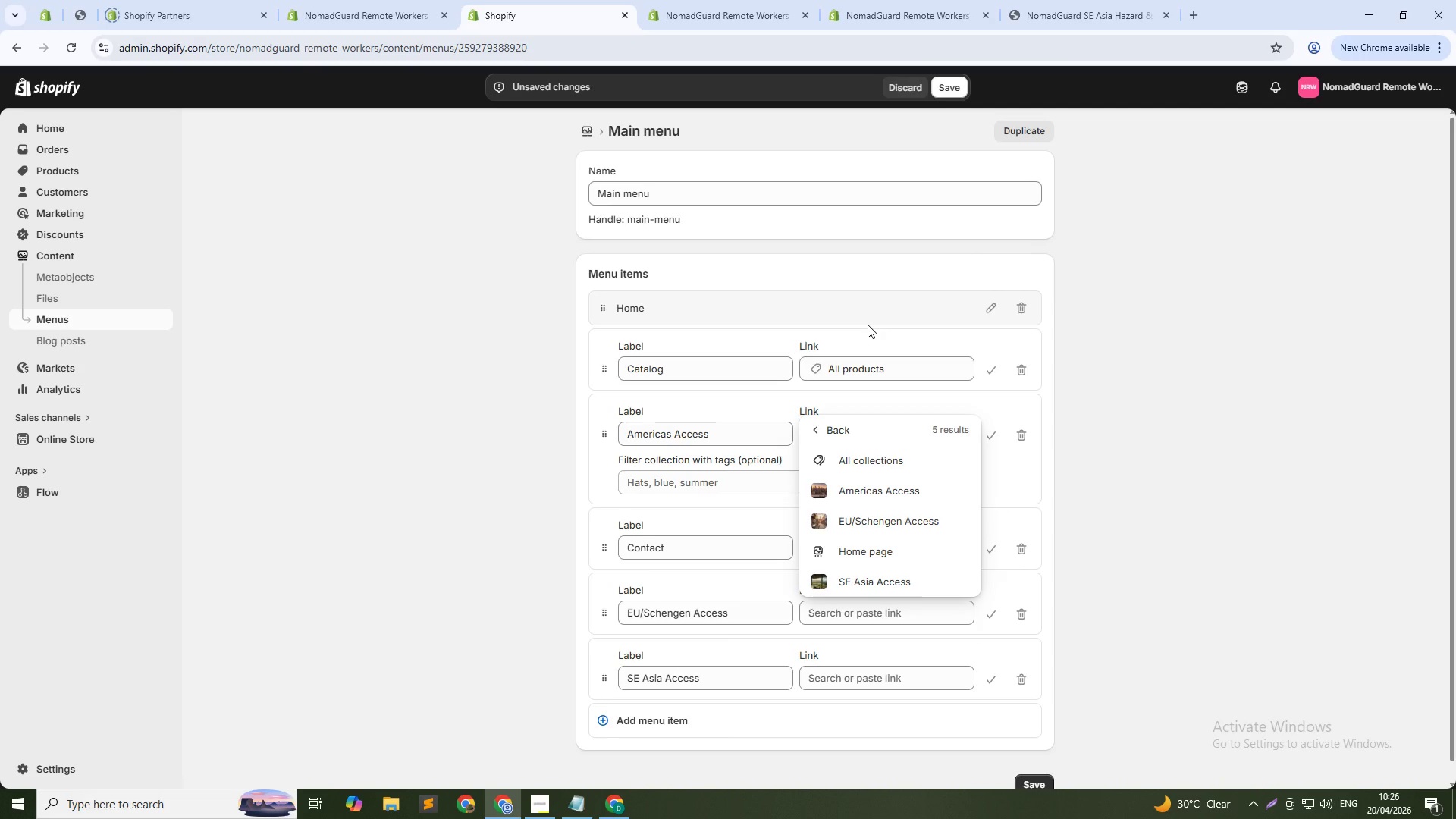 
wait(13.03)
 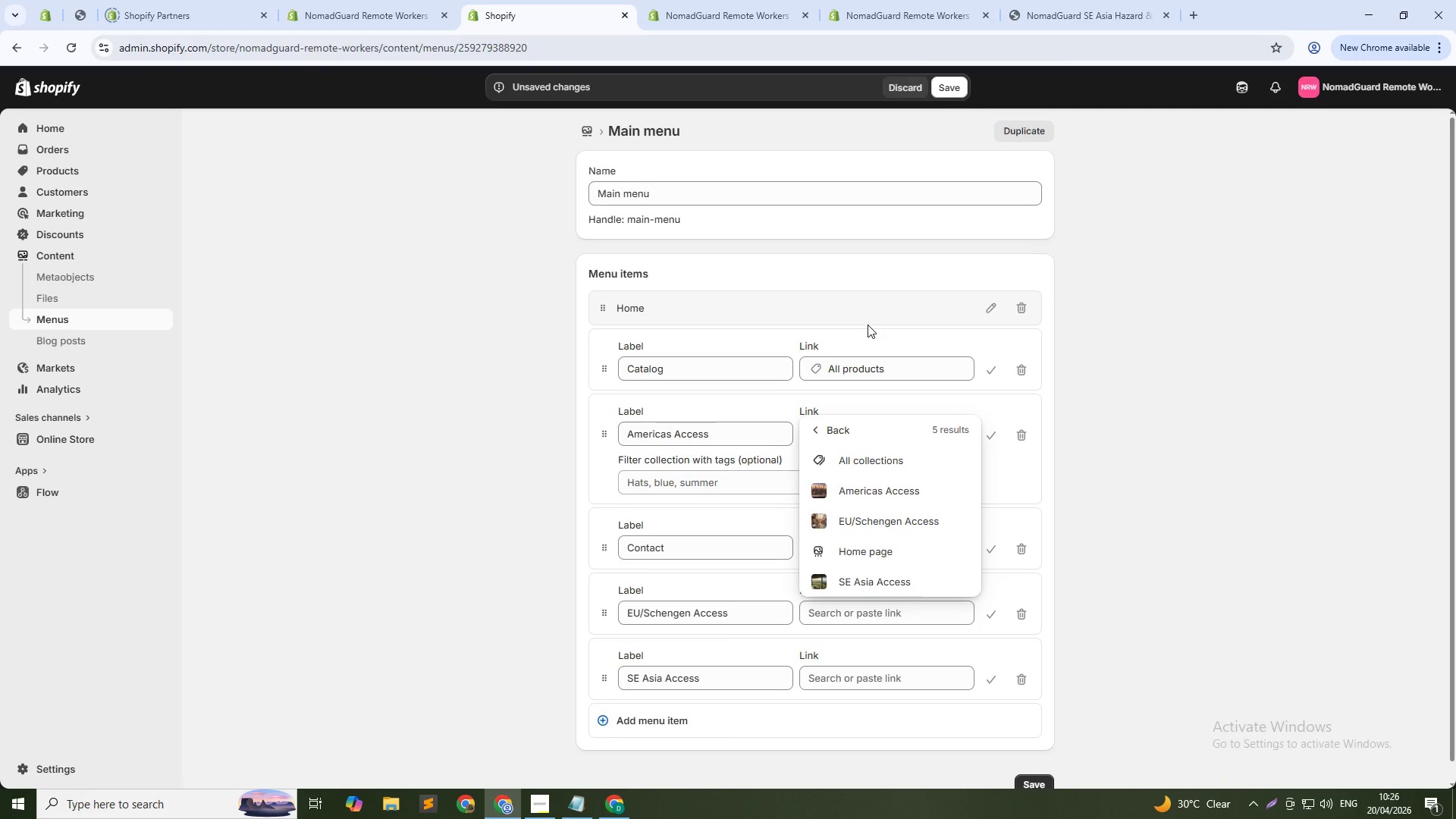 
left_click([864, 519])
 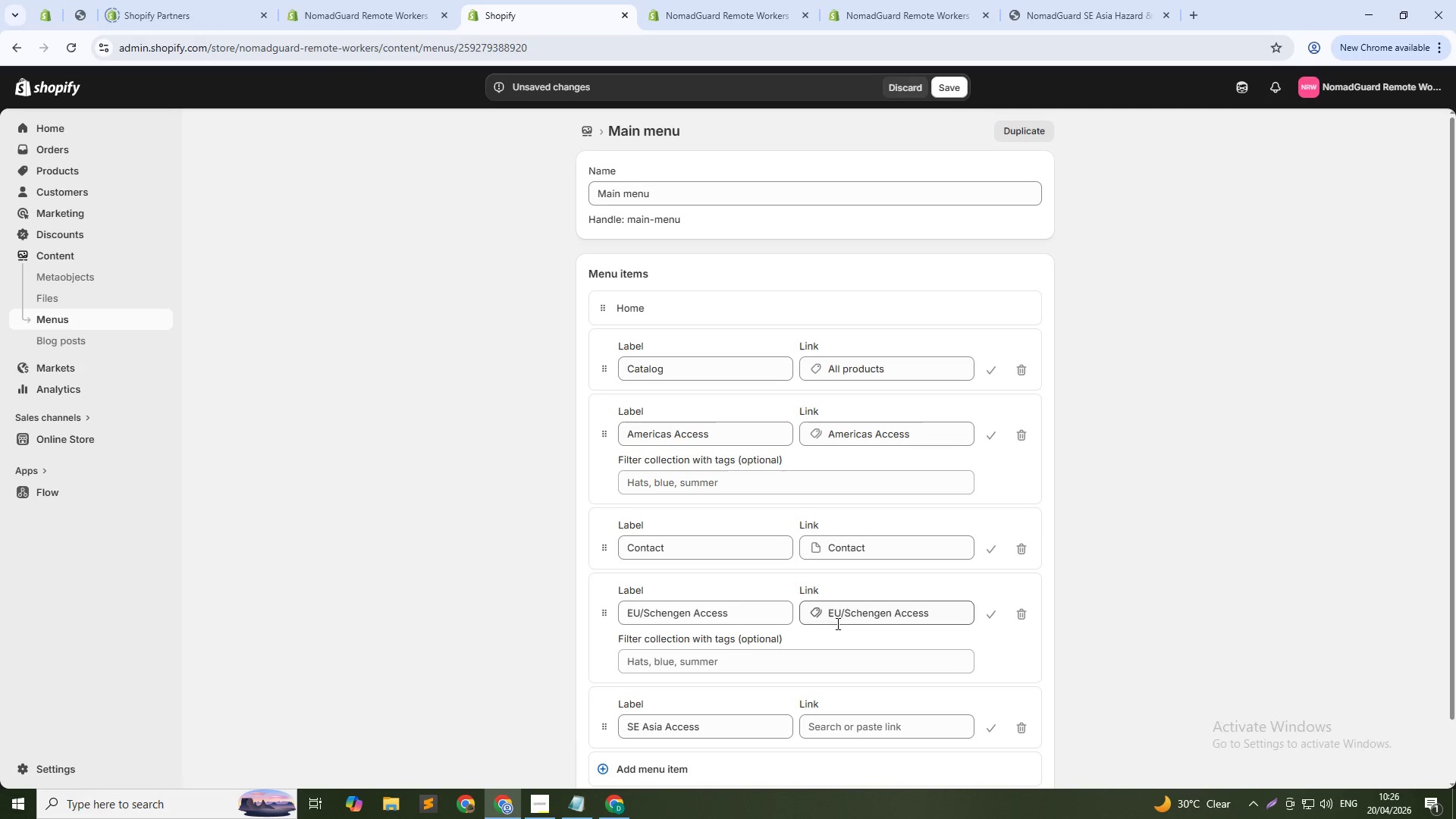 
scroll: coordinate [839, 646], scroll_direction: down, amount: 1.0
 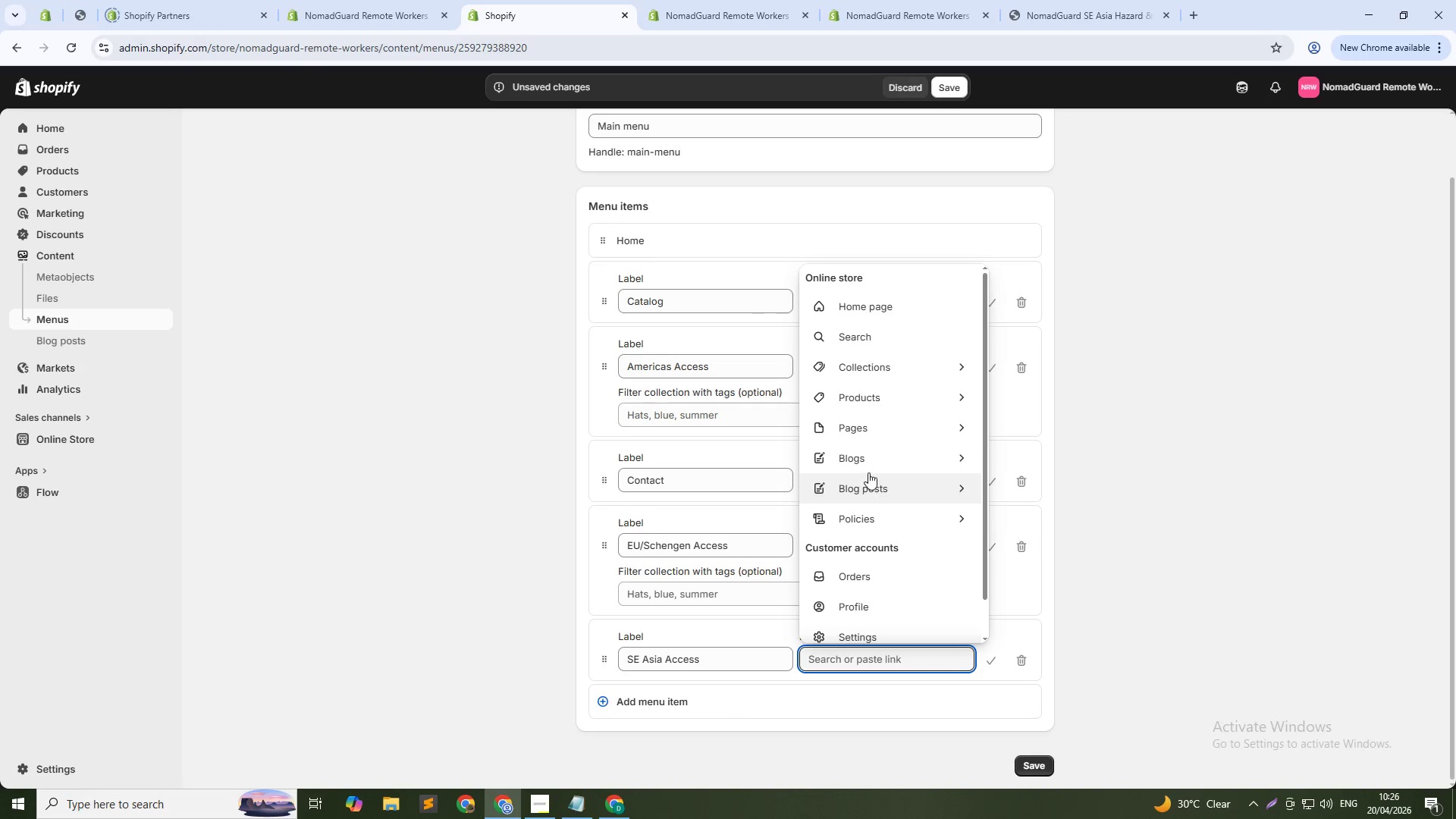 
left_click([862, 370])
 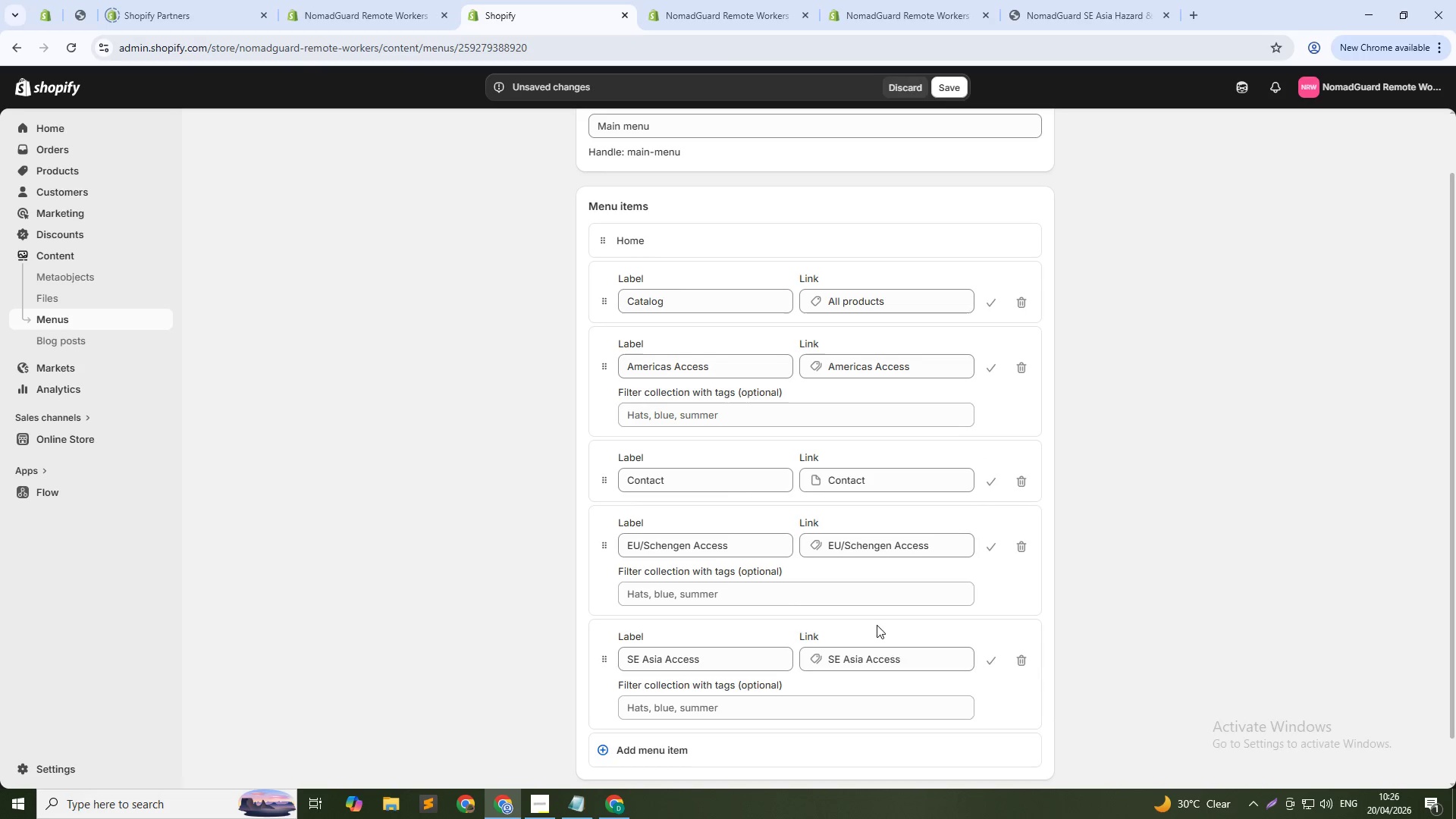 
left_click([998, 667])
 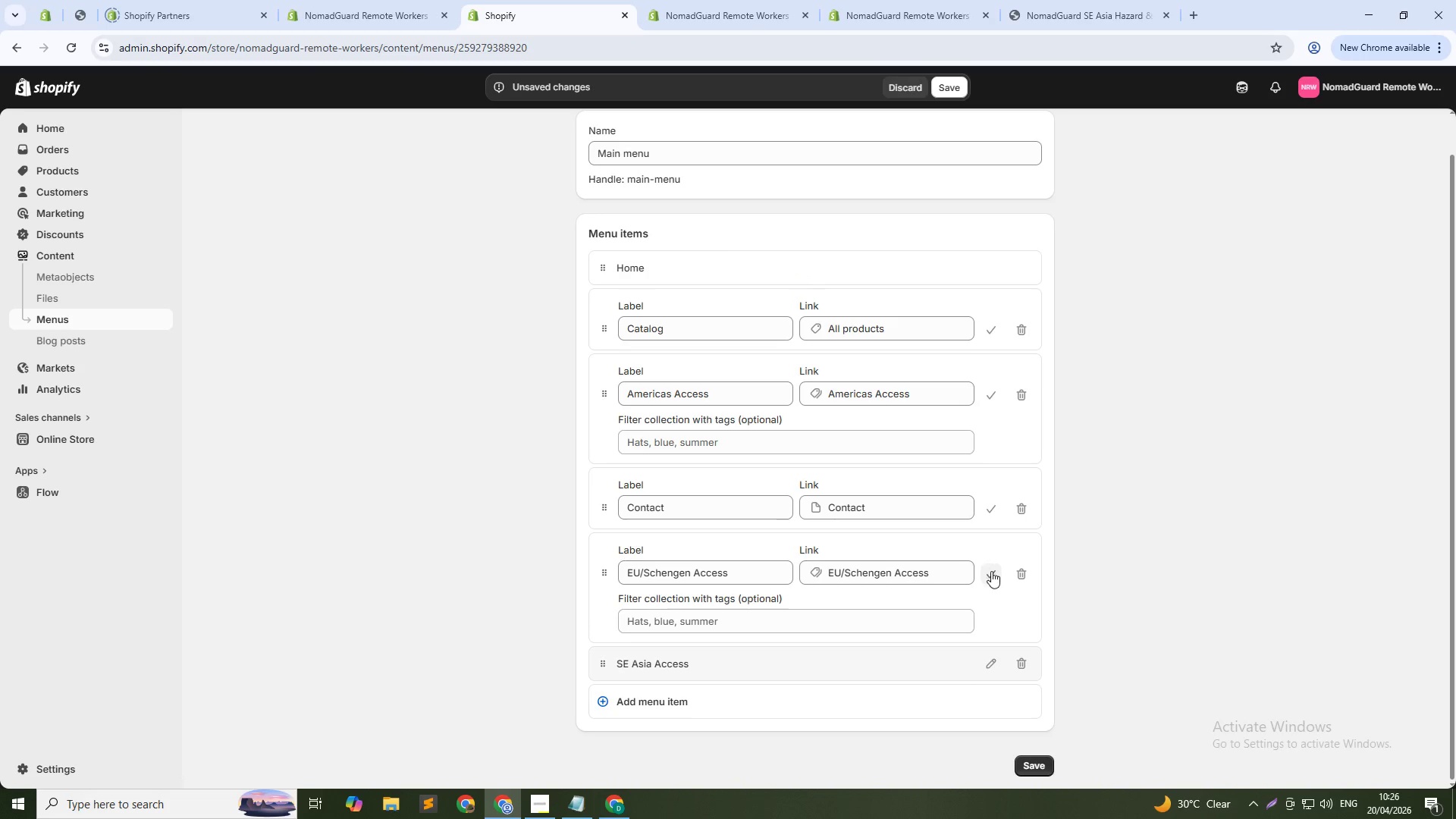 
left_click([991, 576])
 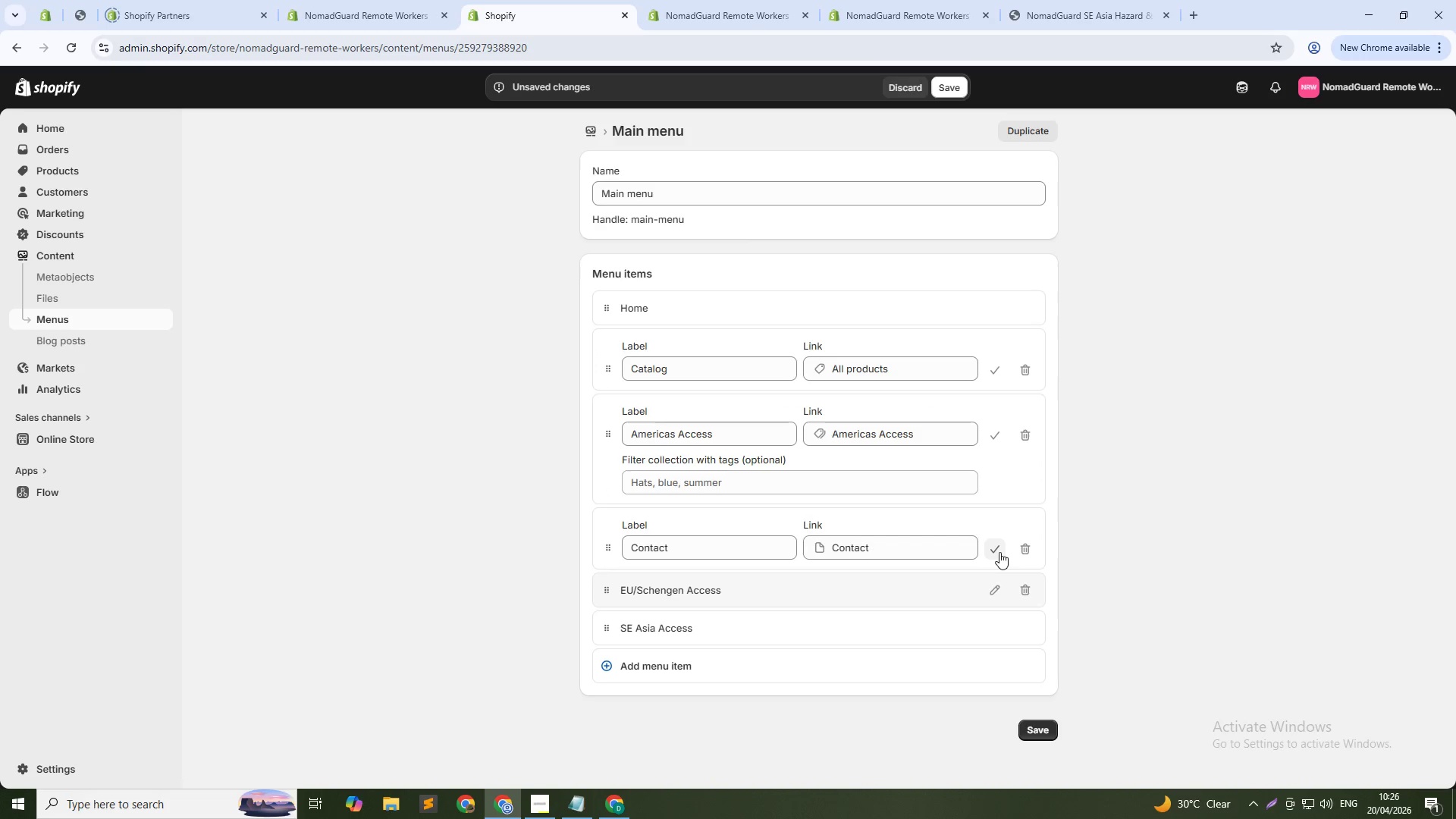 
left_click([996, 544])
 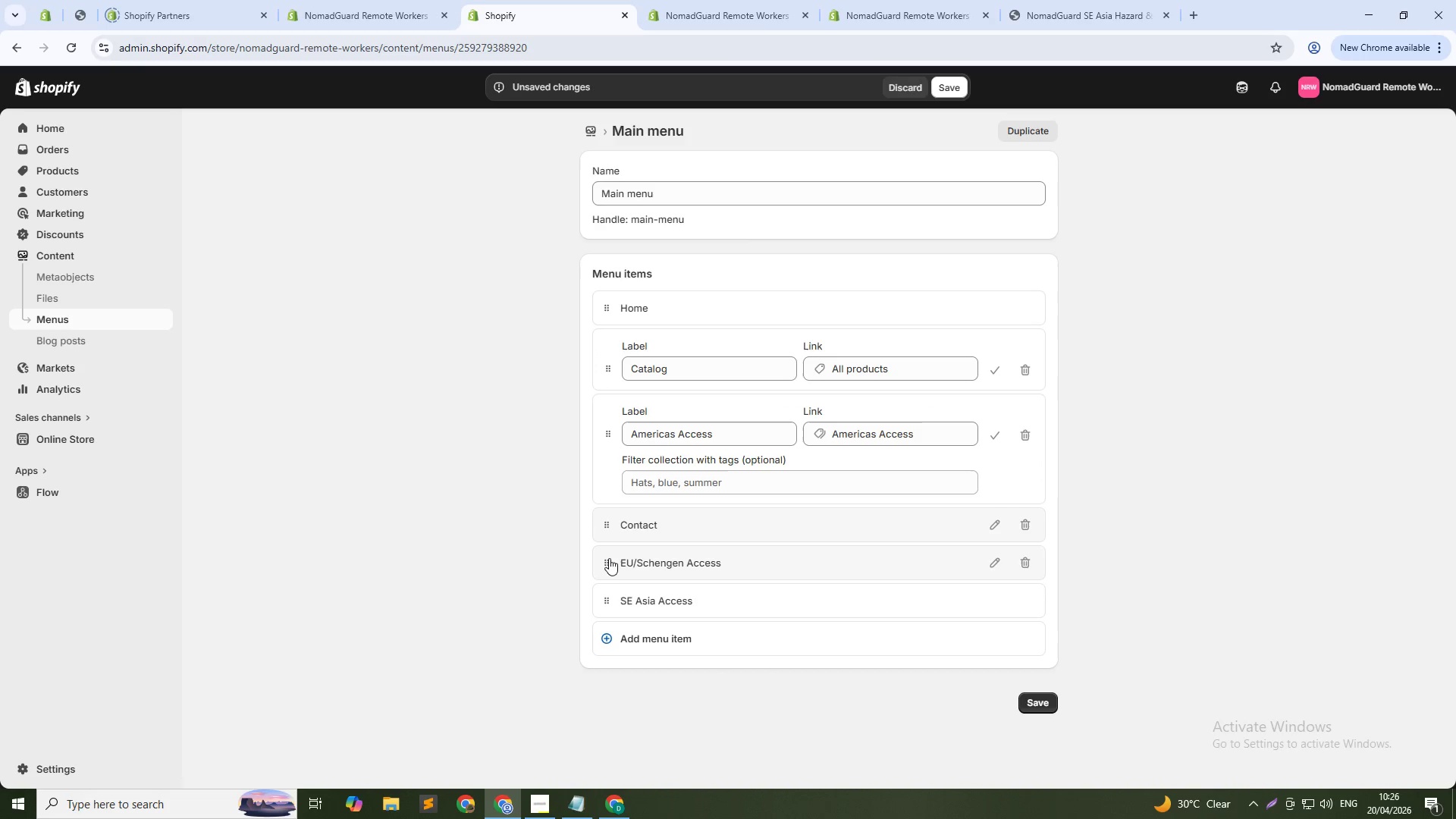 
left_click_drag(start_coordinate=[605, 563], to_coordinate=[604, 535])
 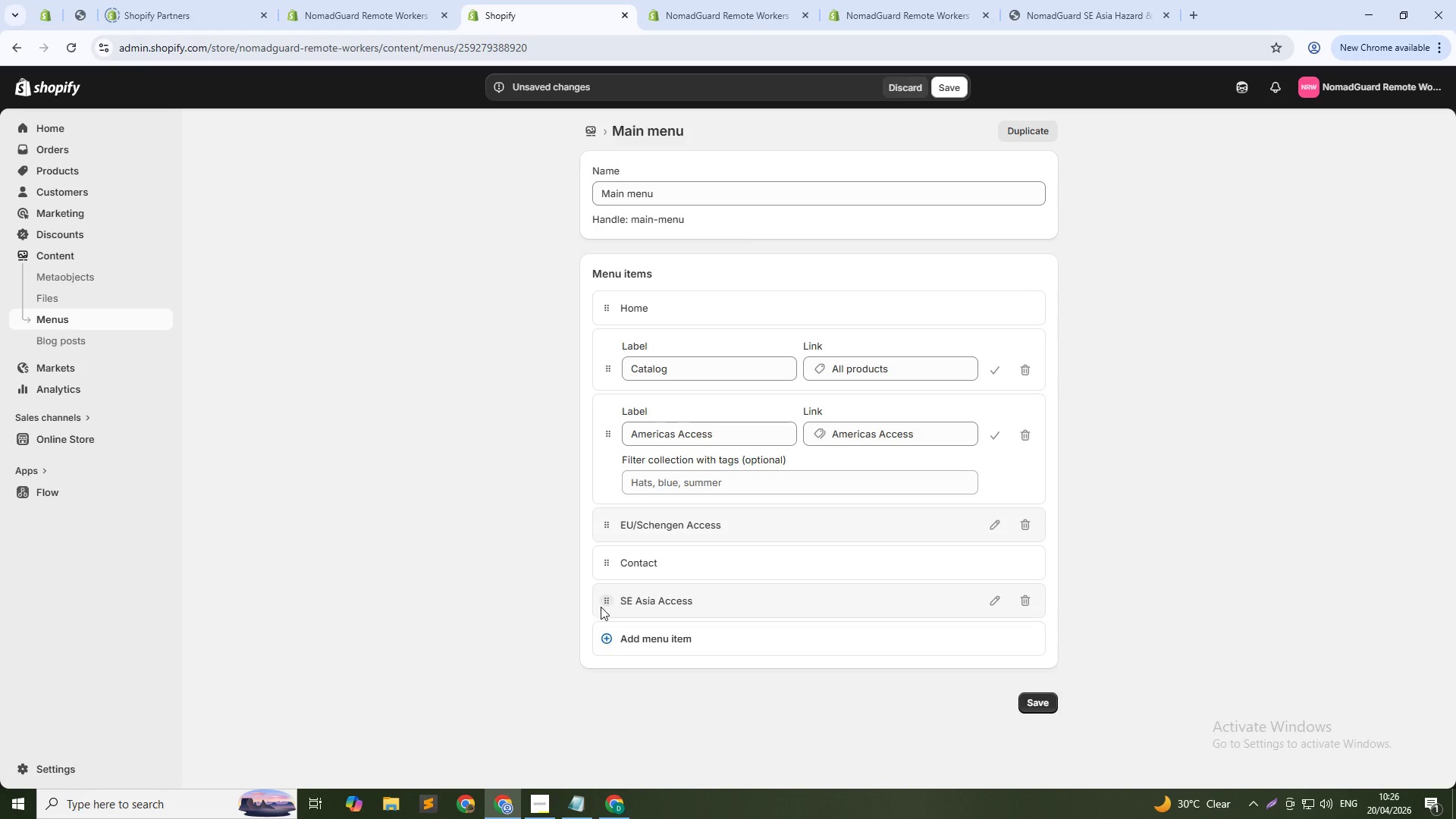 
left_click_drag(start_coordinate=[601, 607], to_coordinate=[611, 588])
 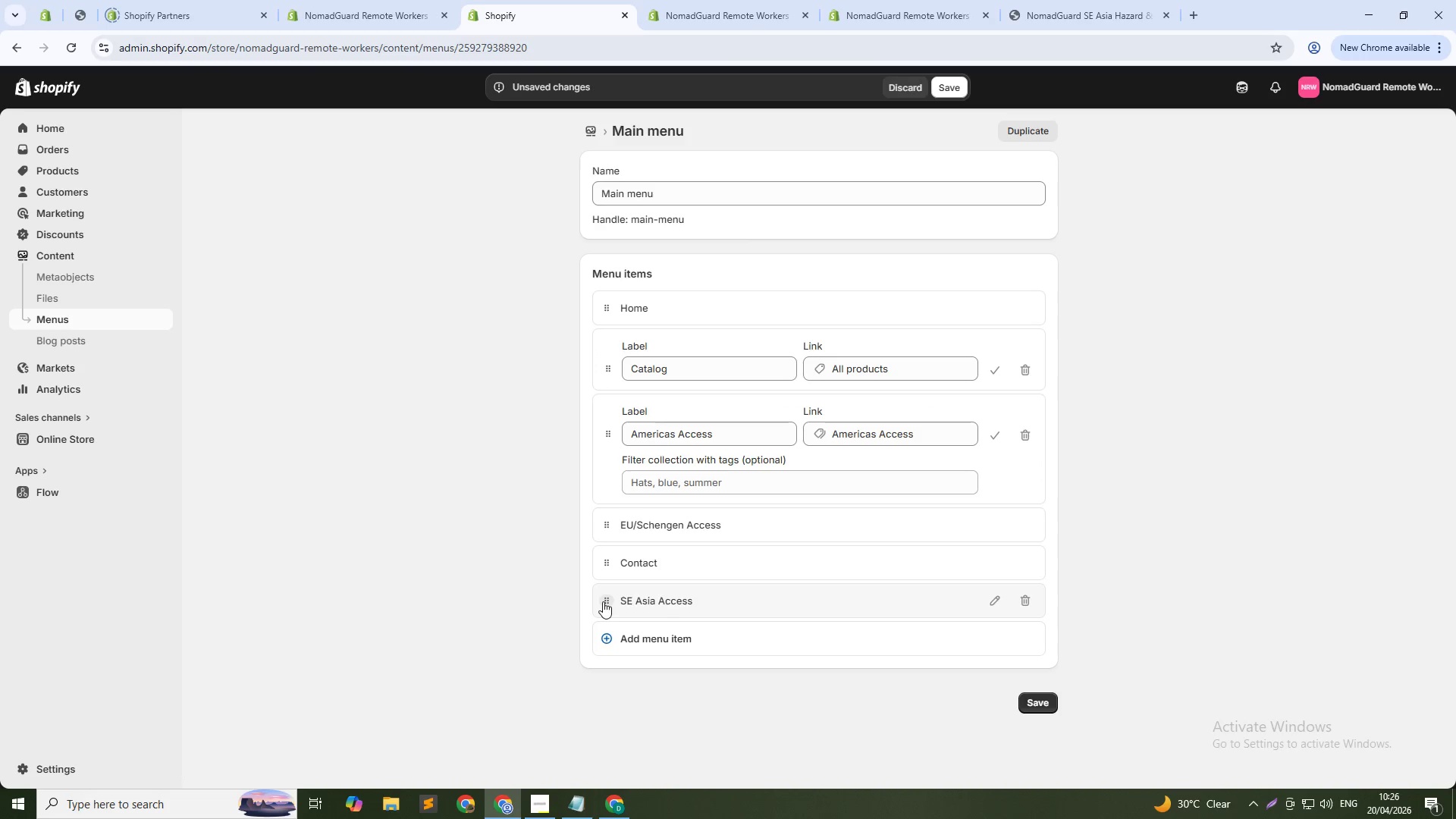 
left_click_drag(start_coordinate=[603, 601], to_coordinate=[614, 568])
 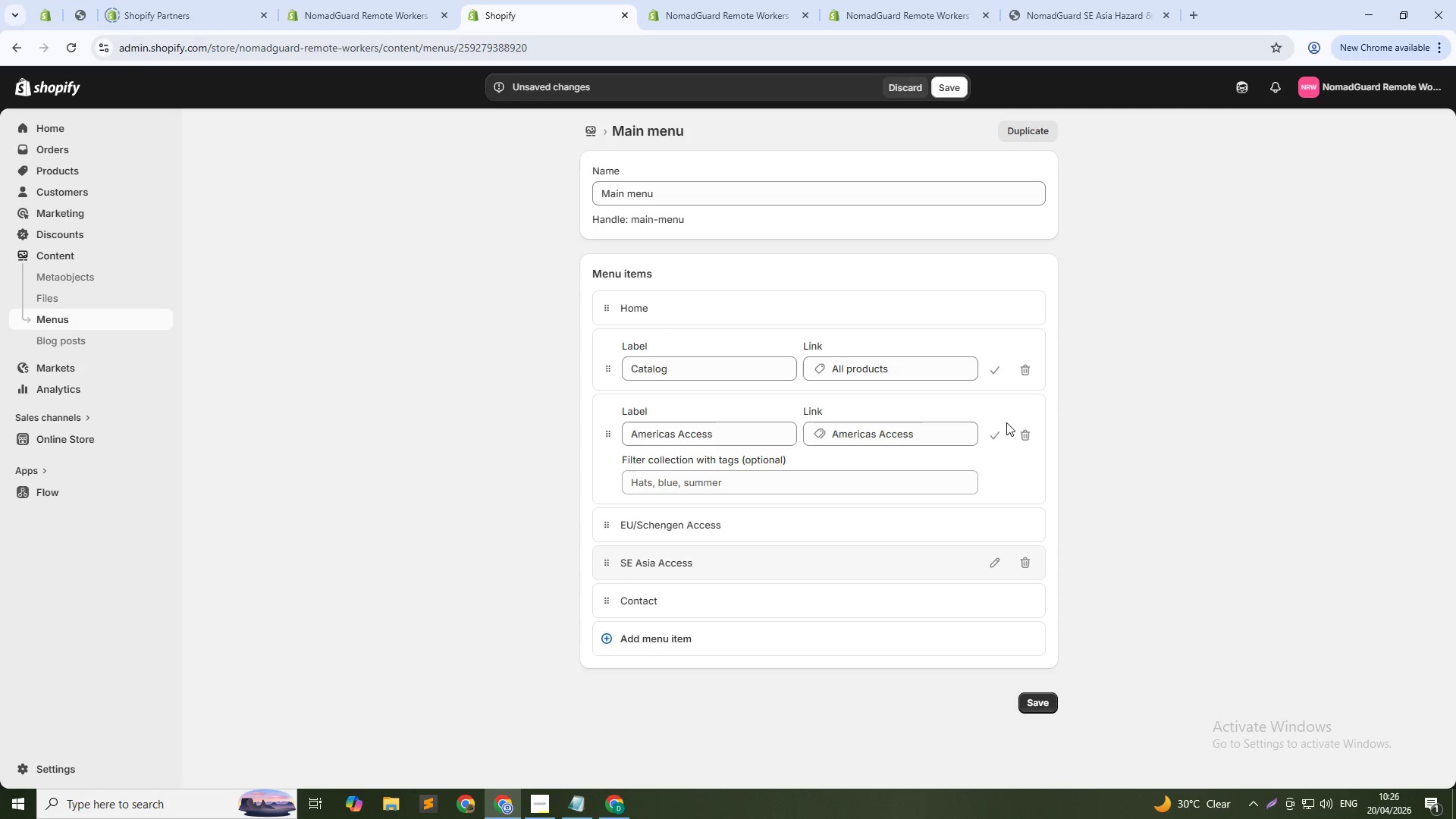 
left_click([995, 435])
 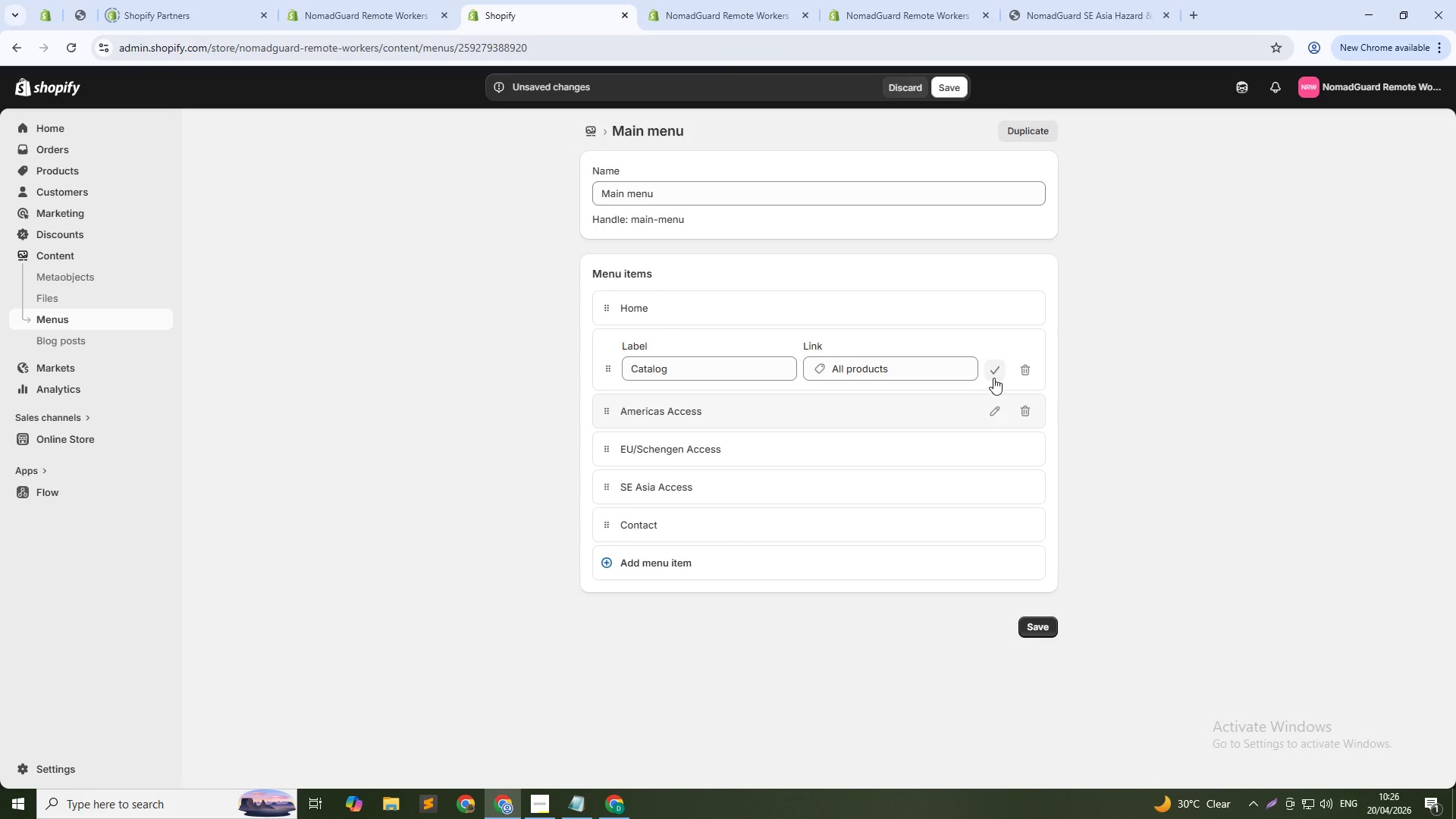 
left_click([993, 372])
 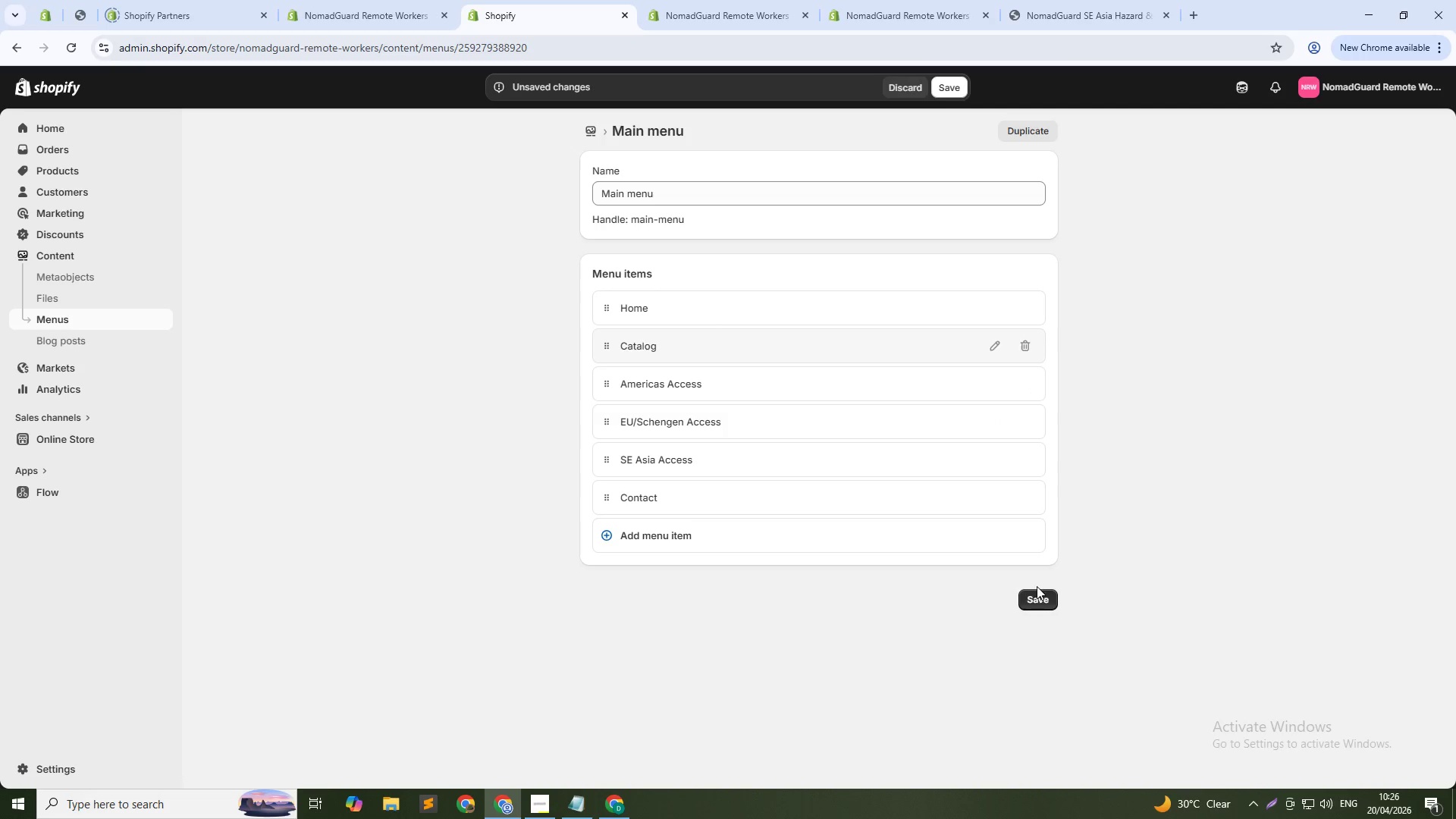 
left_click([1038, 601])
 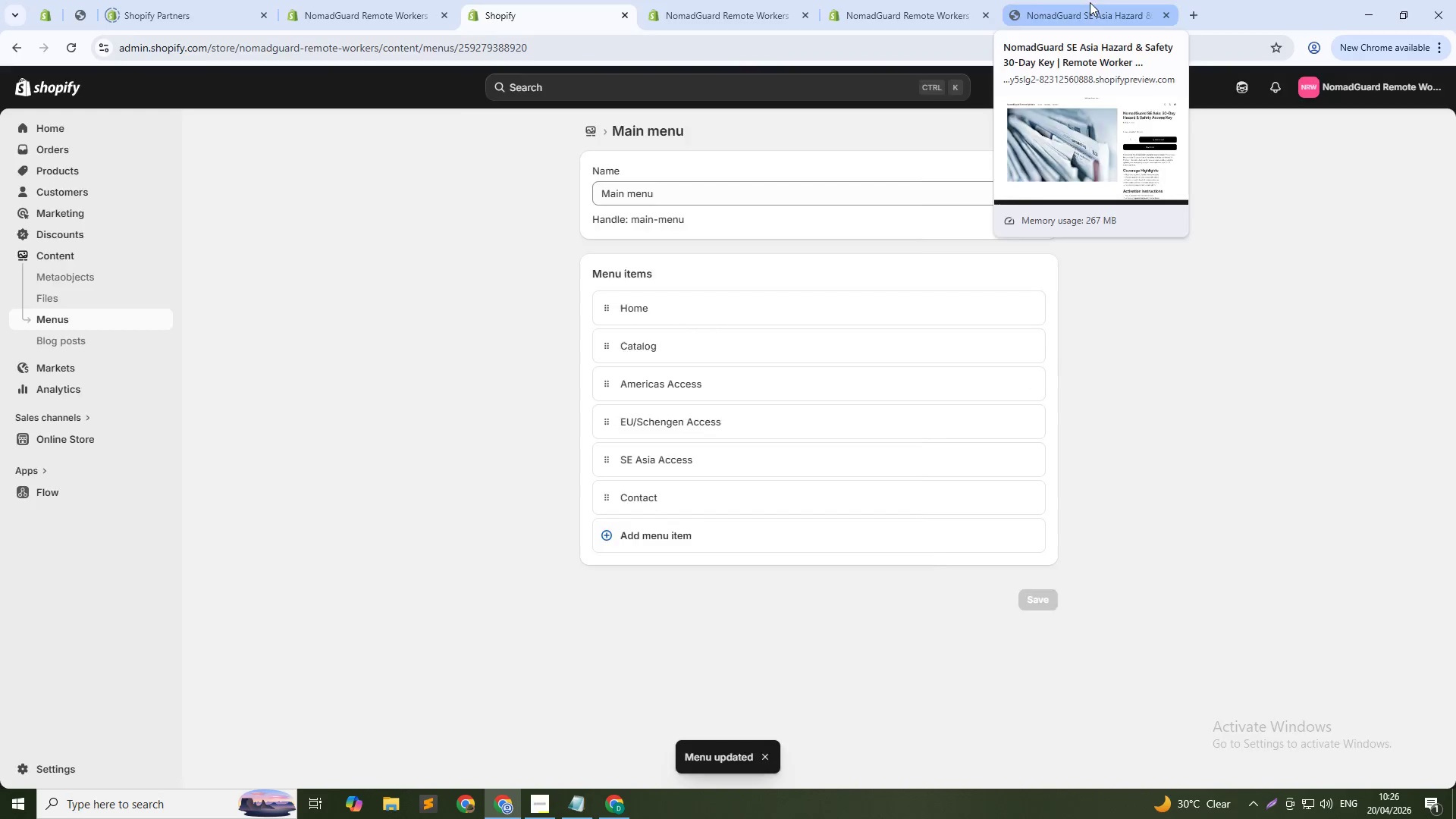 
key(Control+Shift+R)
 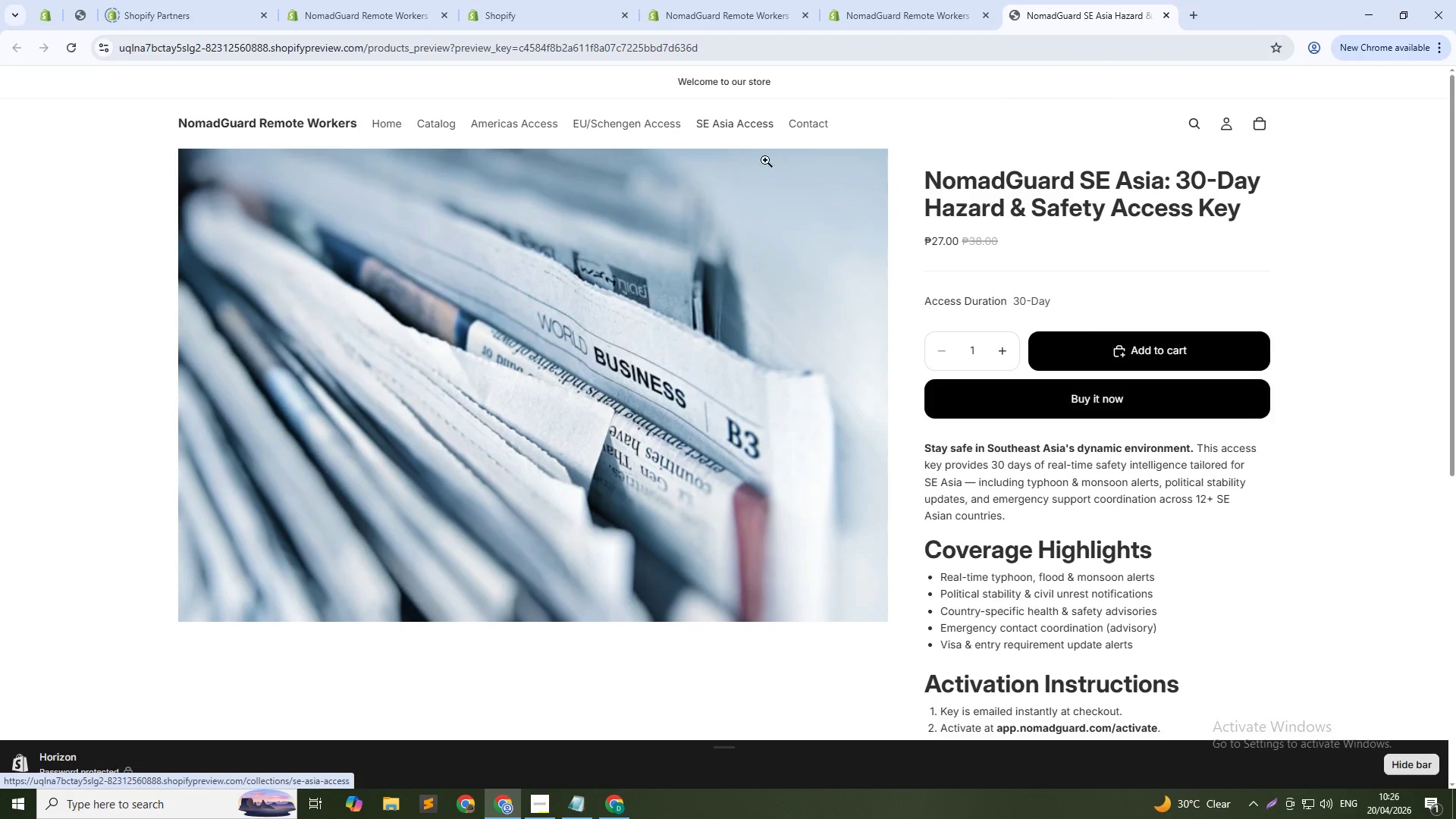 
wait(5.61)
 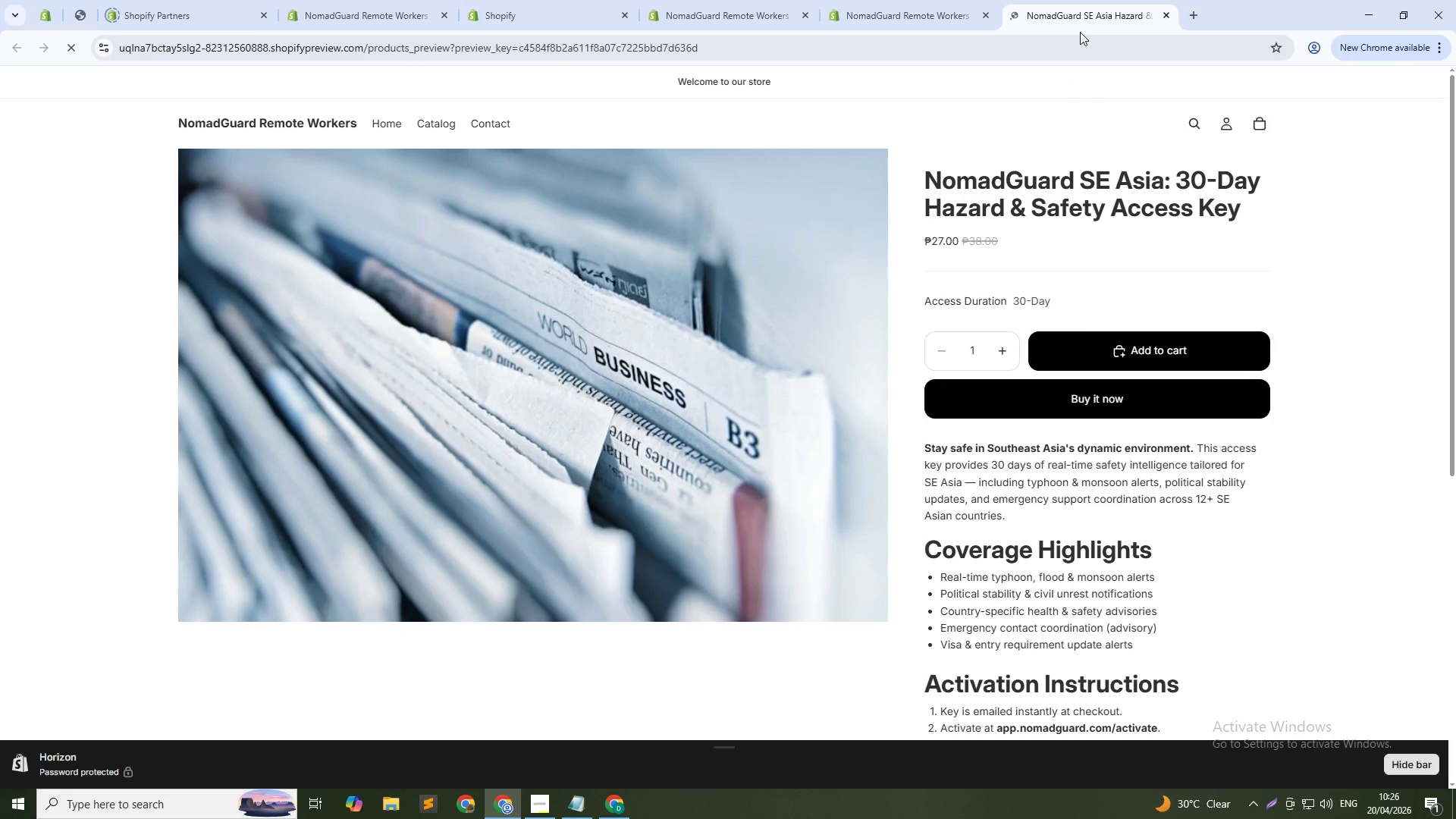 
left_click([1395, 762])
 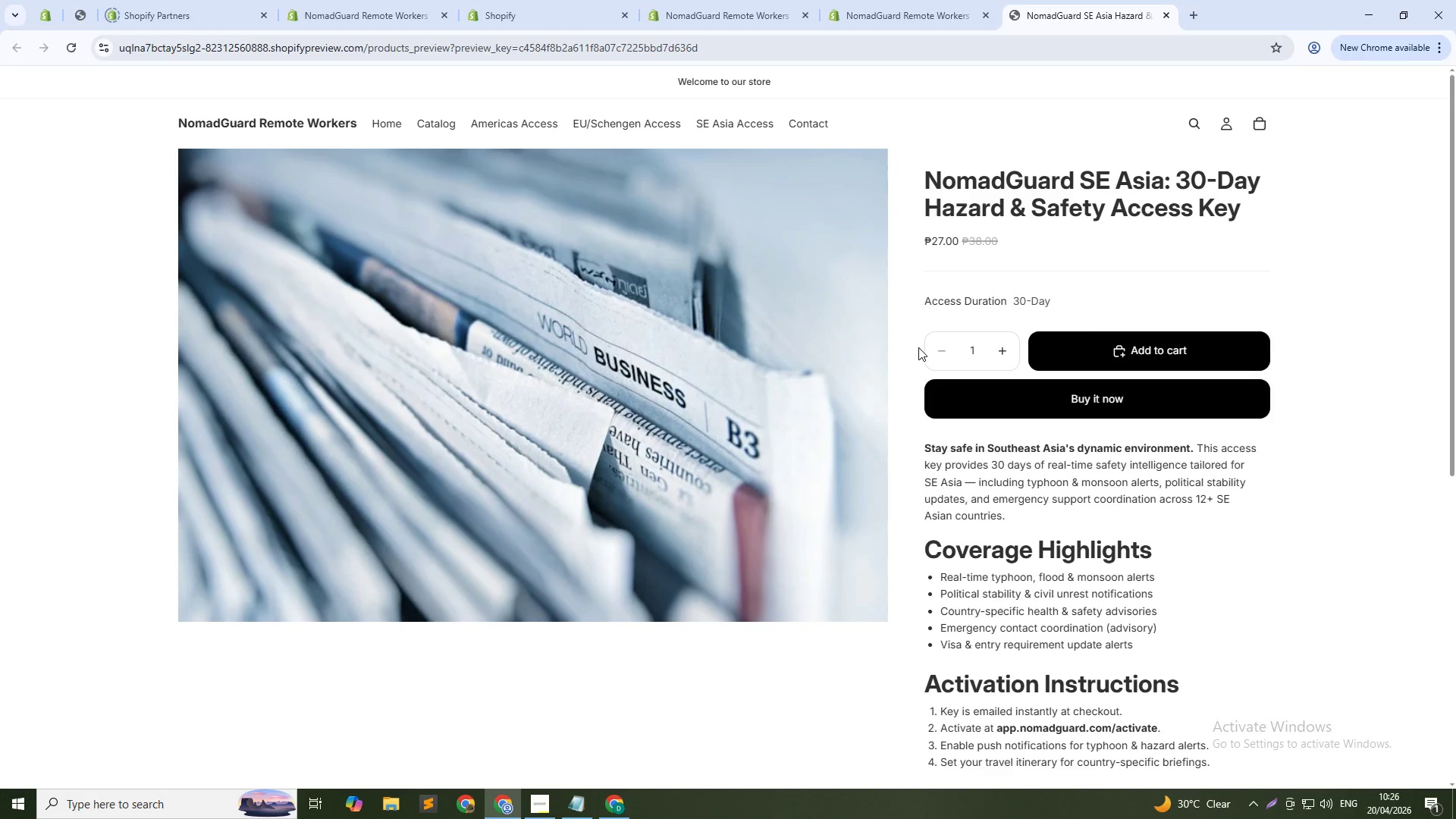 
key(Control+Shift+C)
 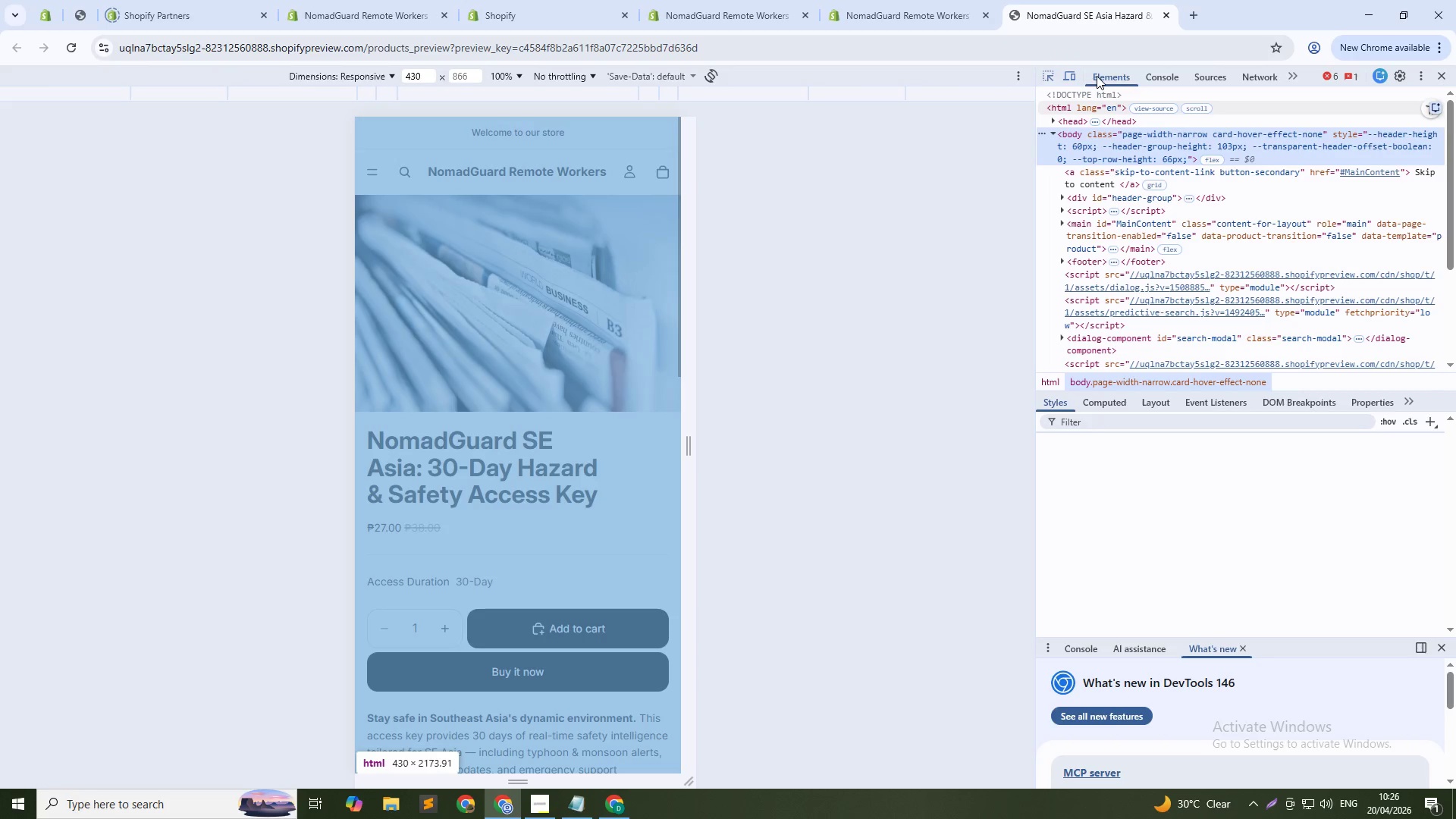 
left_click([1072, 74])
 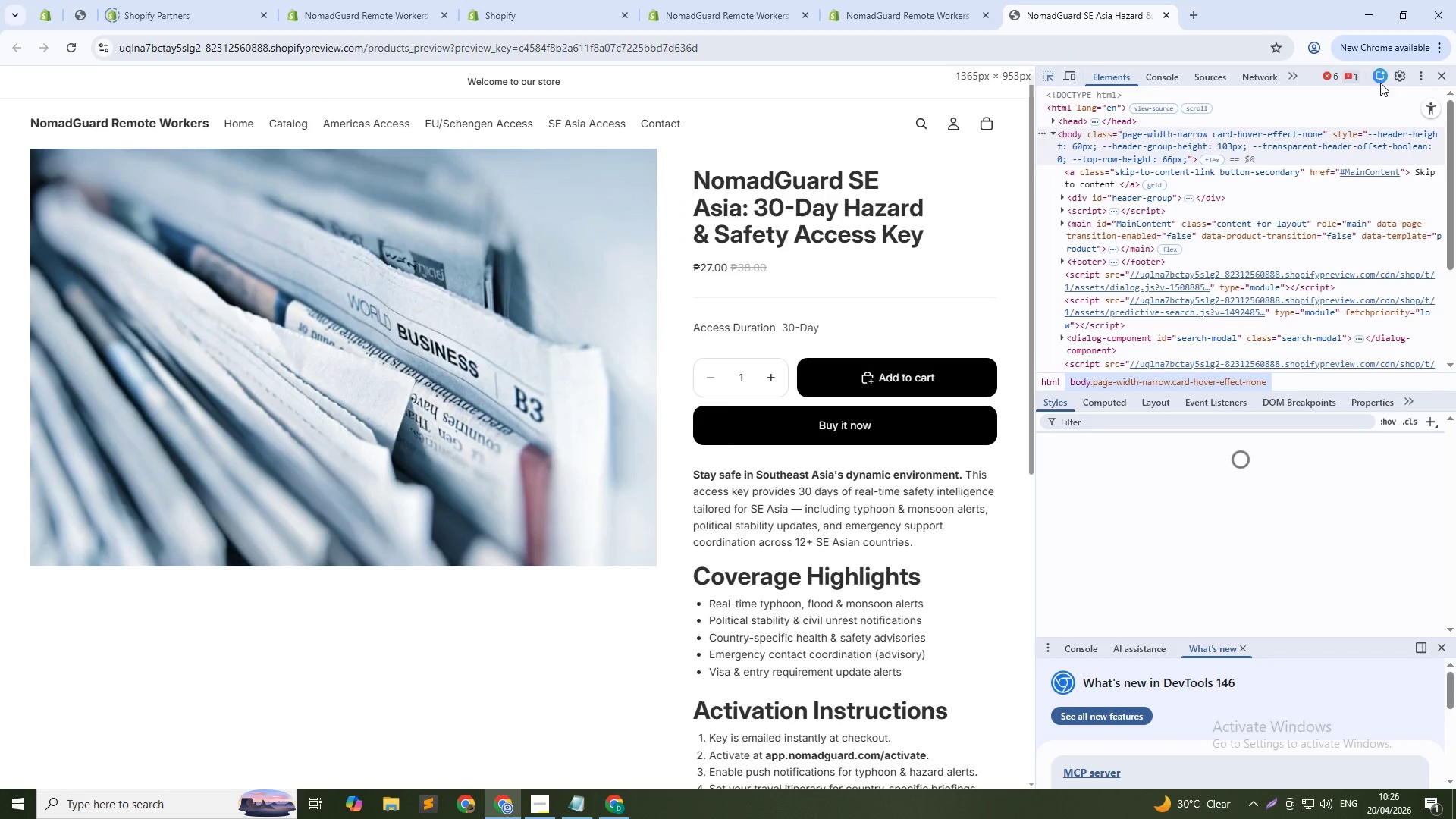 
left_click([1421, 74])
 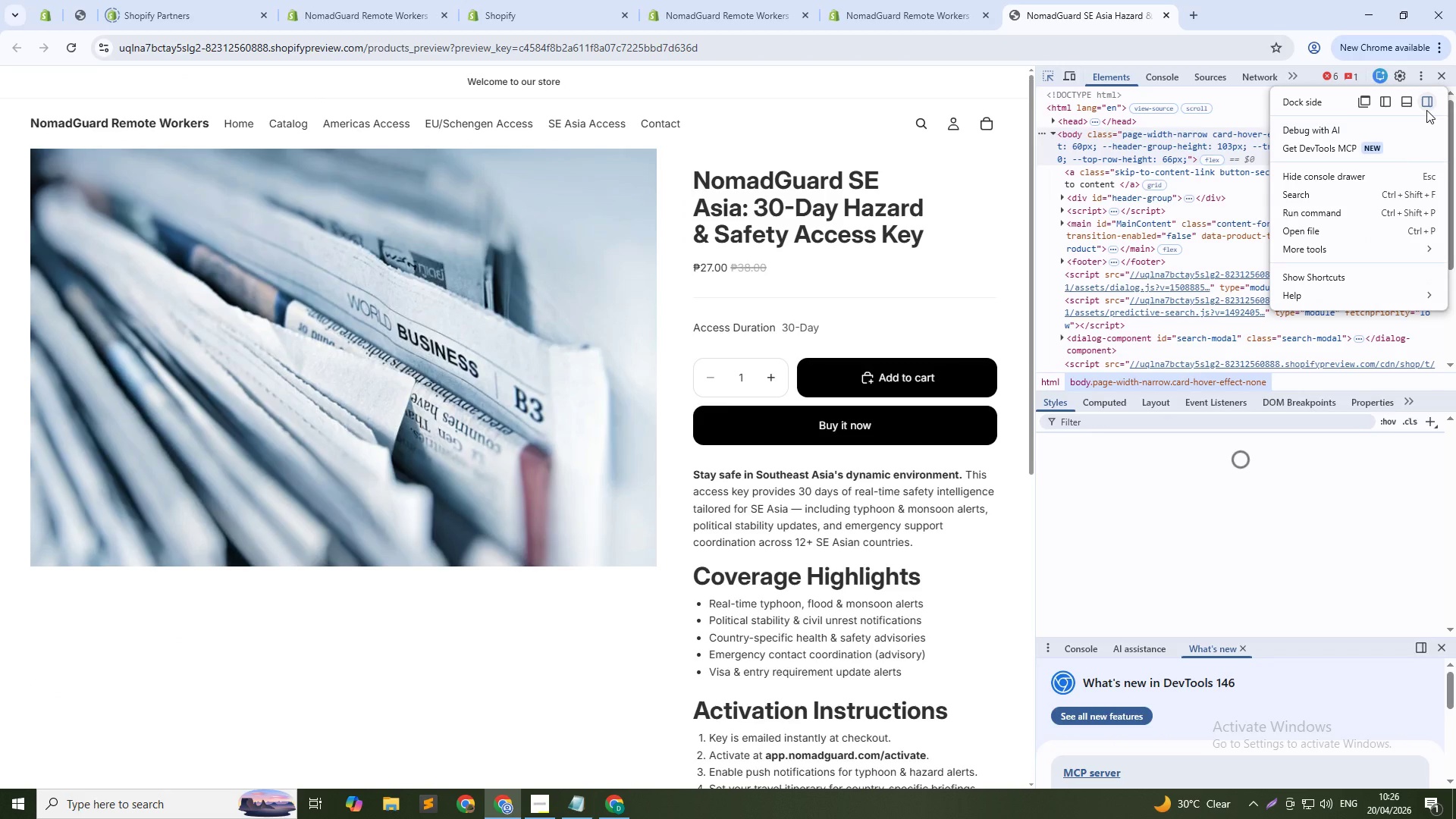 
left_click([1403, 102])
 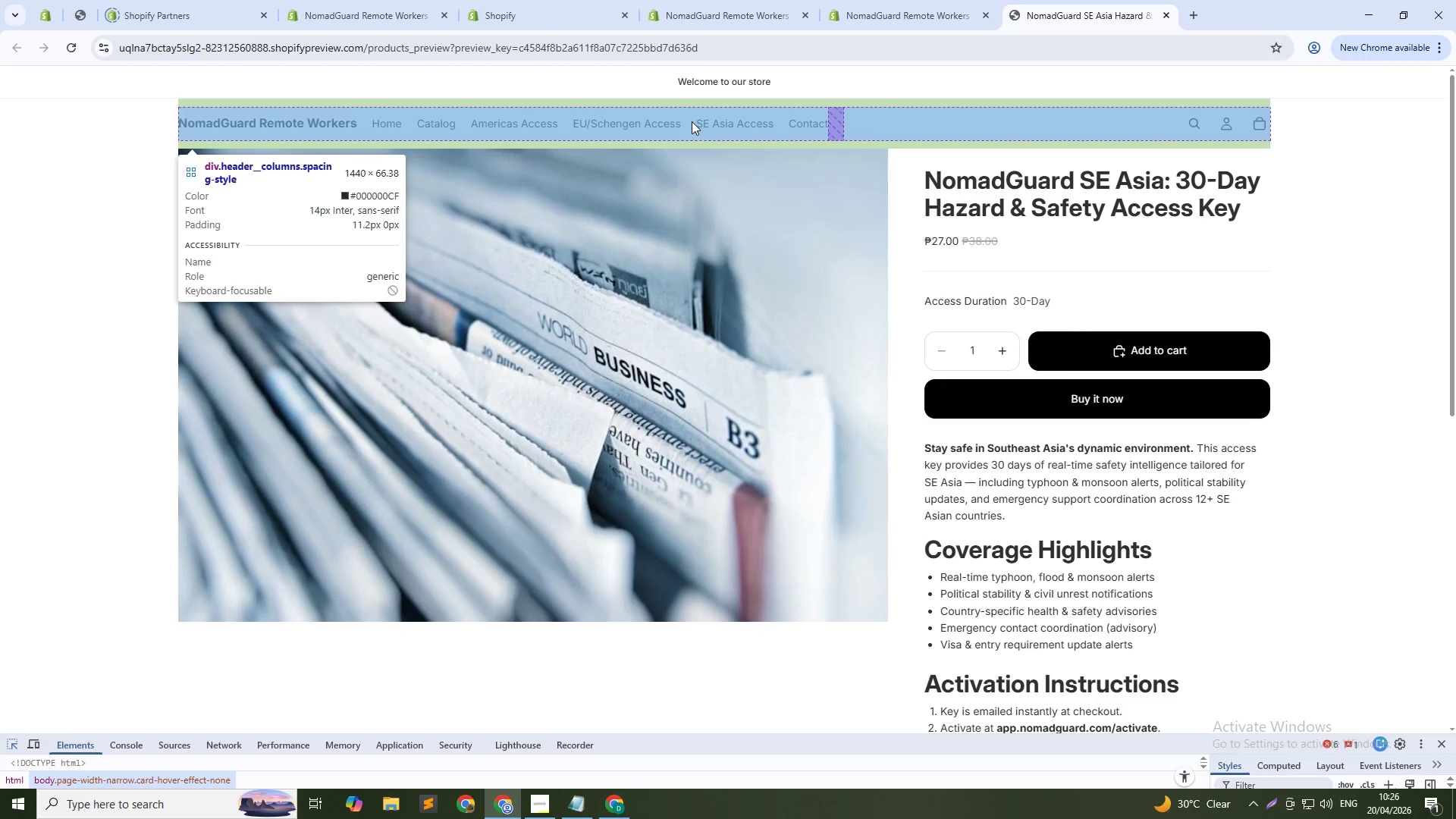 
wait(5.25)
 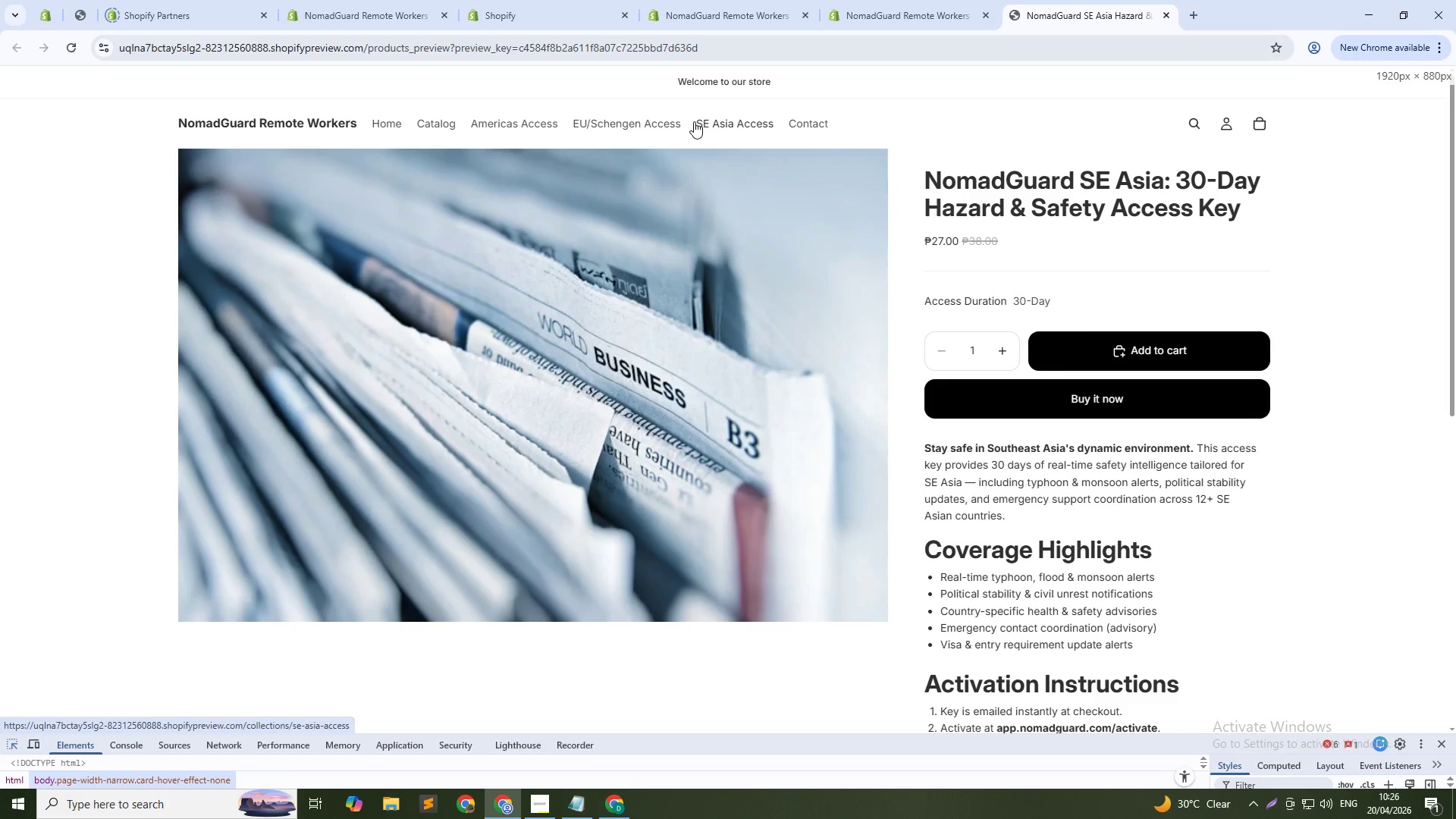 
key(Control+Shift+C)
 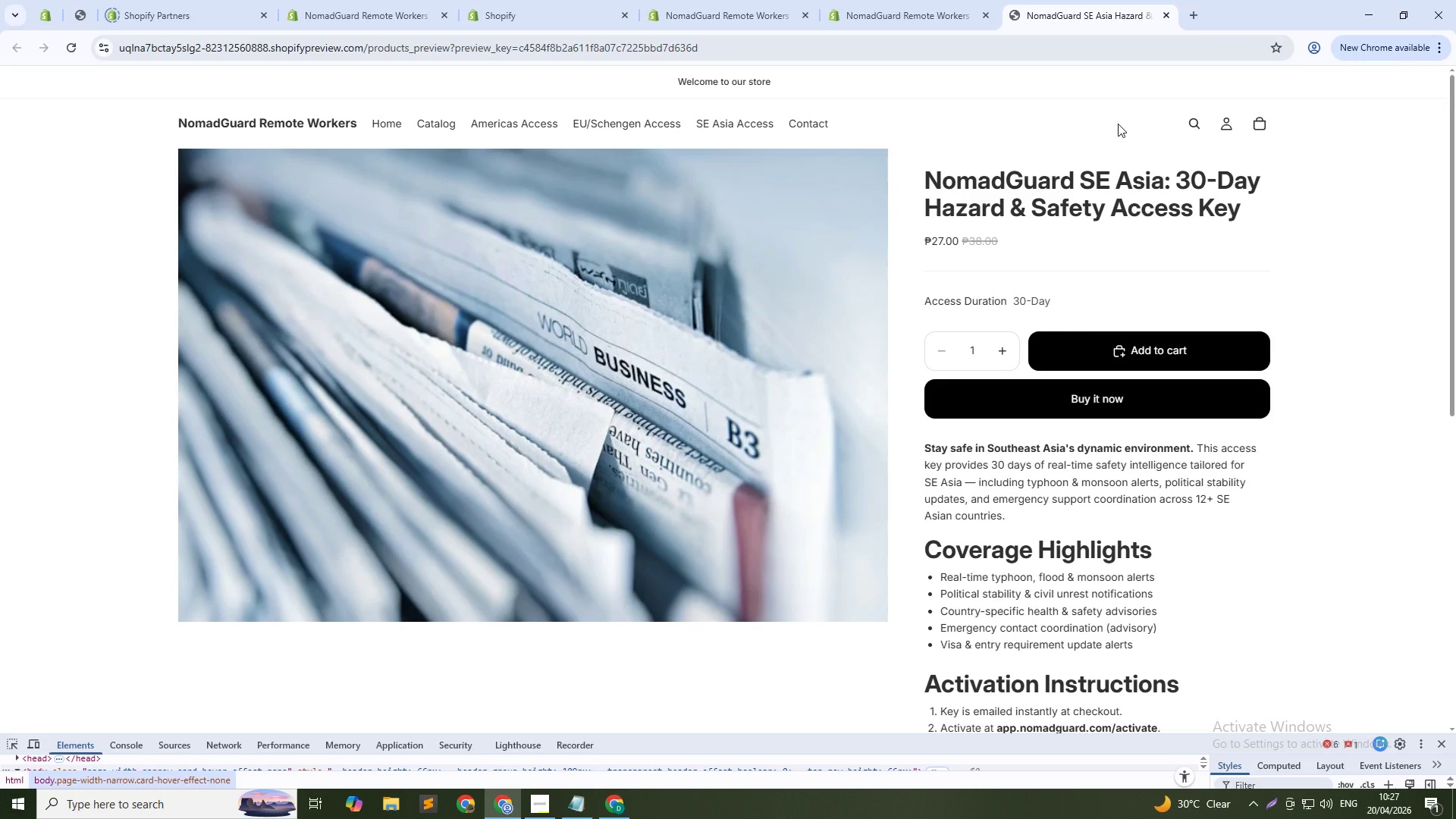 
wait(10.95)
 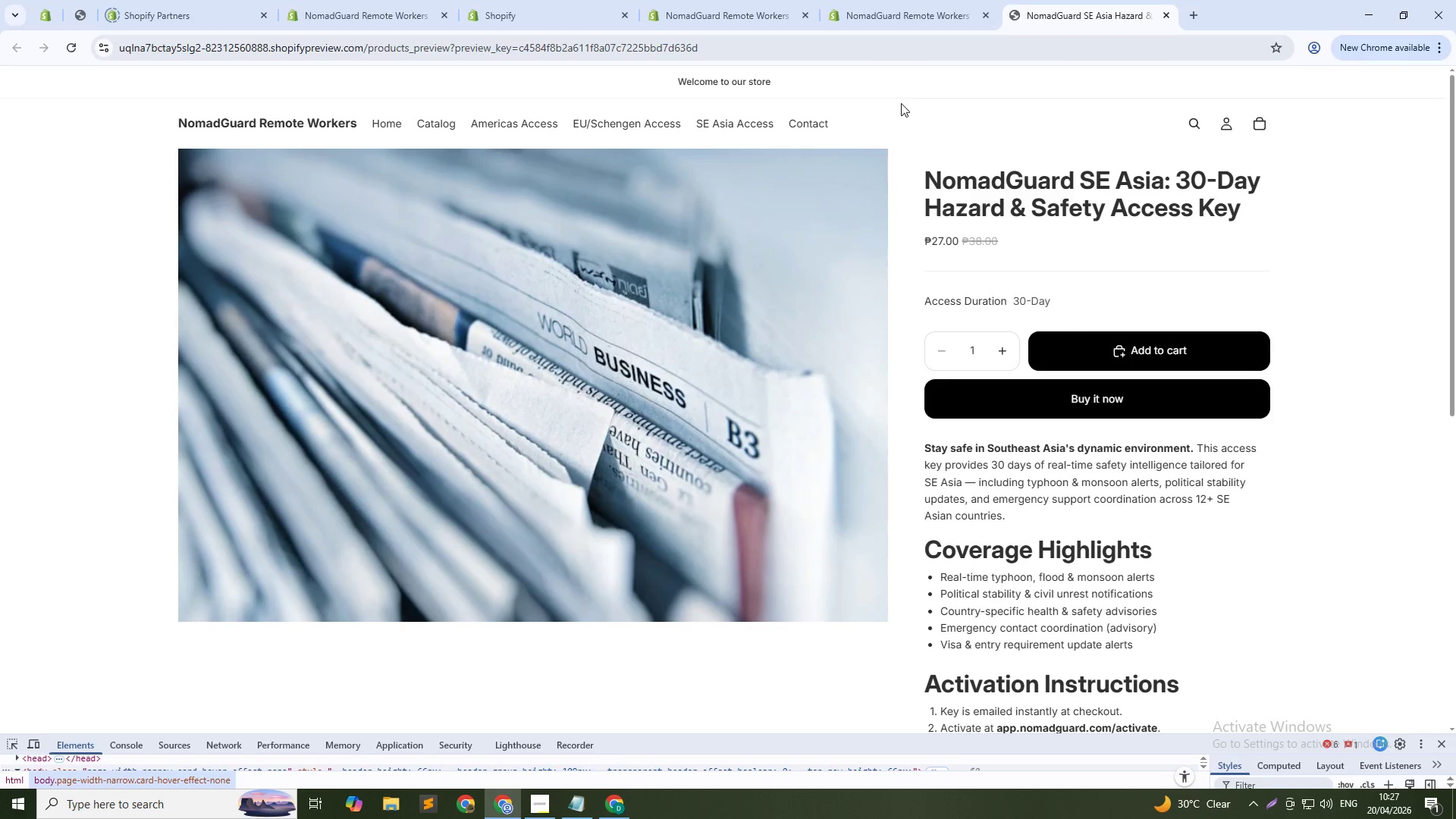 
key(Control+Shift+C)
 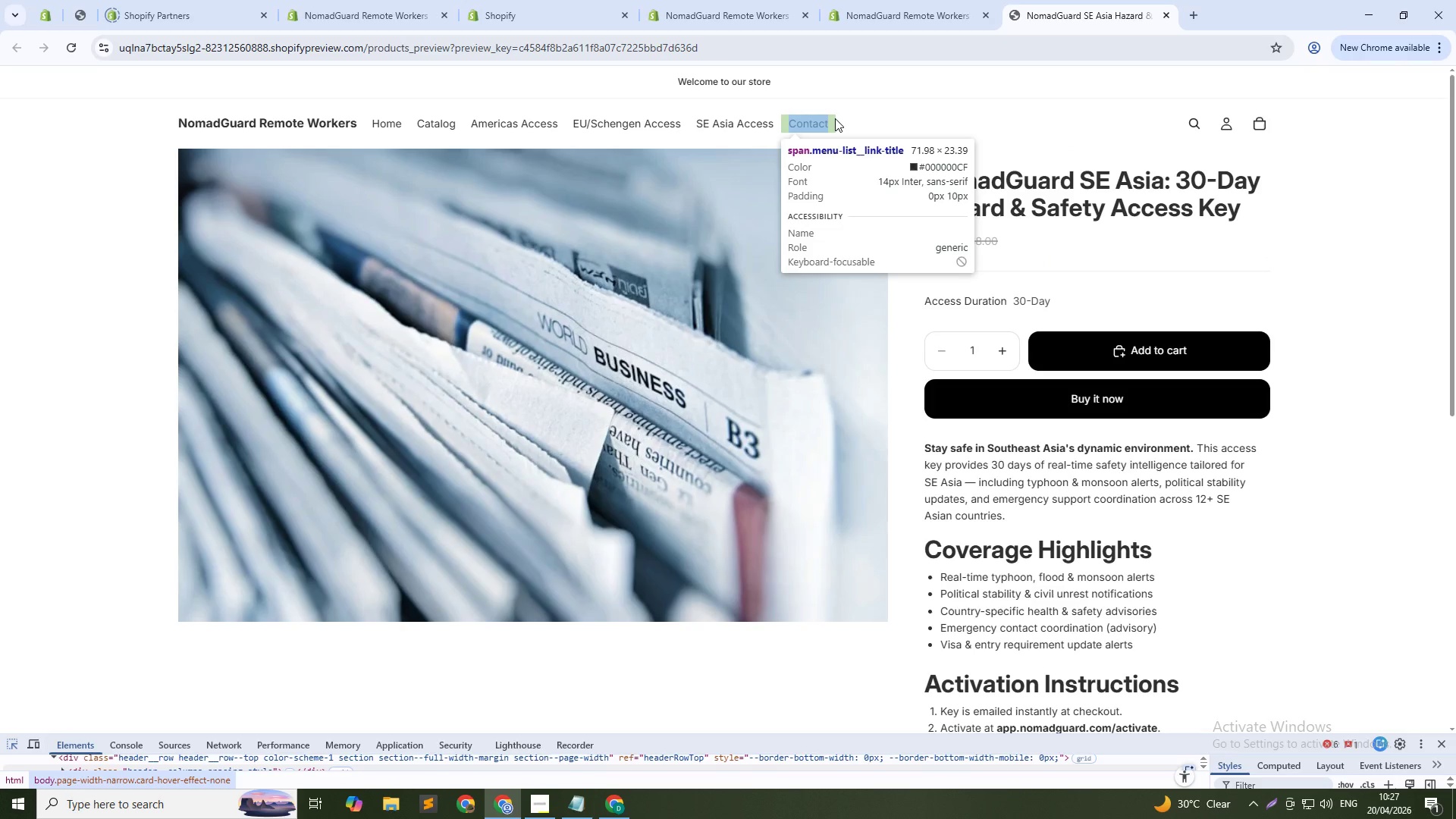 
wait(8.19)
 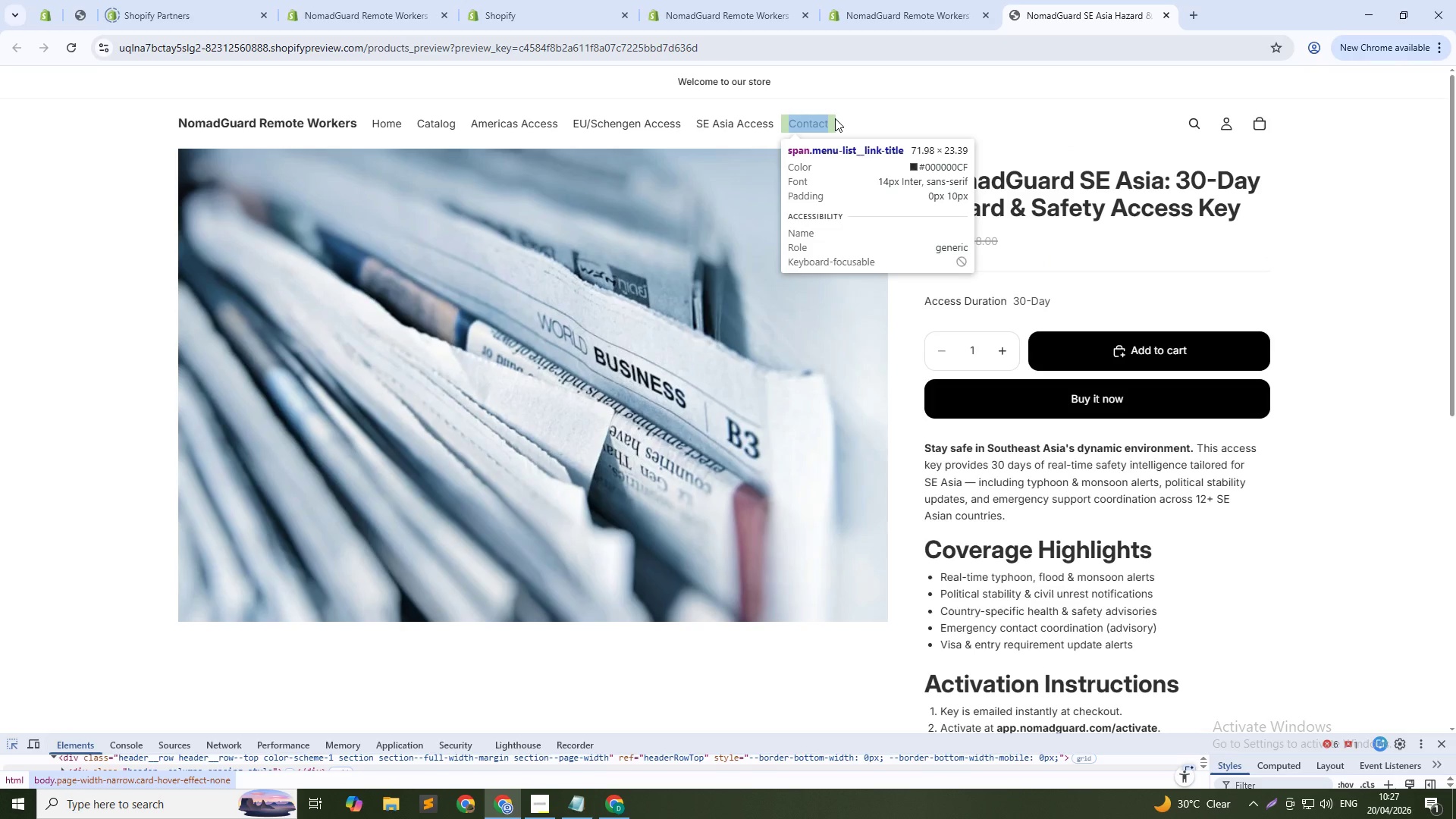 
left_click([839, 120])
 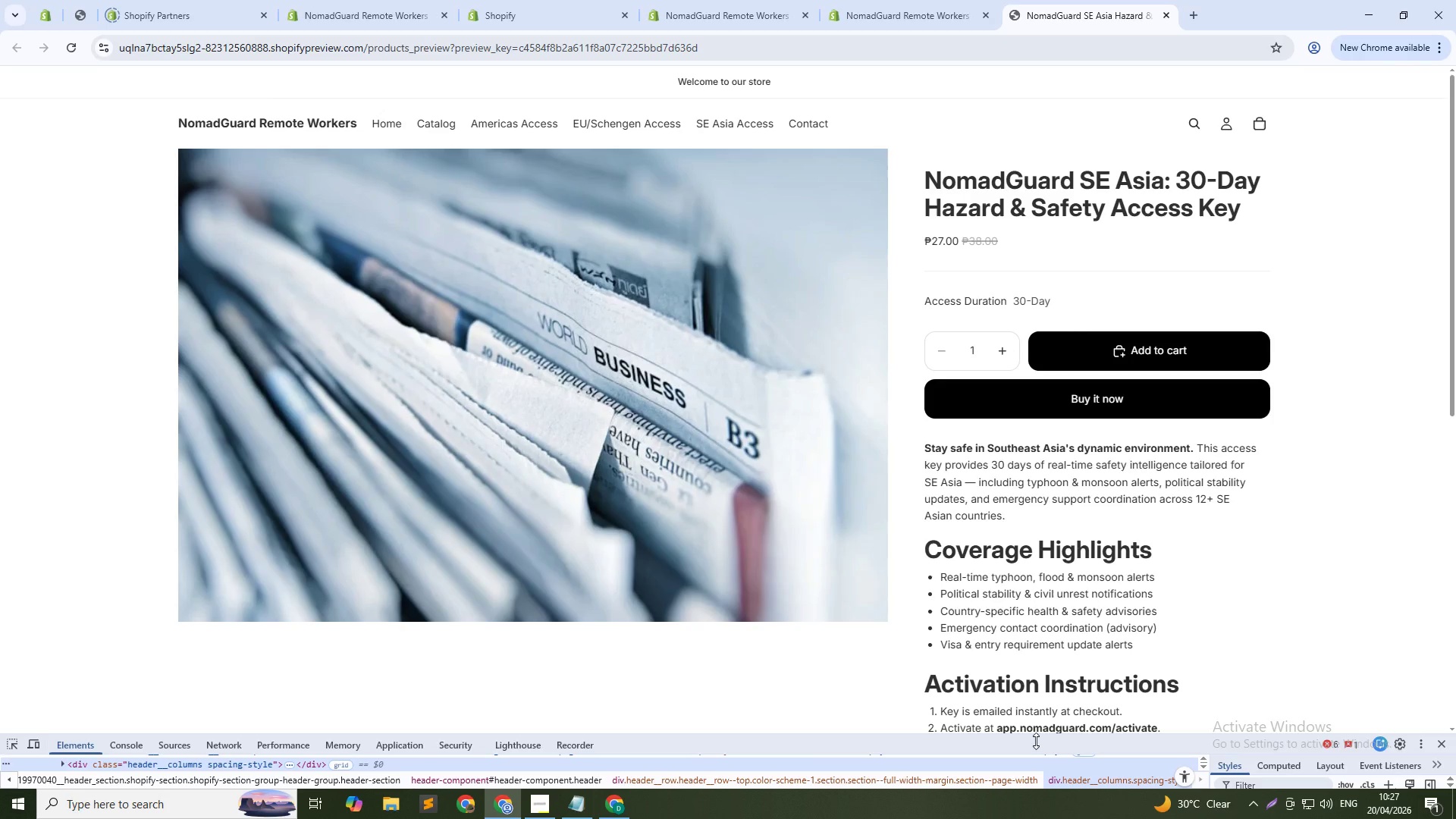 
left_click_drag(start_coordinate=[1036, 741], to_coordinate=[1002, 508])
 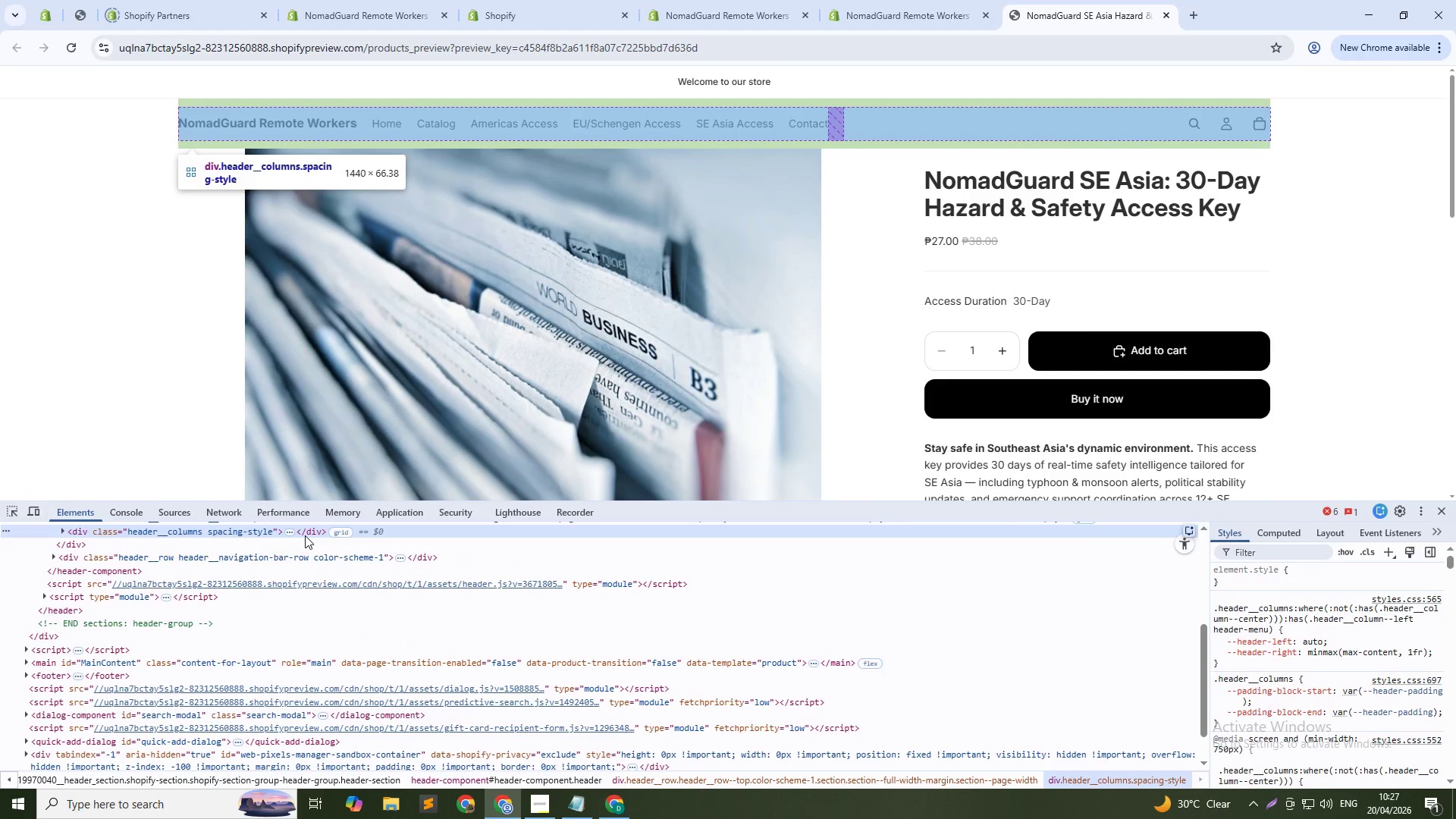 
left_click([286, 534])
 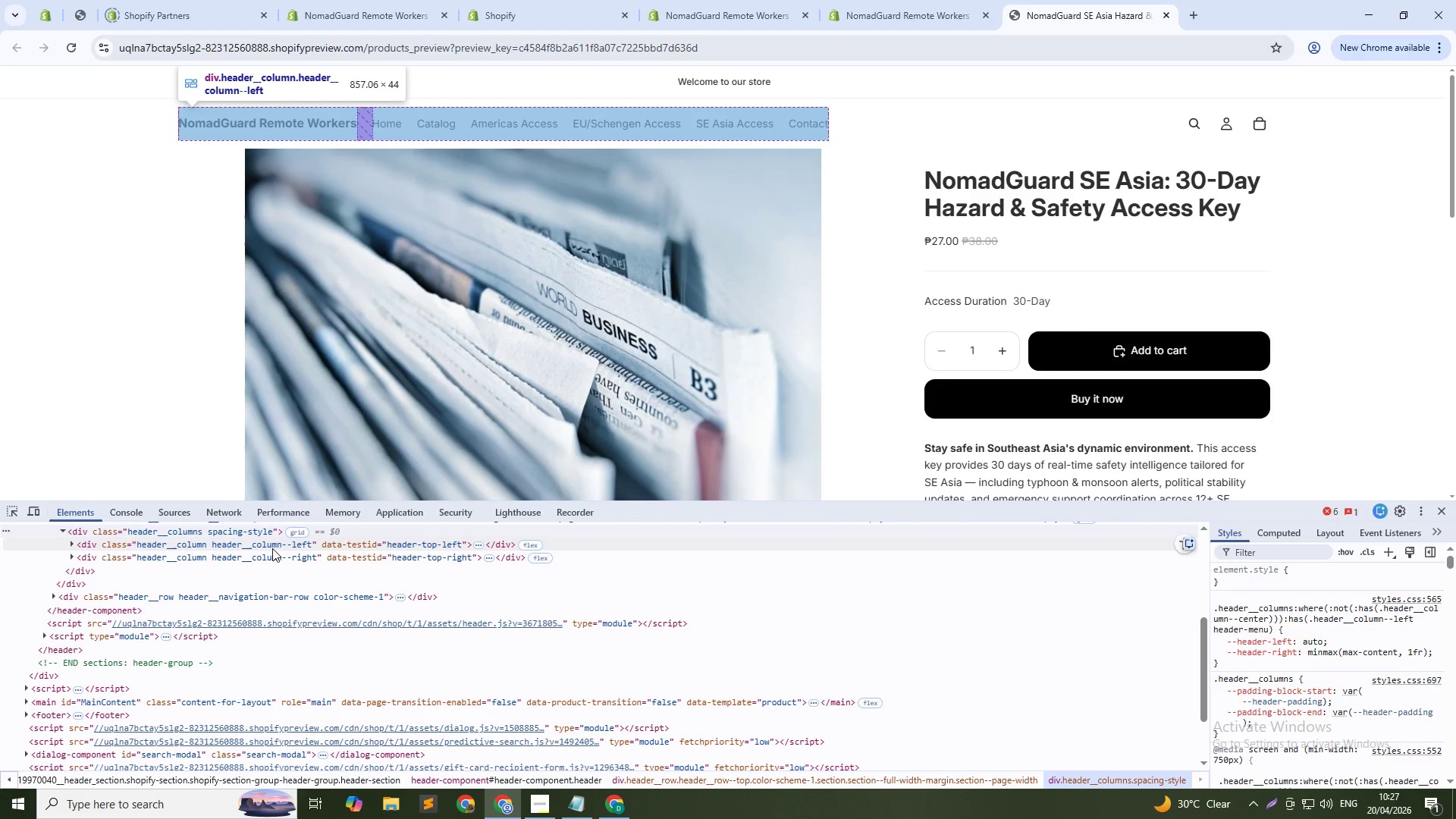 
wait(33.7)
 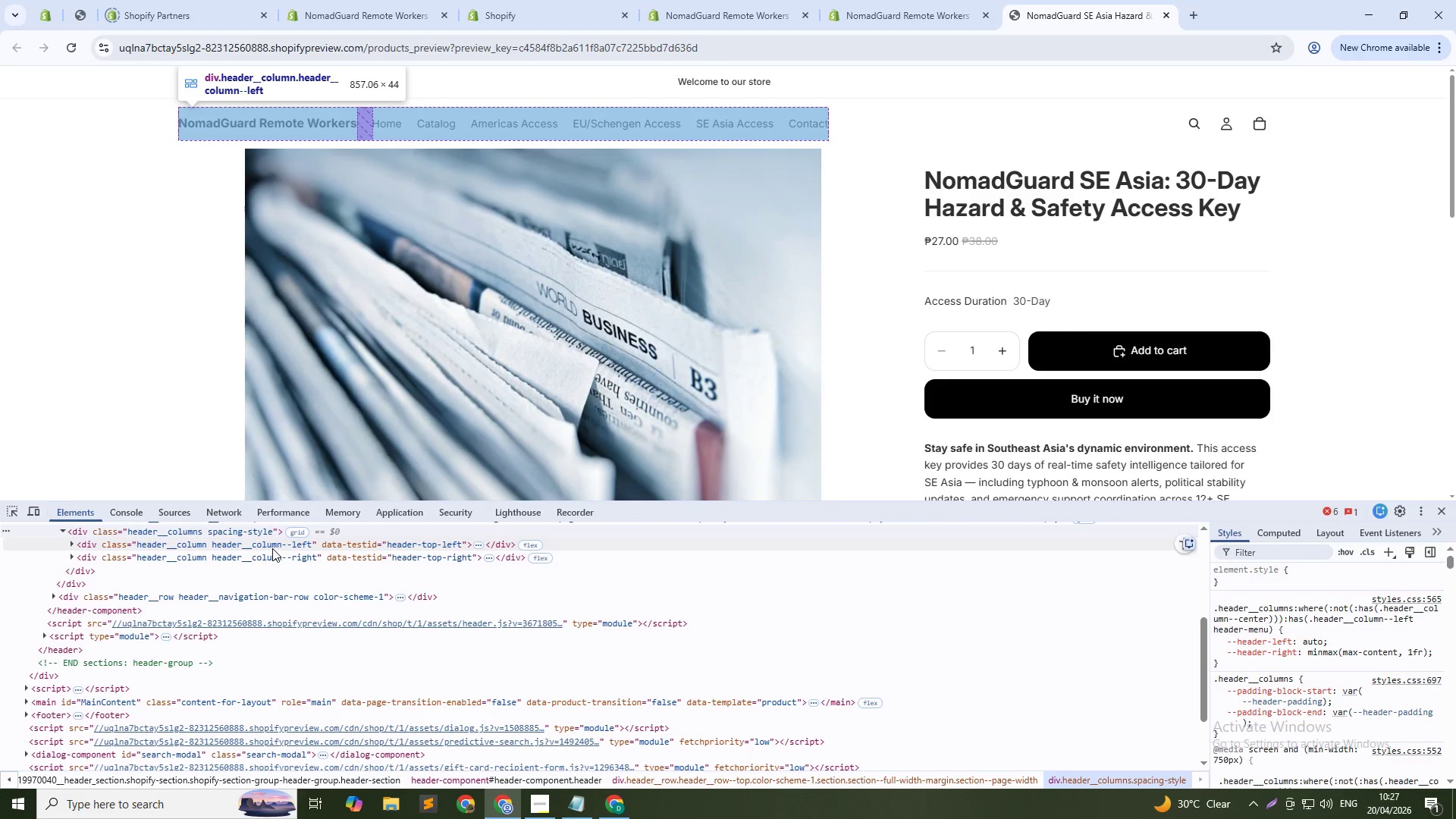 
key(Alt+Tab)
 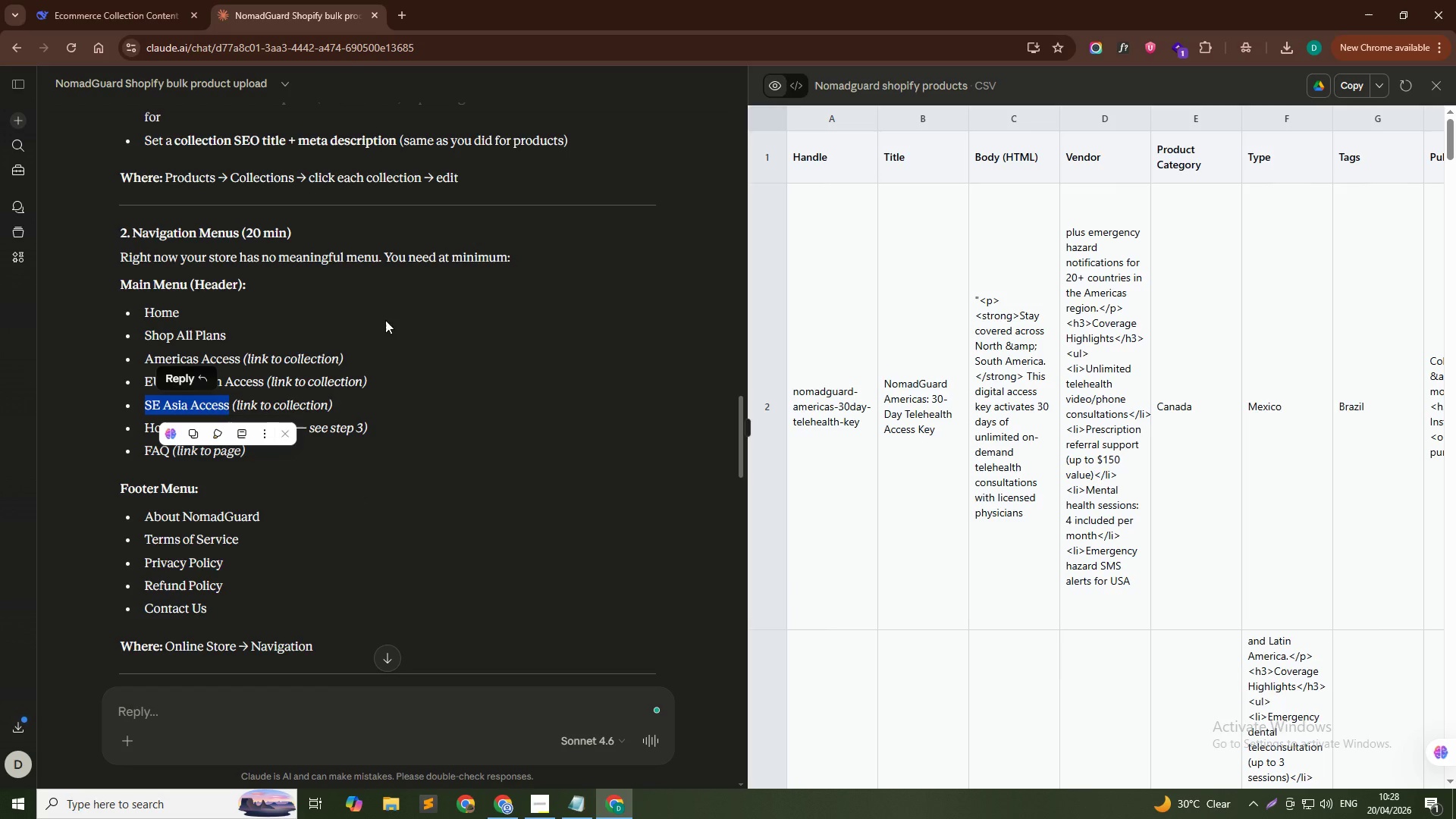 
scroll: coordinate [339, 285], scroll_direction: up, amount: 42.0
 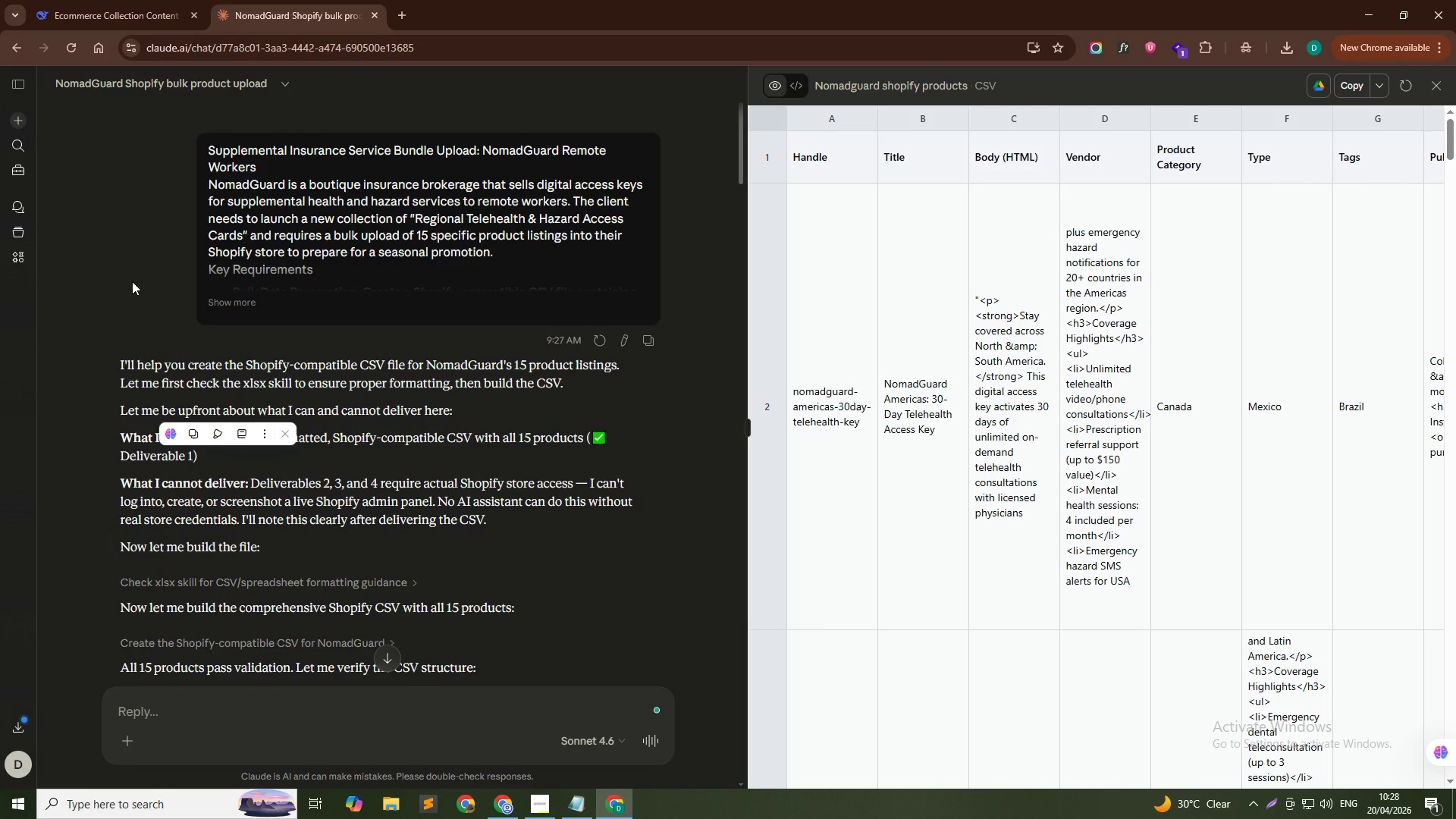 
left_click([129, 278])
 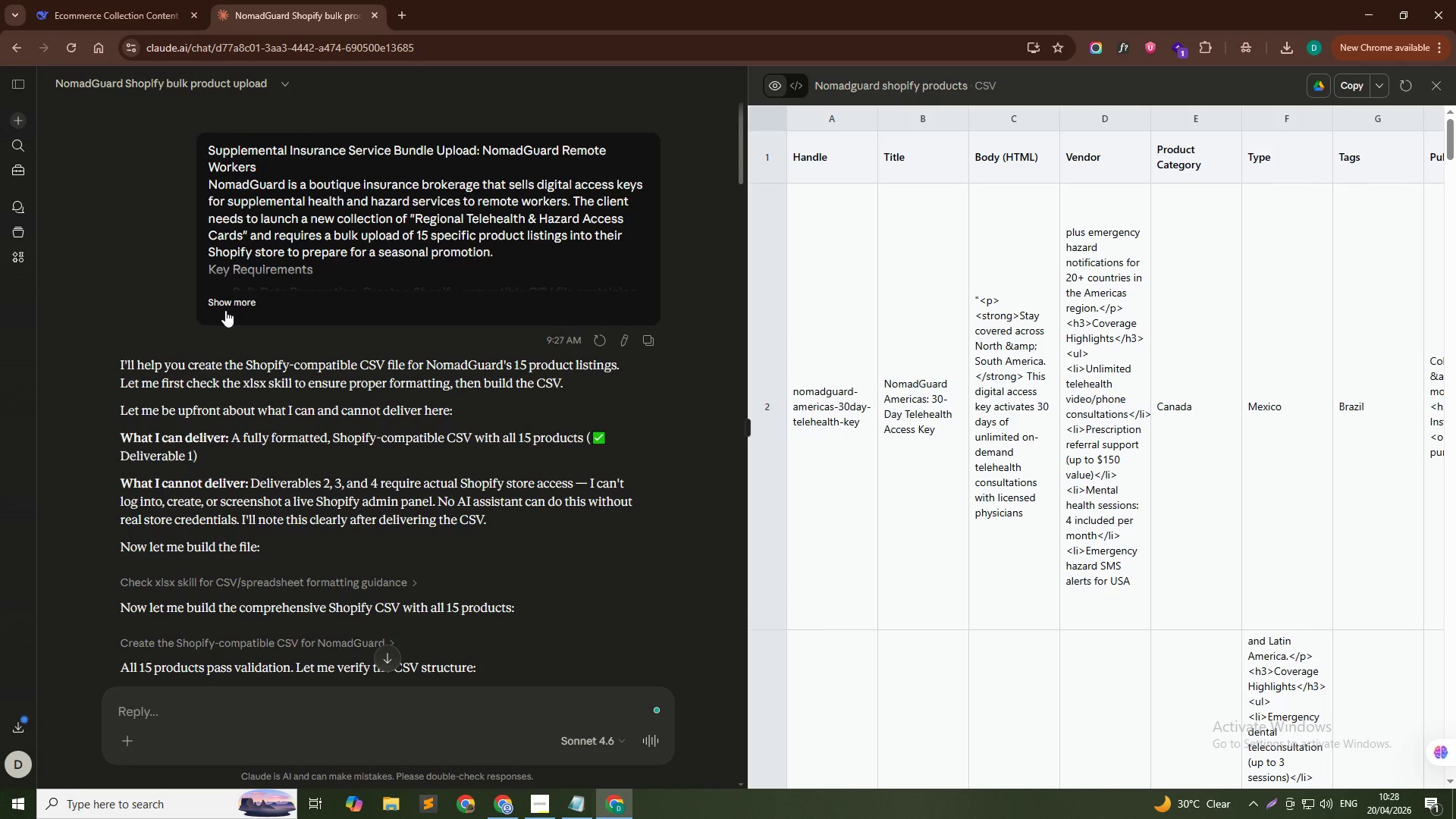 
left_click([231, 301])
 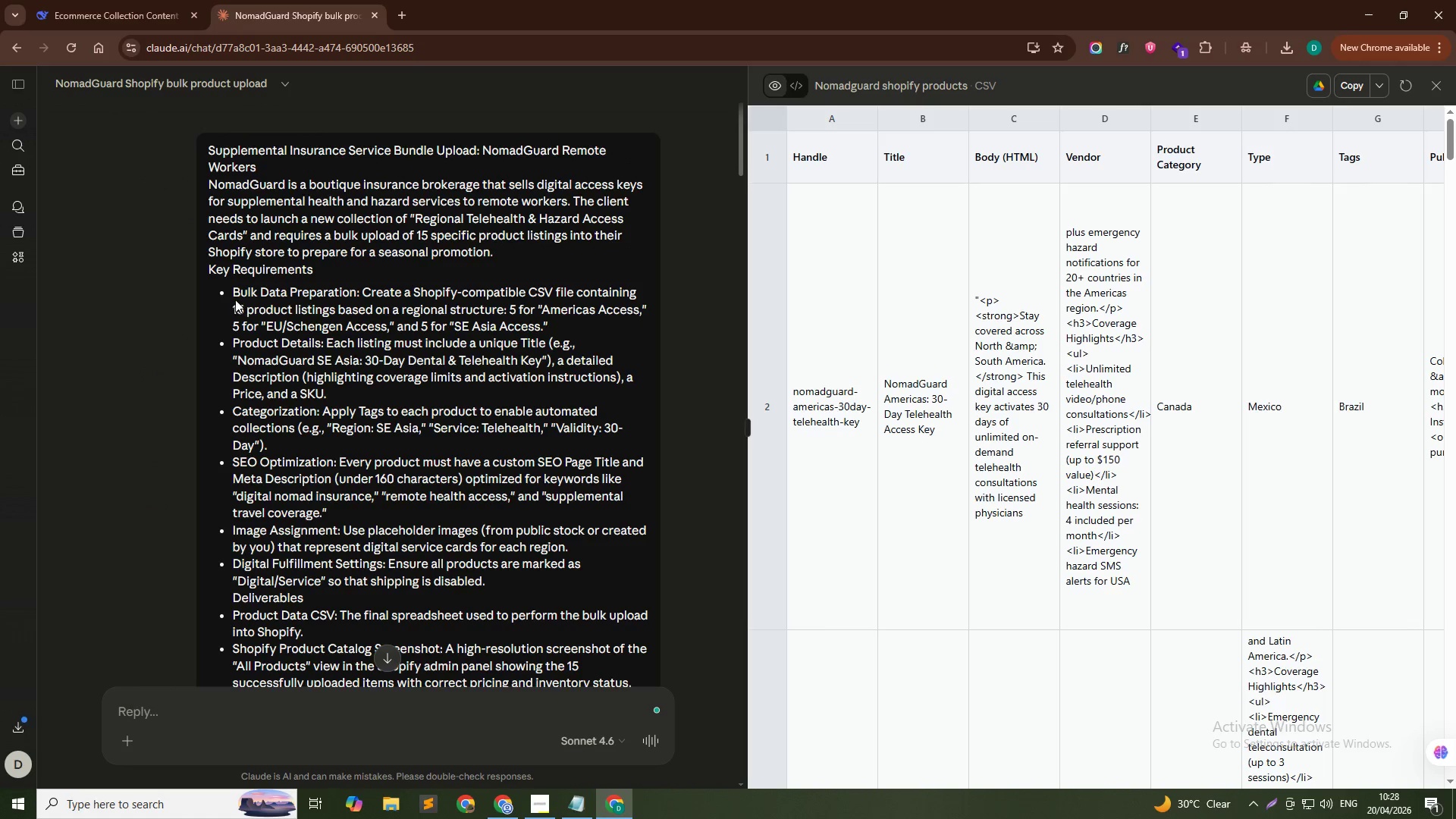 
scroll: coordinate [250, 378], scroll_direction: down, amount: 7.0
 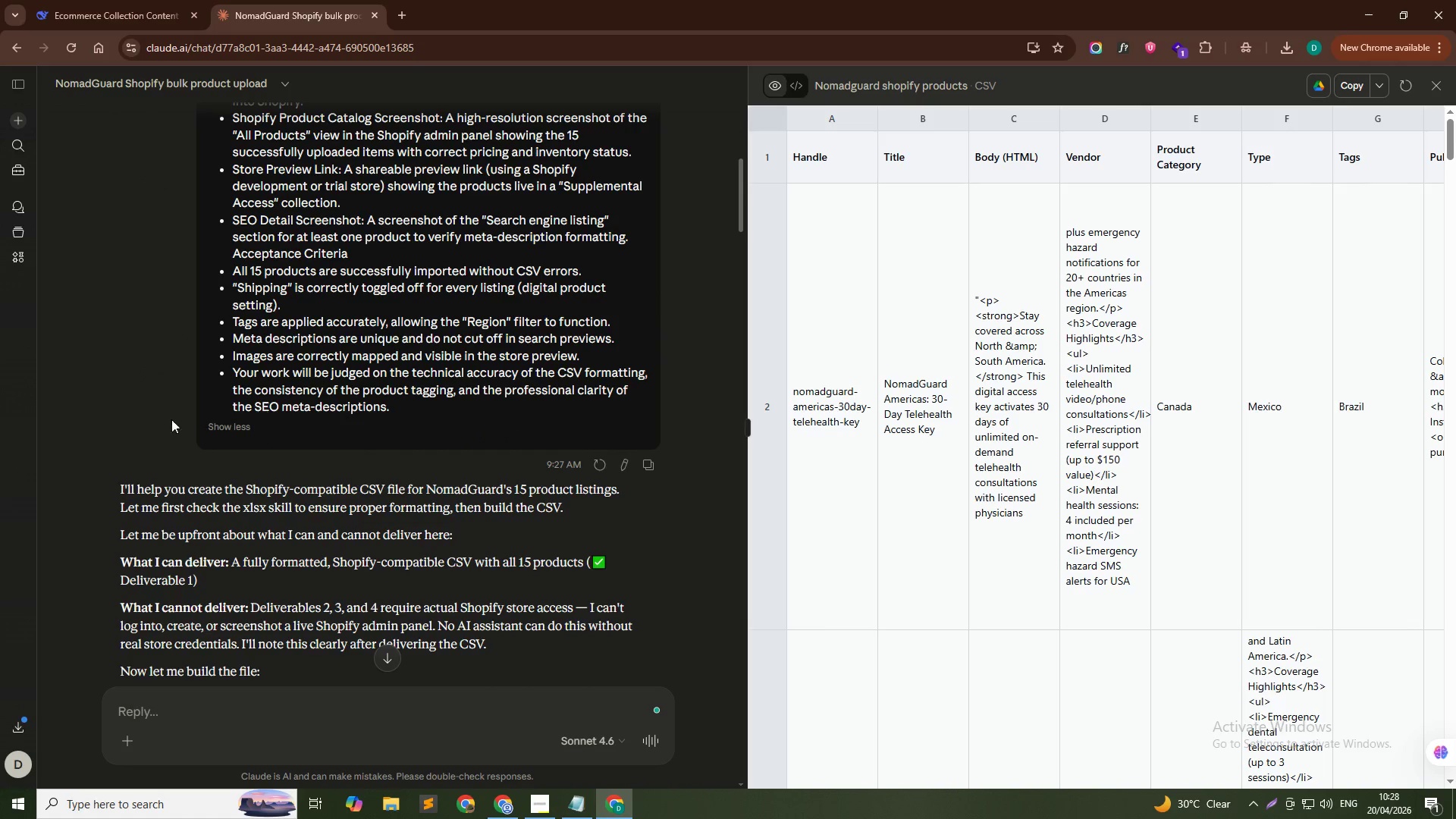 
left_click([82, 410])
 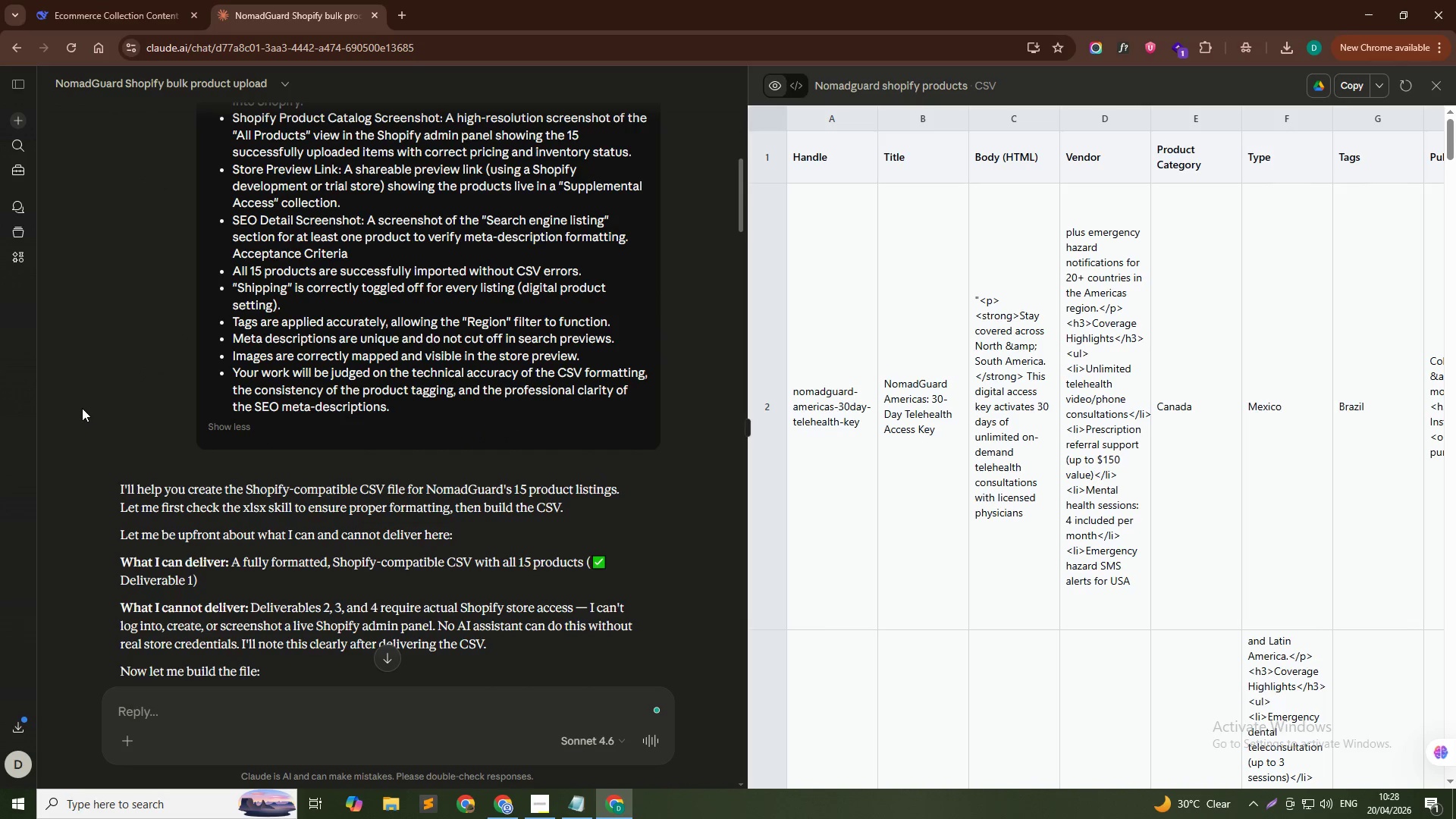 
scroll: coordinate [345, 433], scroll_direction: down, amount: 20.0
 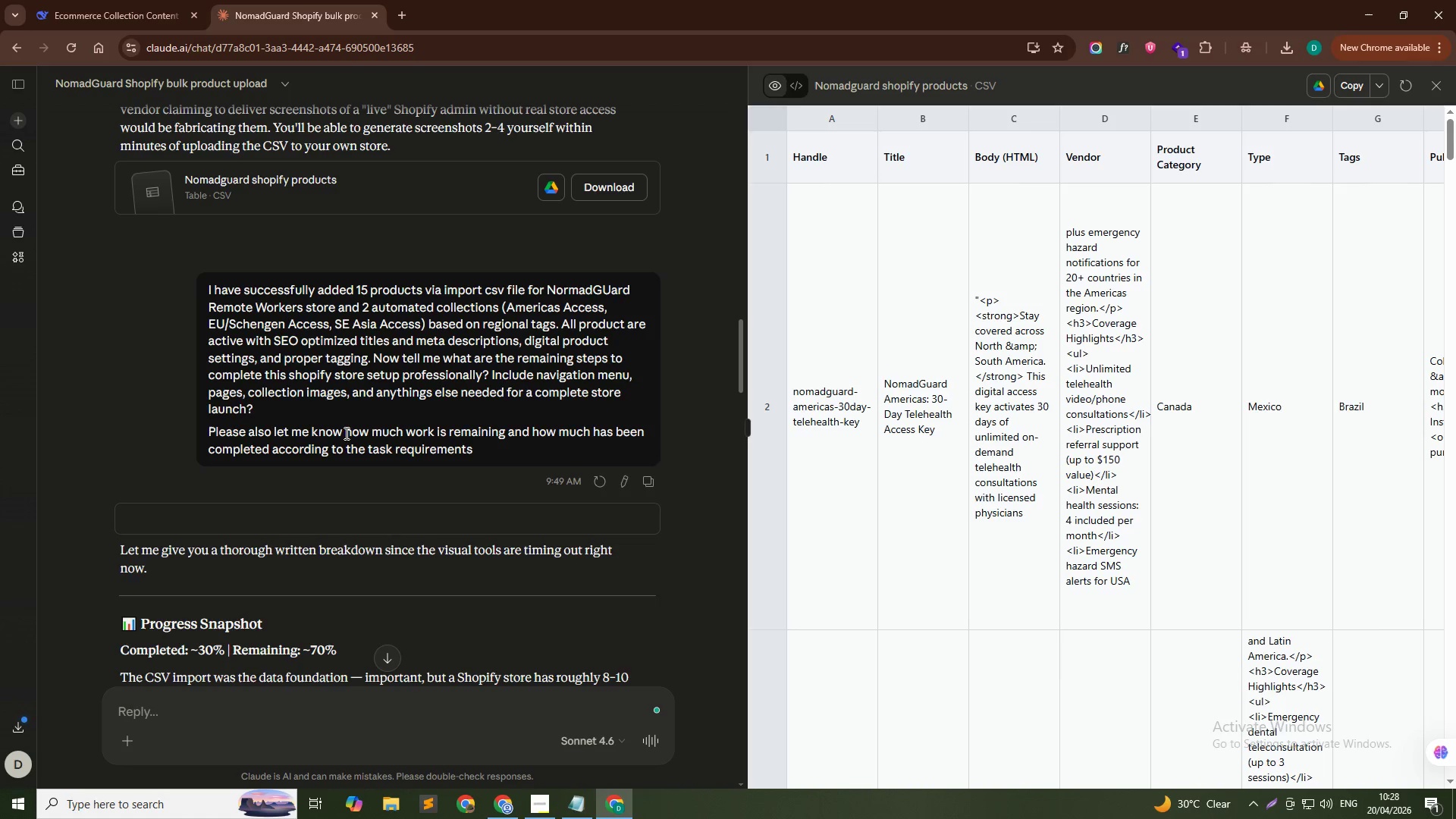 
key(Alt+Tab)
 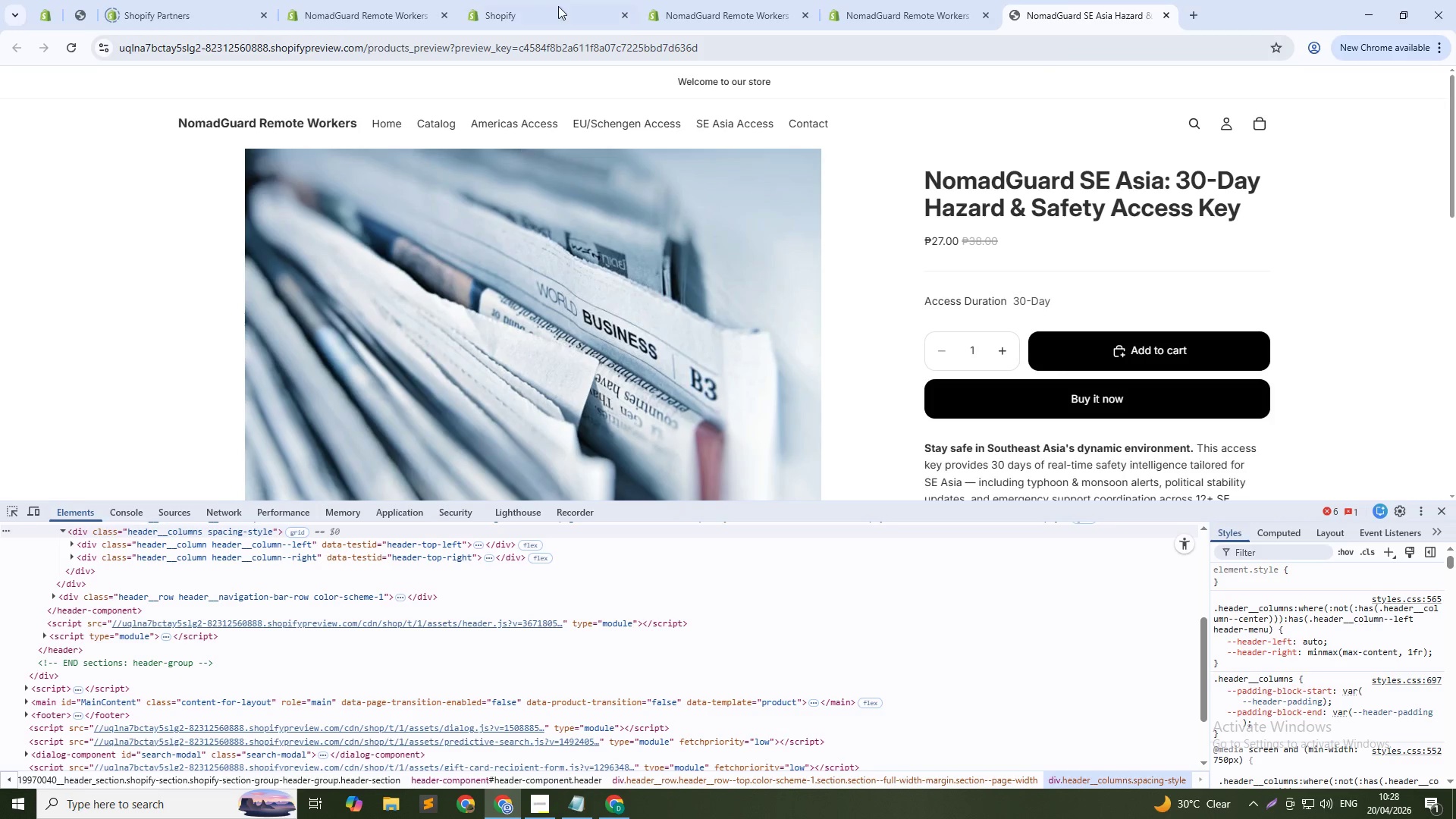 
left_click([548, 0])
 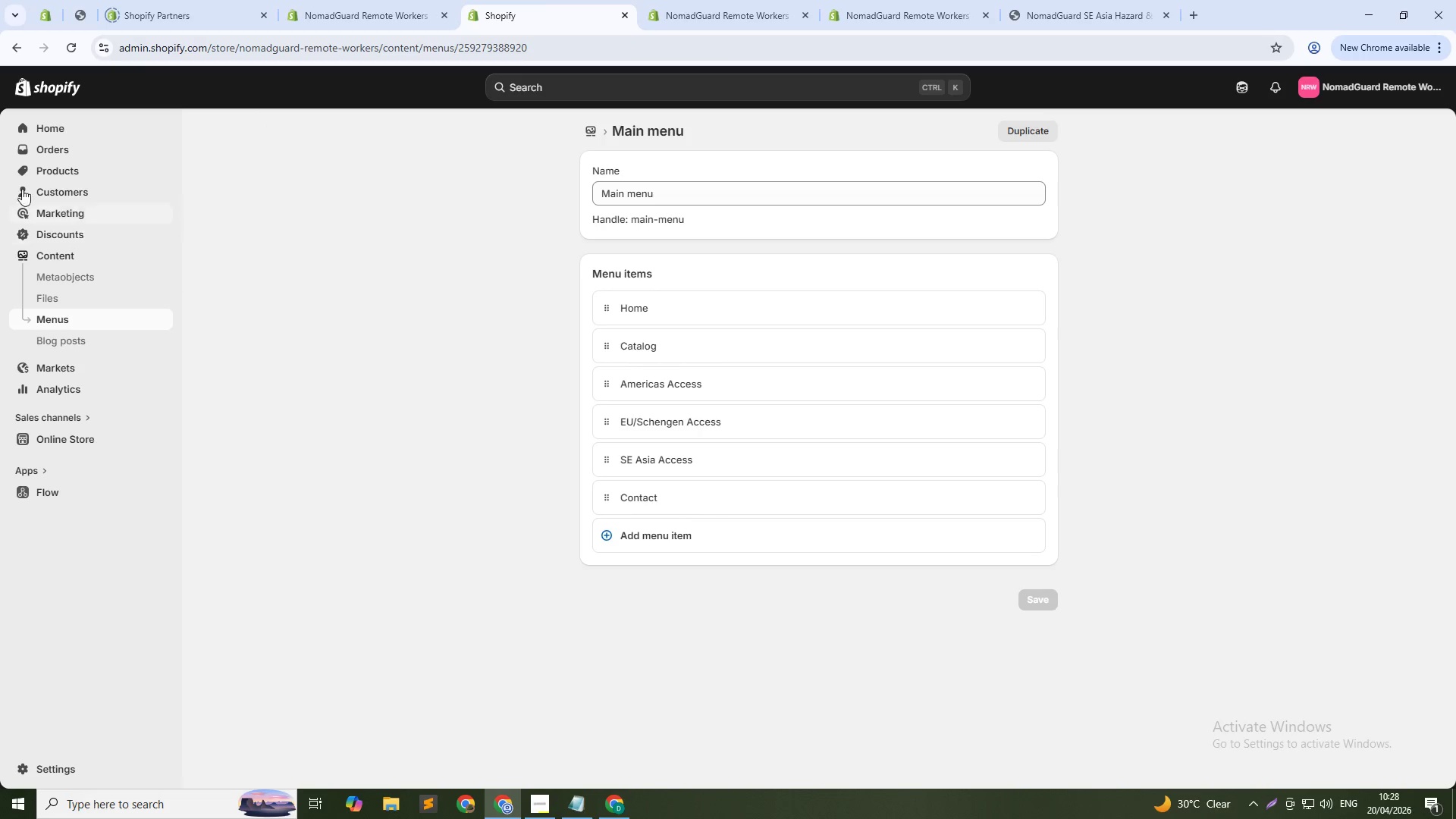 
hold_key(key=ControlLeft, duration=0.75)
left_click([46, 167])
 